 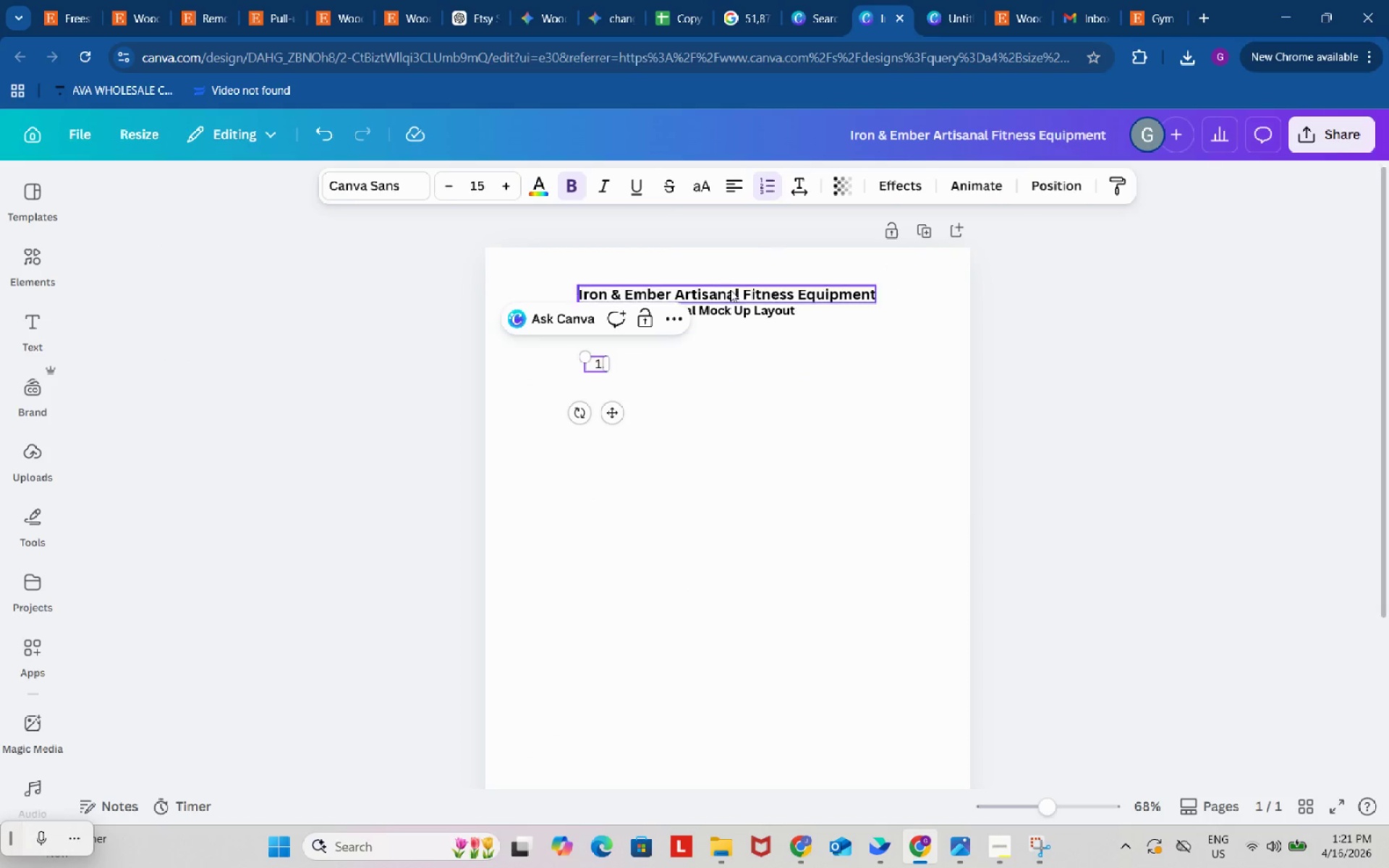 
key(Control+ControlLeft)
 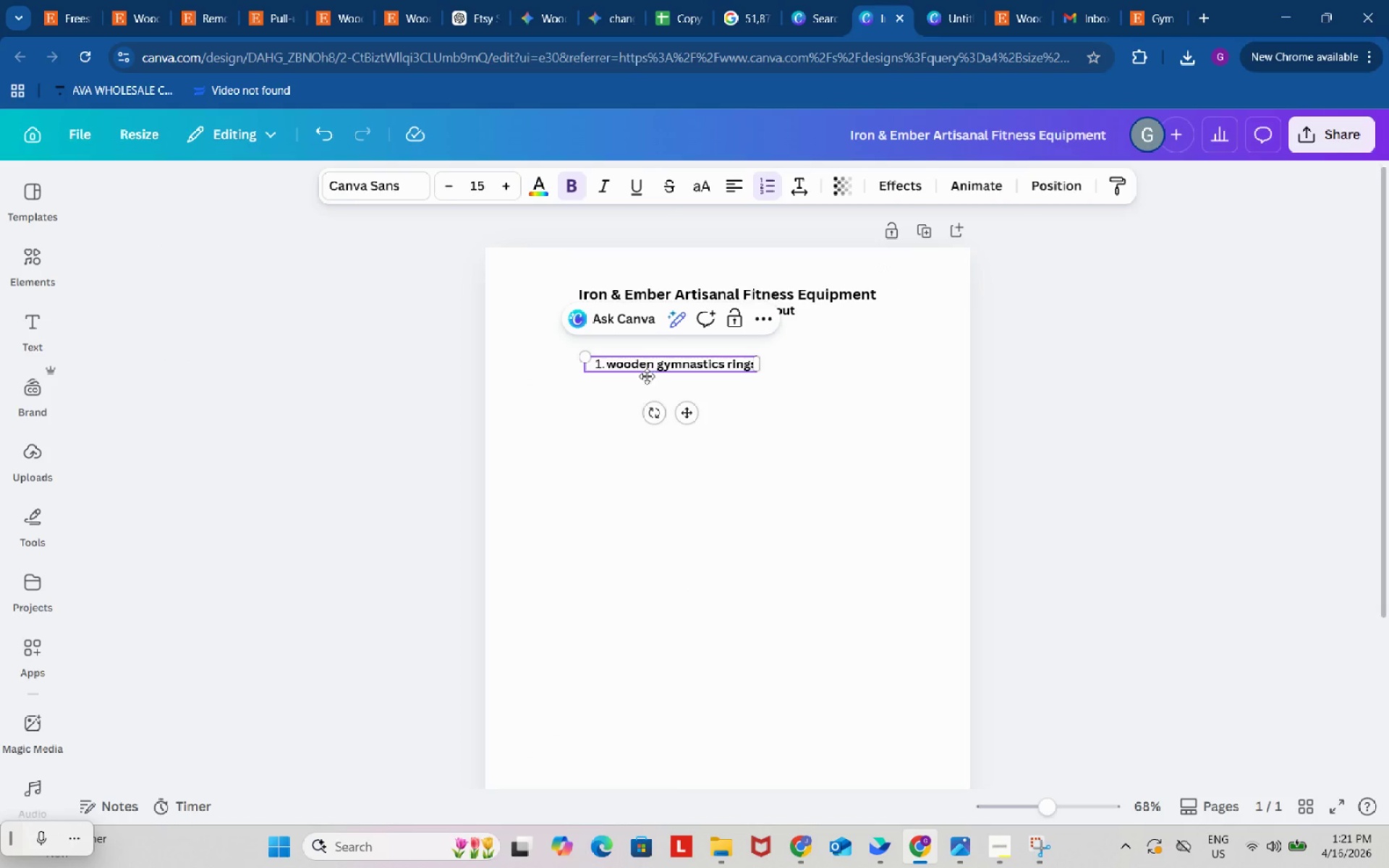 
key(Control+V)
 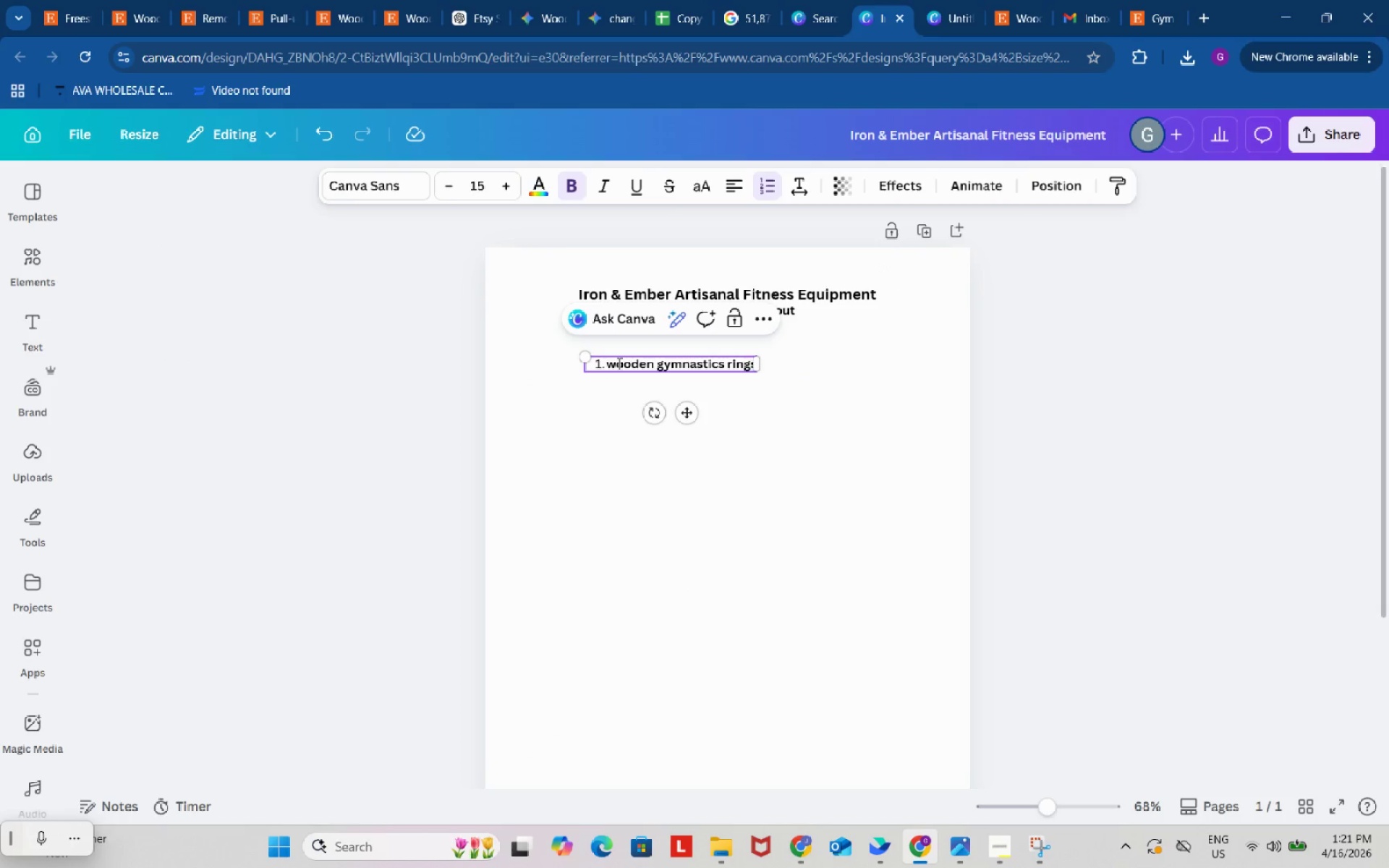 
left_click([616, 362])
 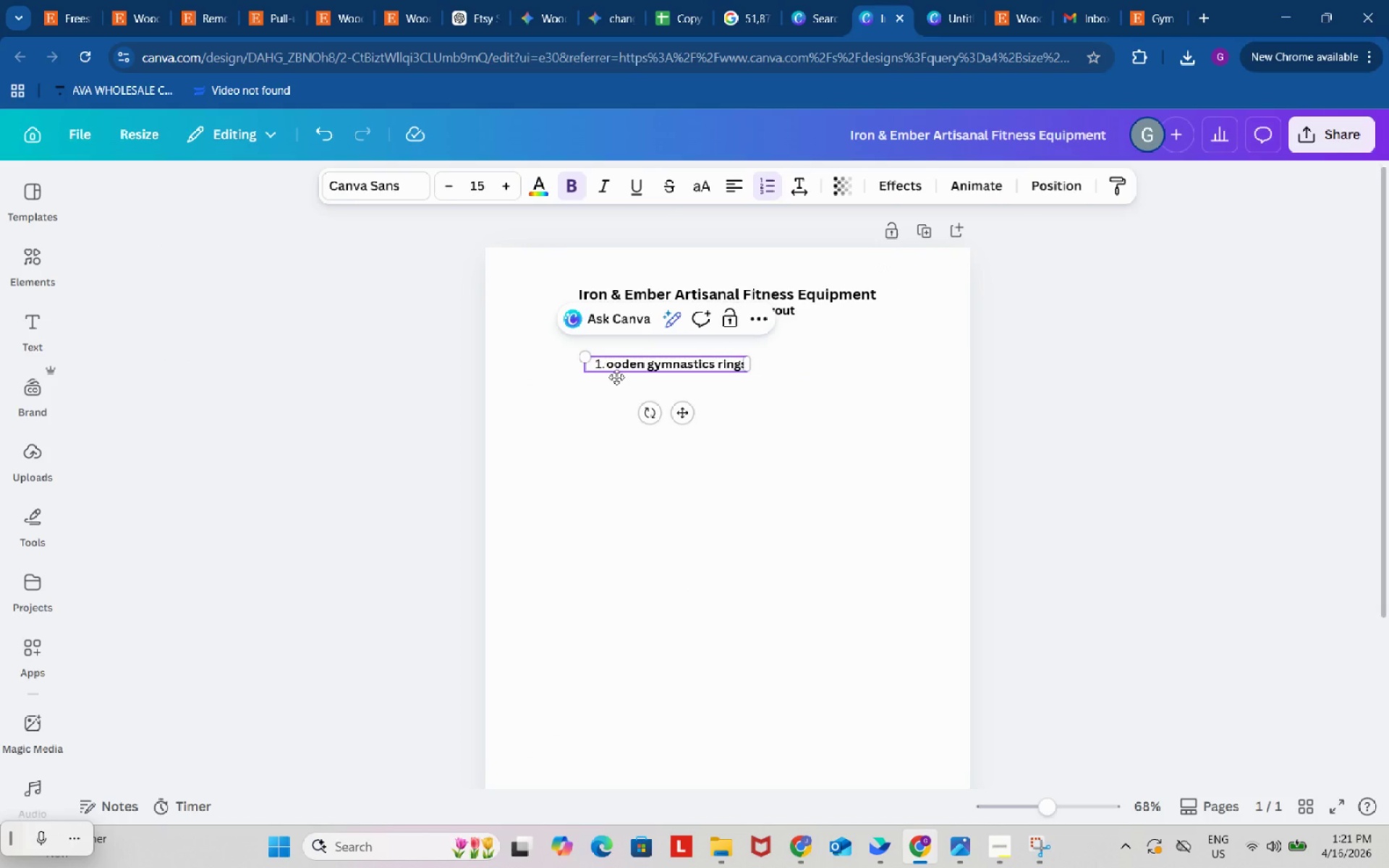 
key(Backspace)
 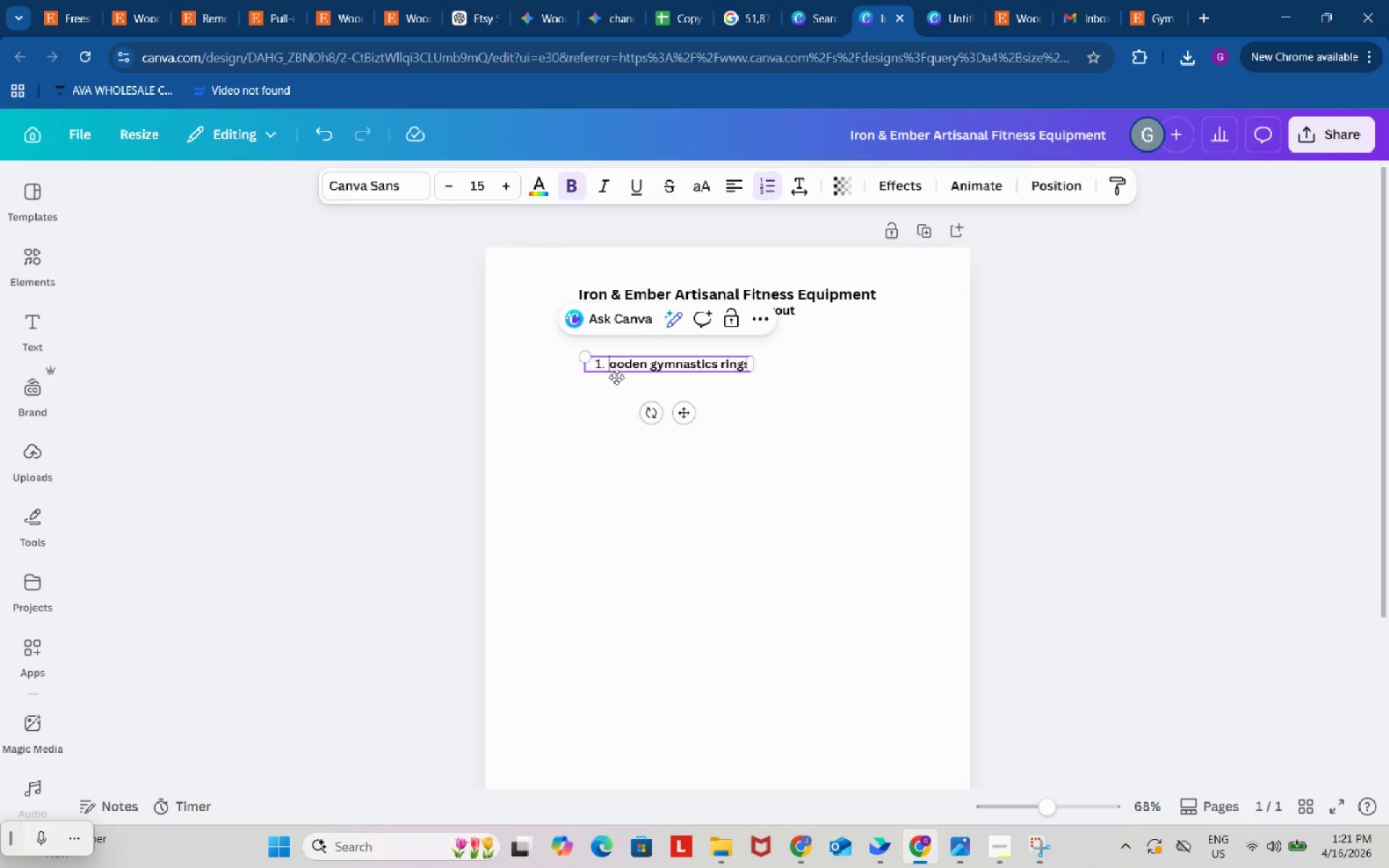 
key(Space)
 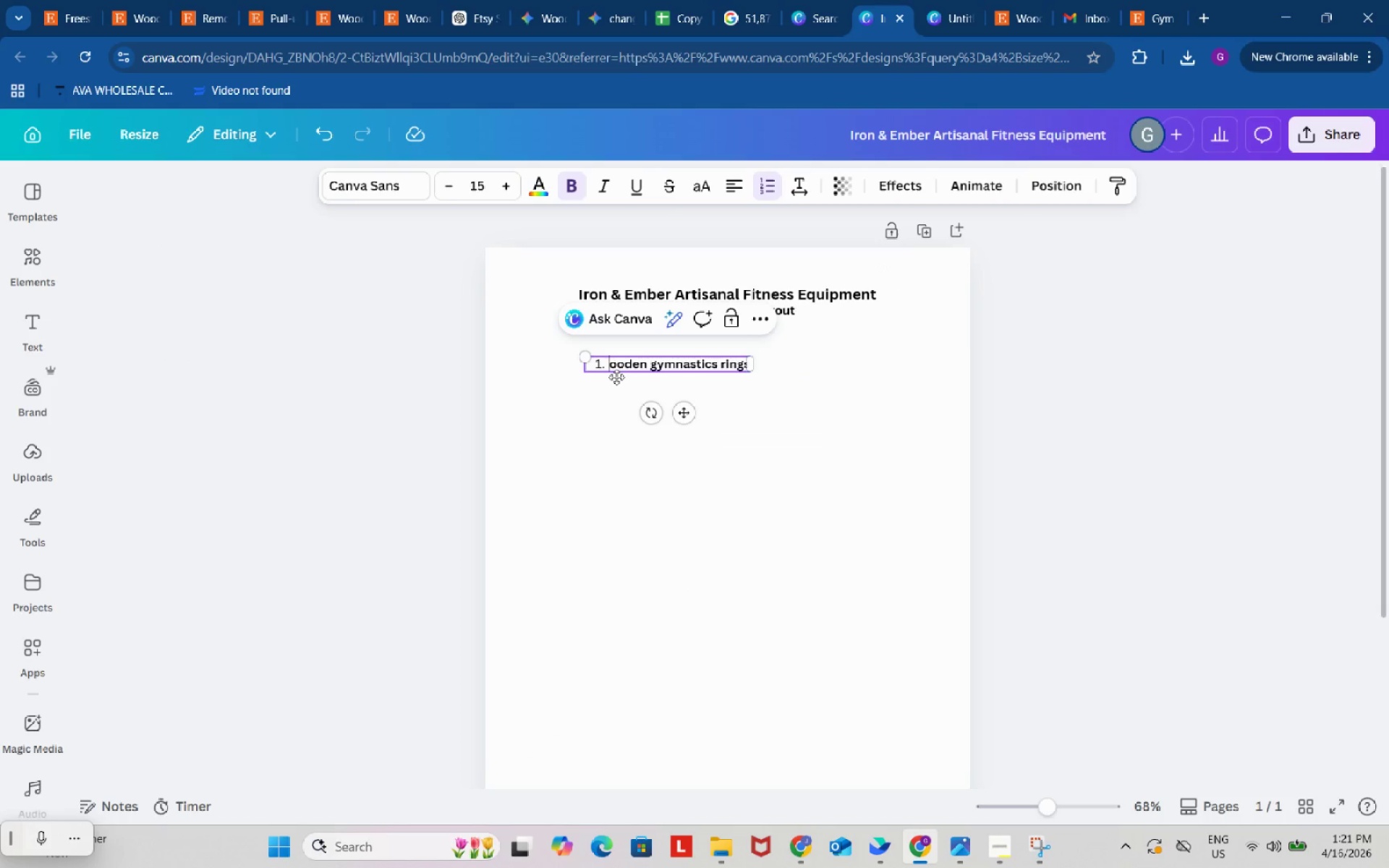 
key(Shift+ShiftRight)
 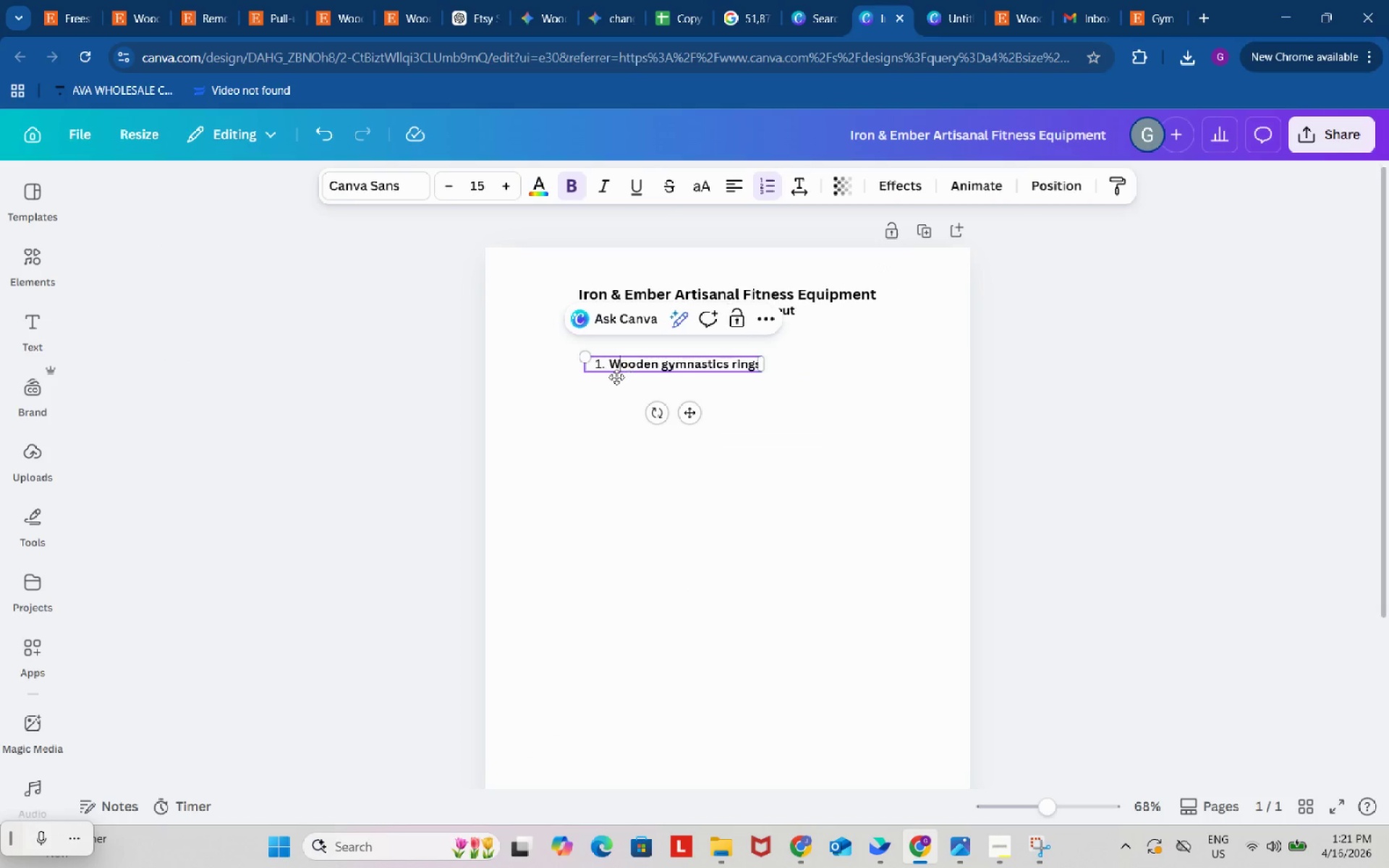 
key(Shift+W)
 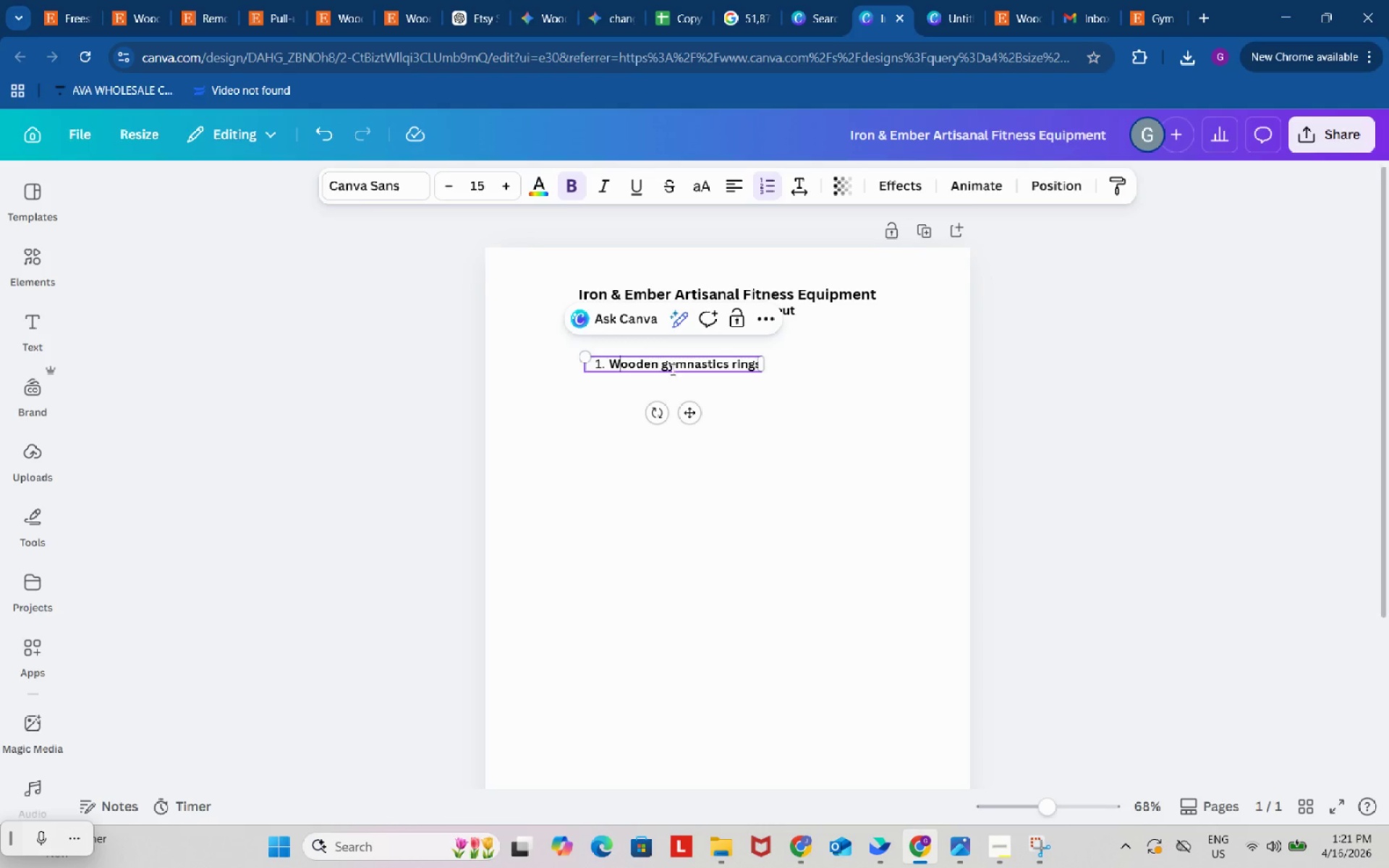 
left_click([669, 369])
 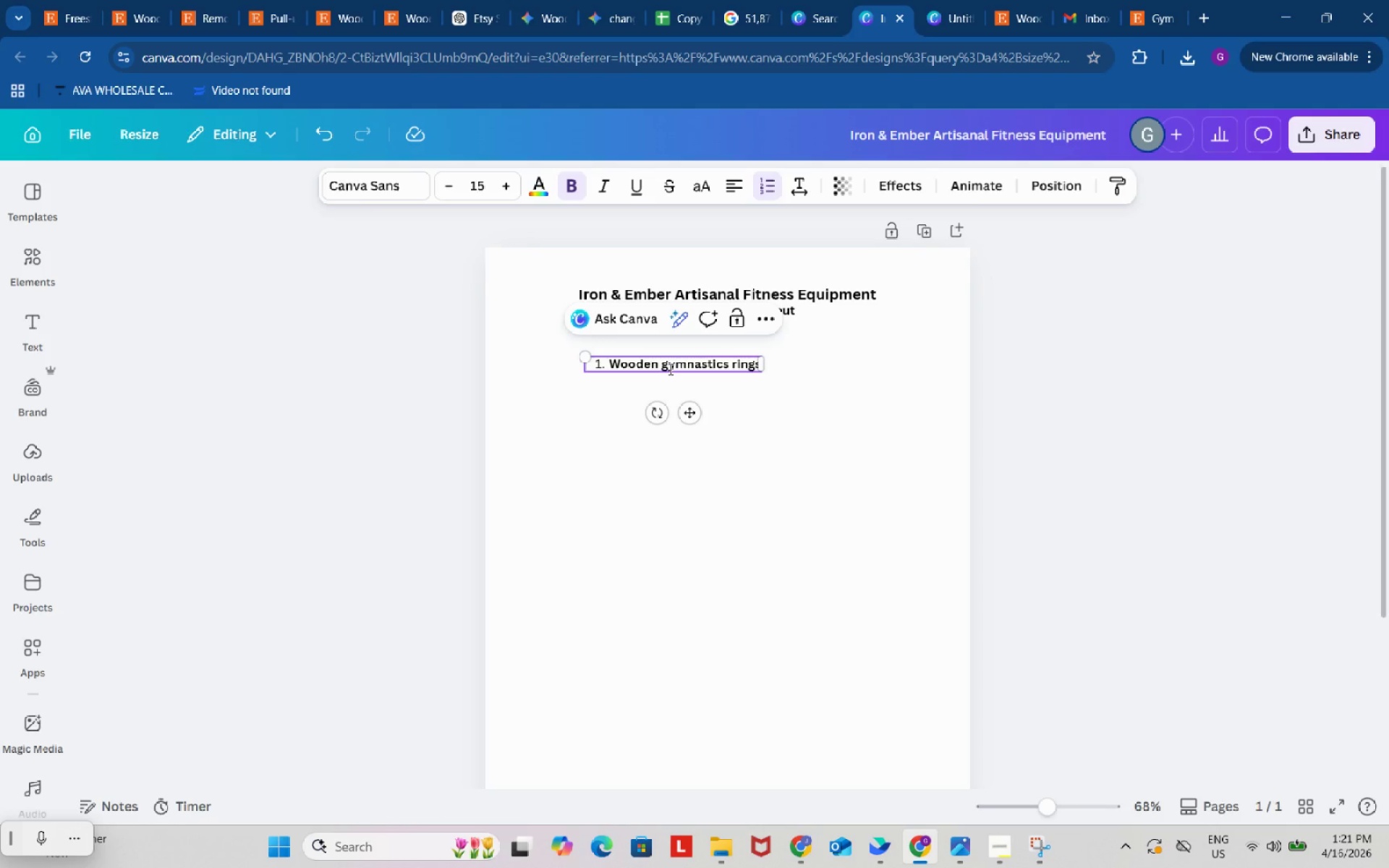 
key(Backspace)
 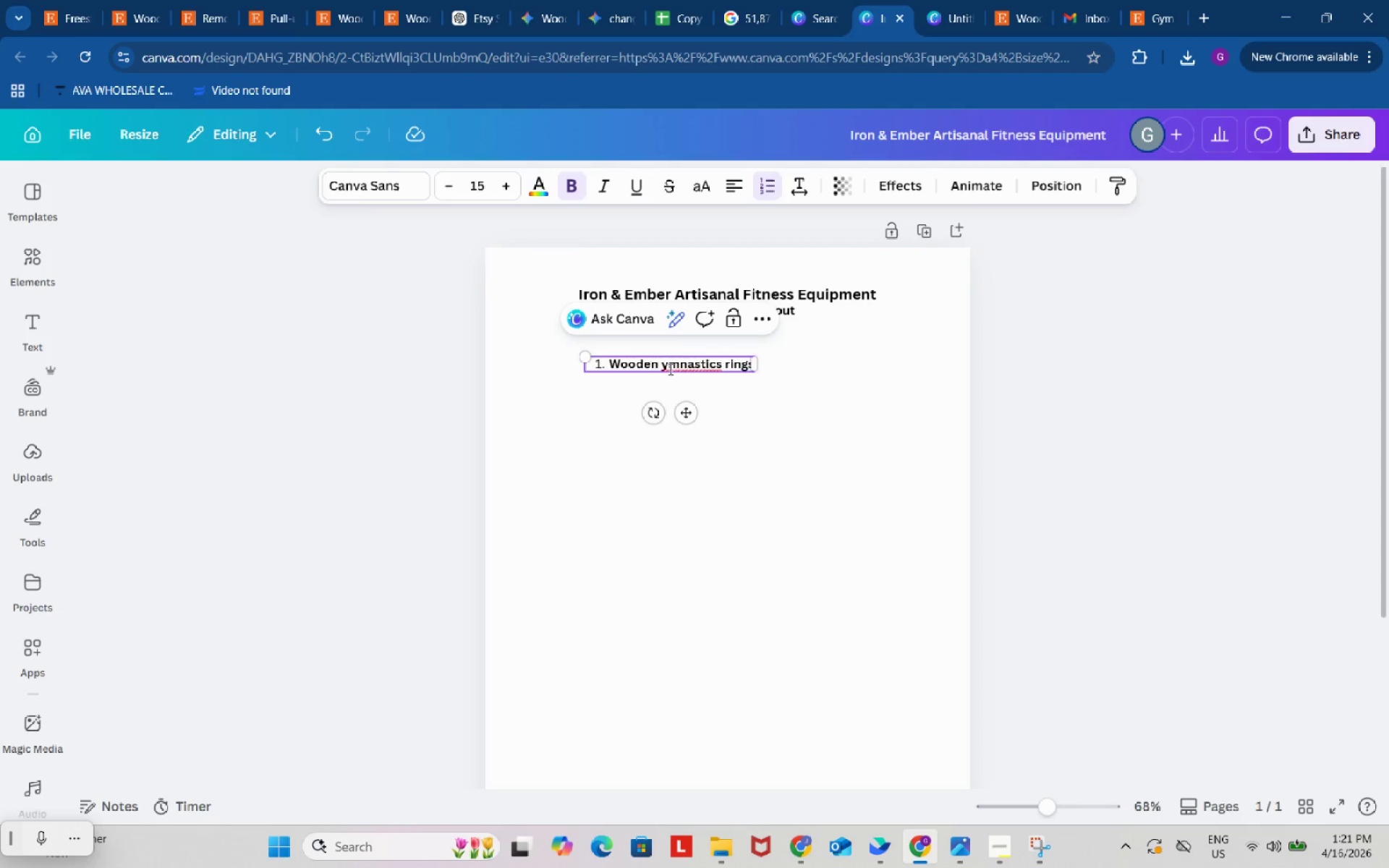 
key(Shift+ShiftRight)
 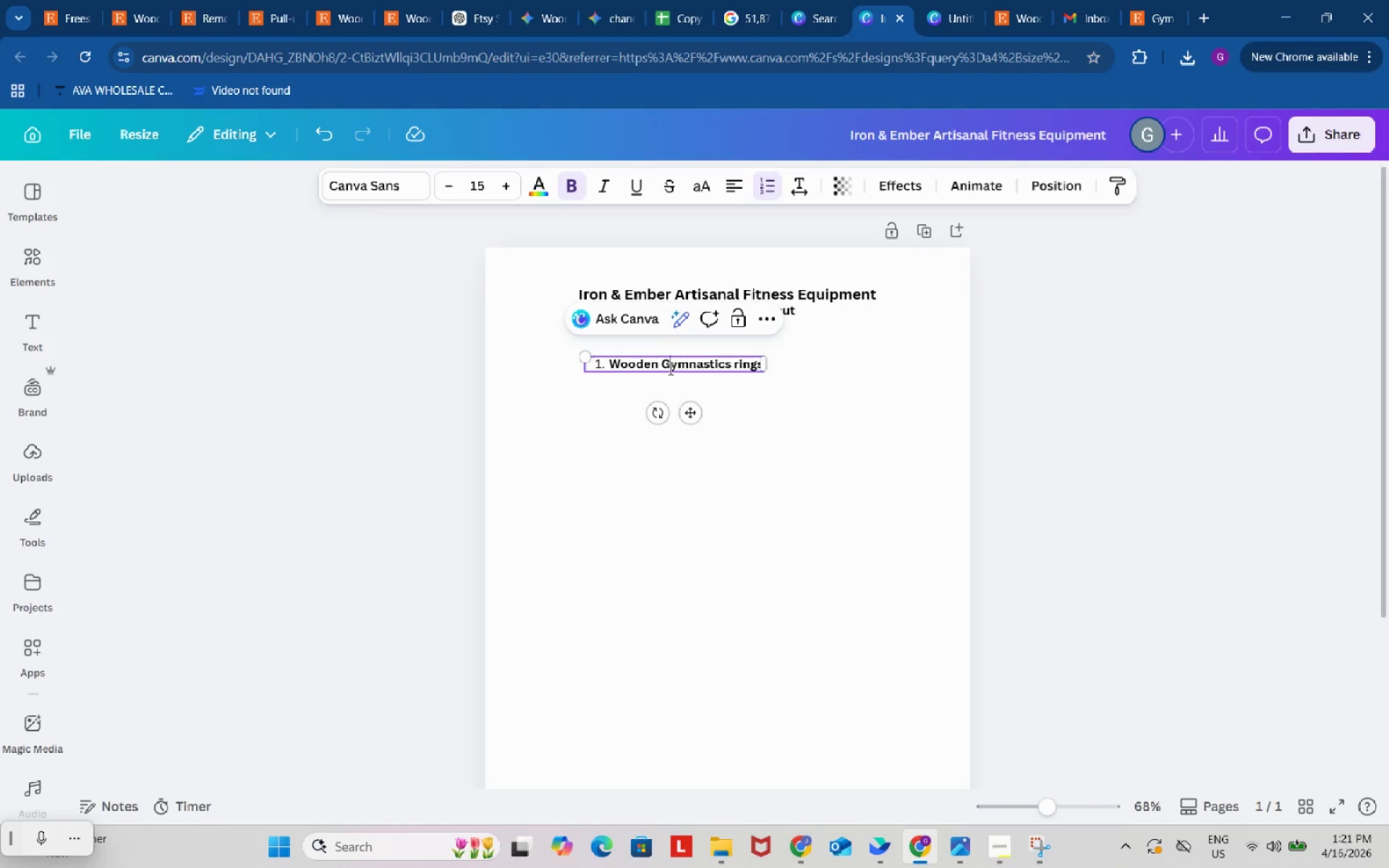 
key(Shift+G)
 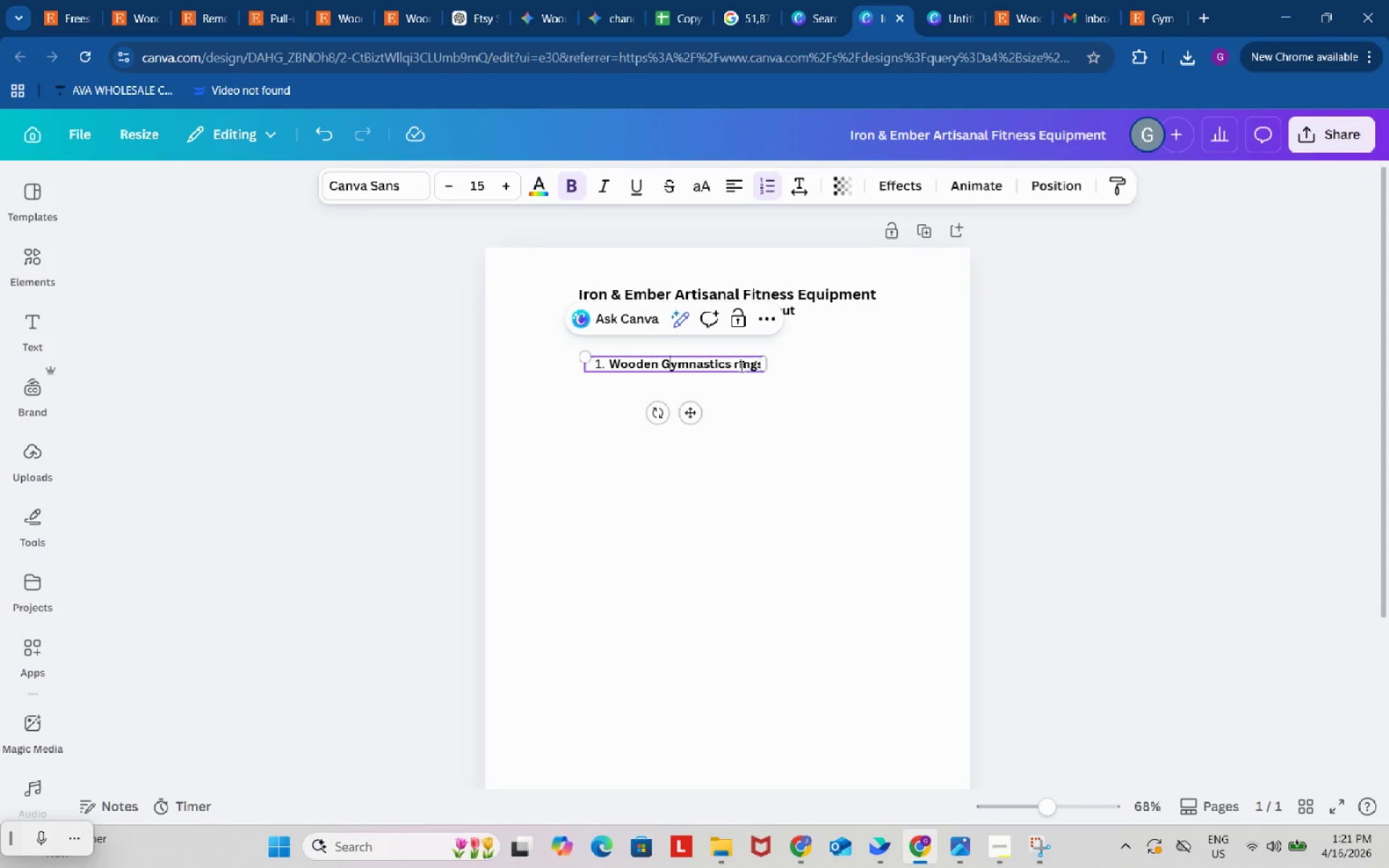 
left_click([738, 365])
 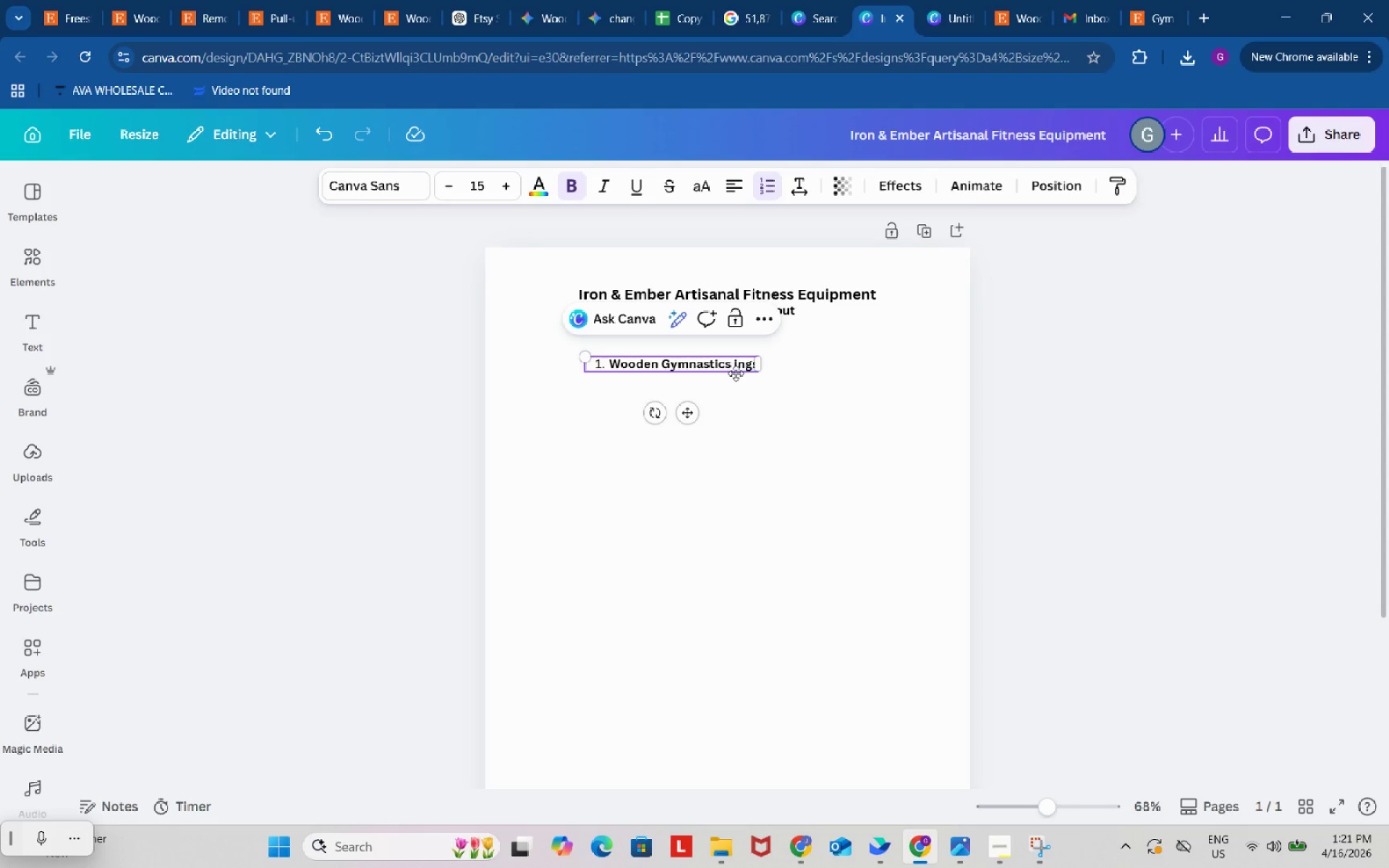 
key(Backspace)
 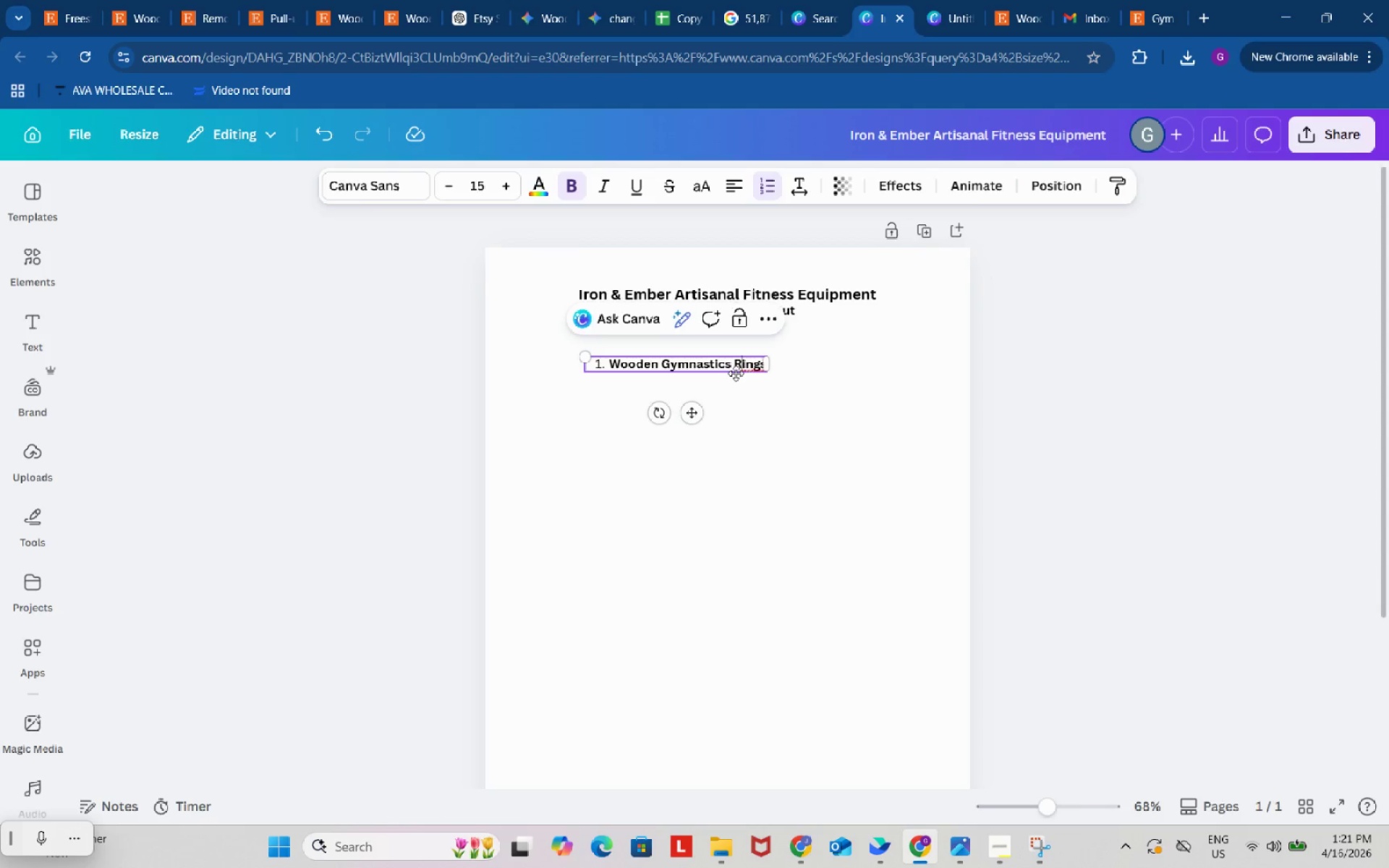 
key(Shift+ShiftRight)
 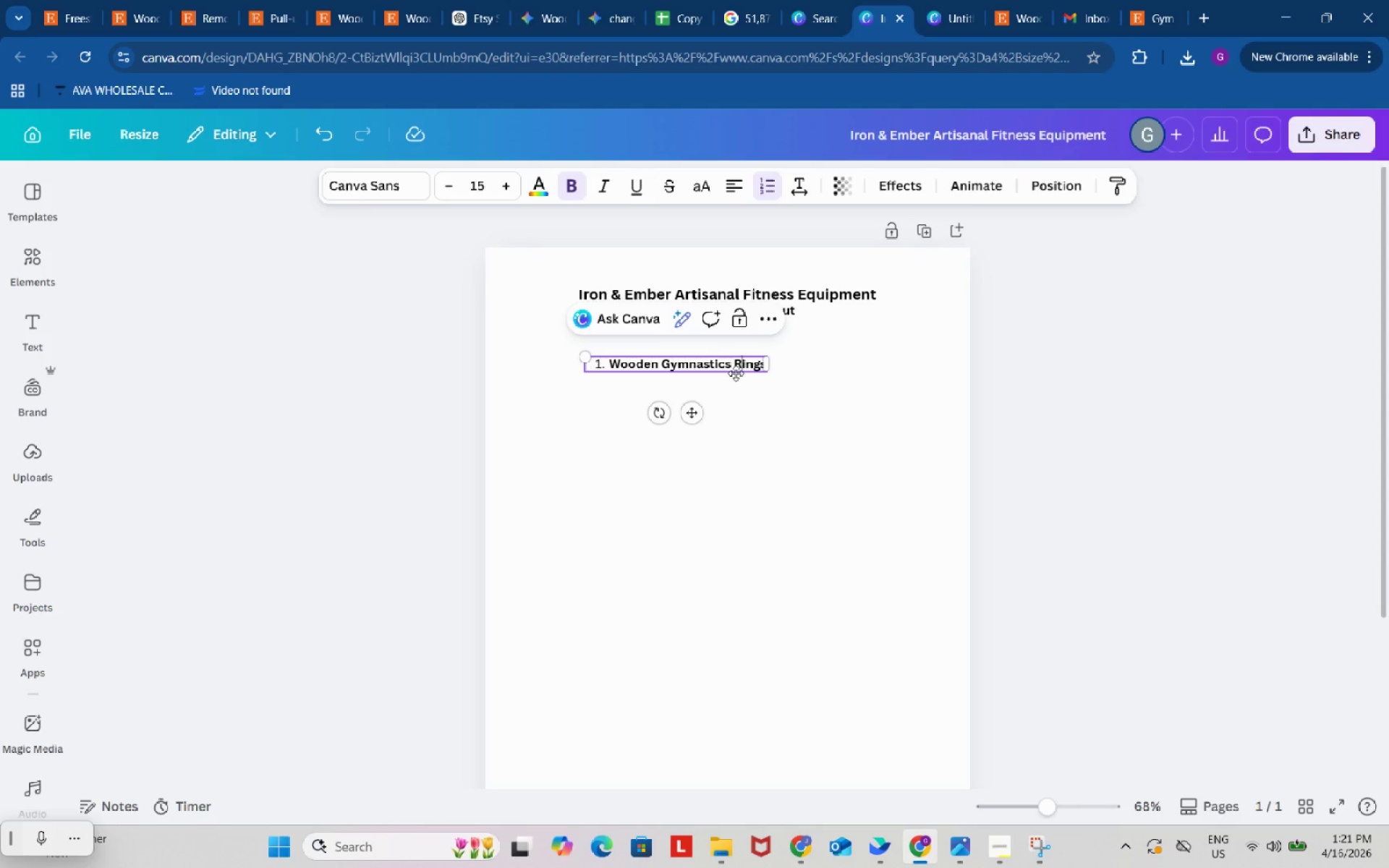 
key(Shift+R)
 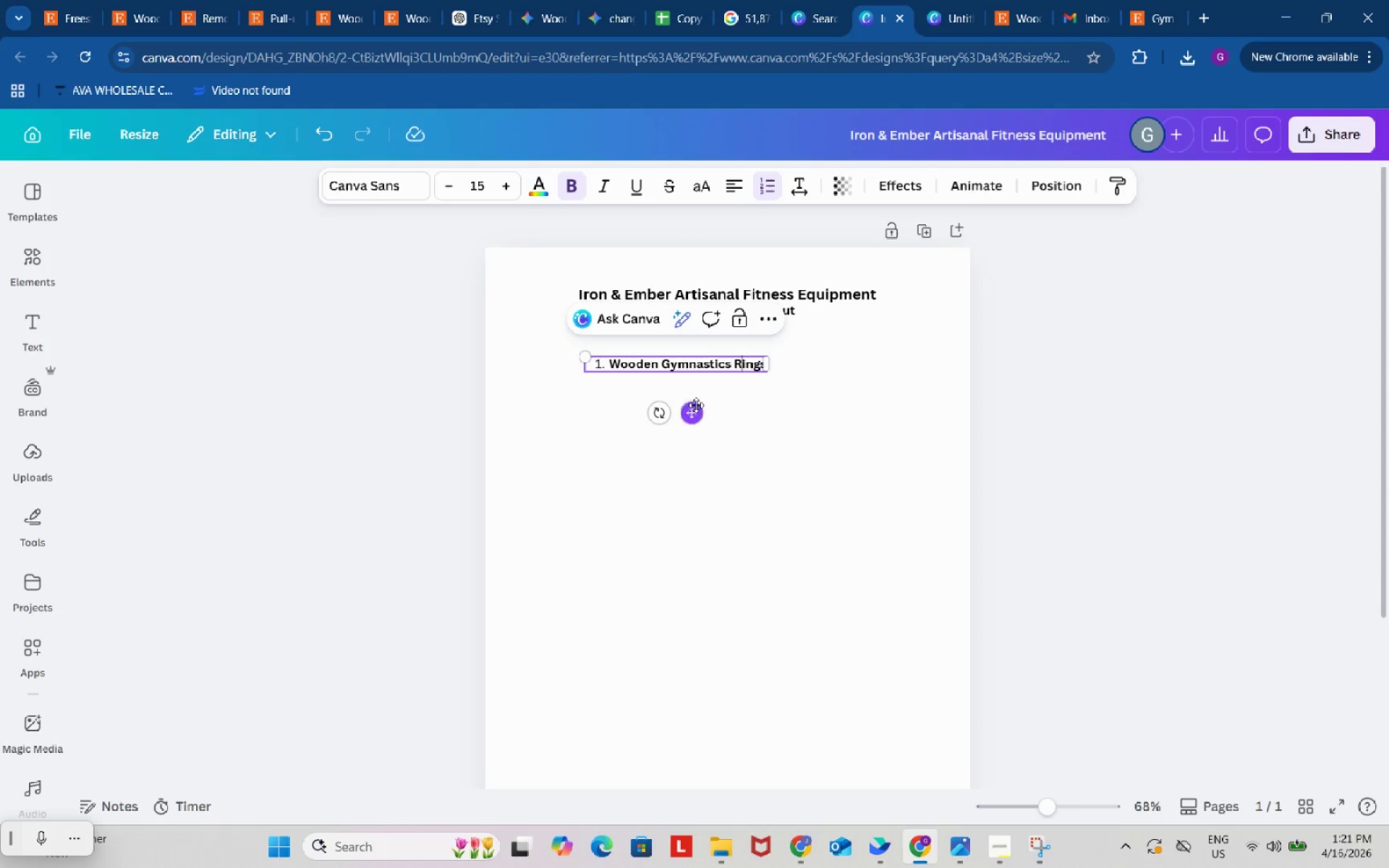 
left_click_drag(start_coordinate=[696, 405], to_coordinate=[617, 400])
 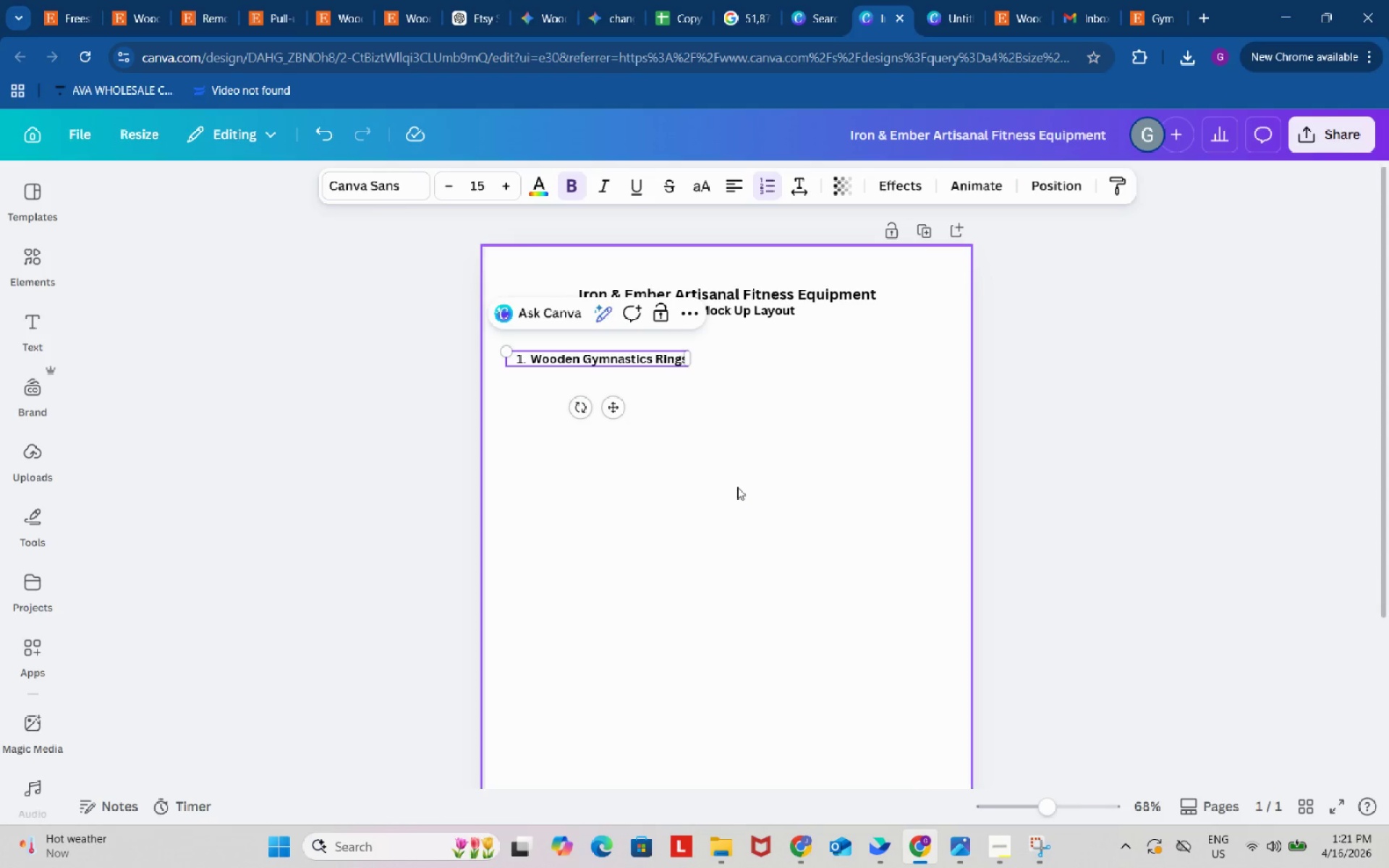 
left_click([737, 487])
 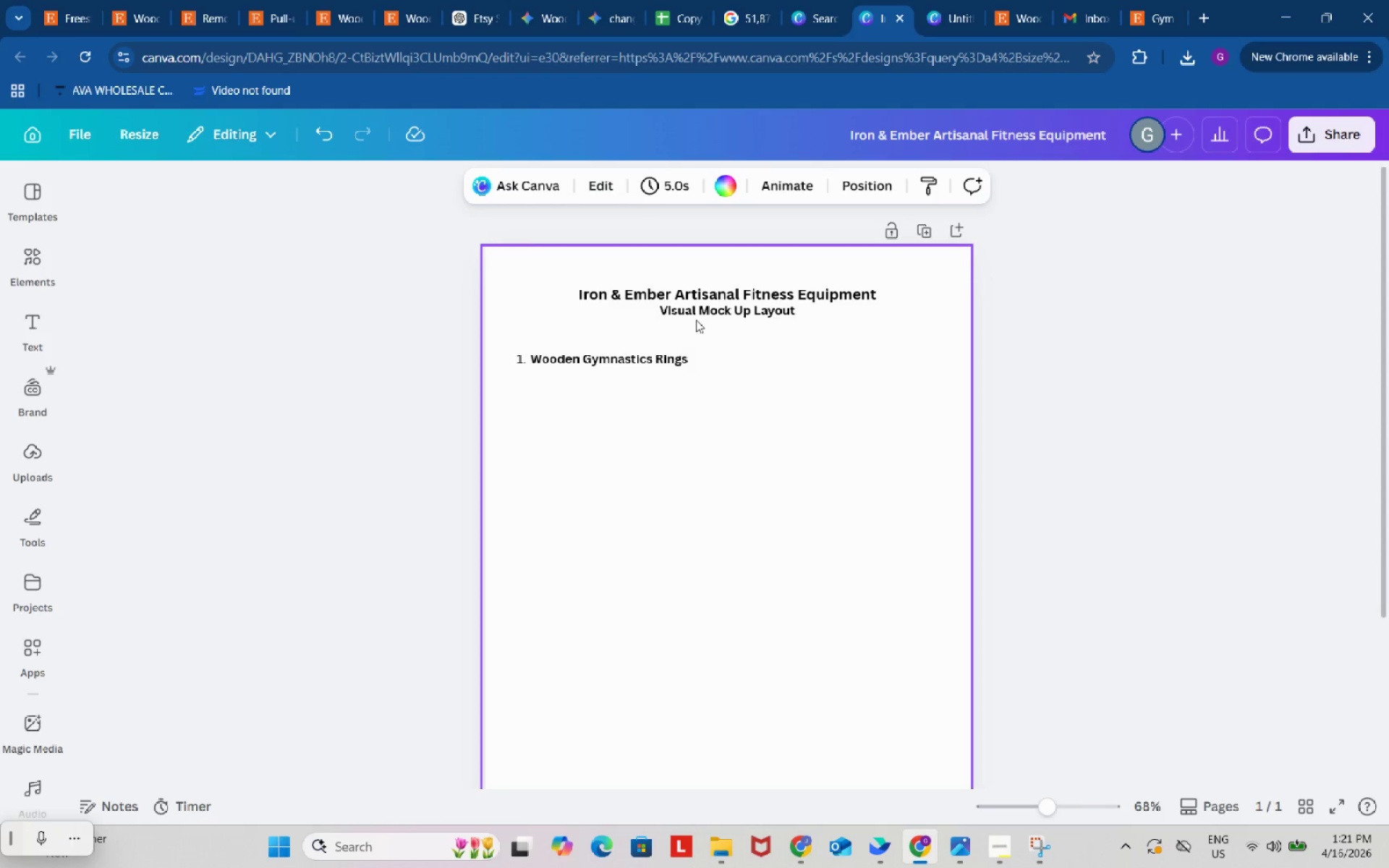 
left_click([696, 315])
 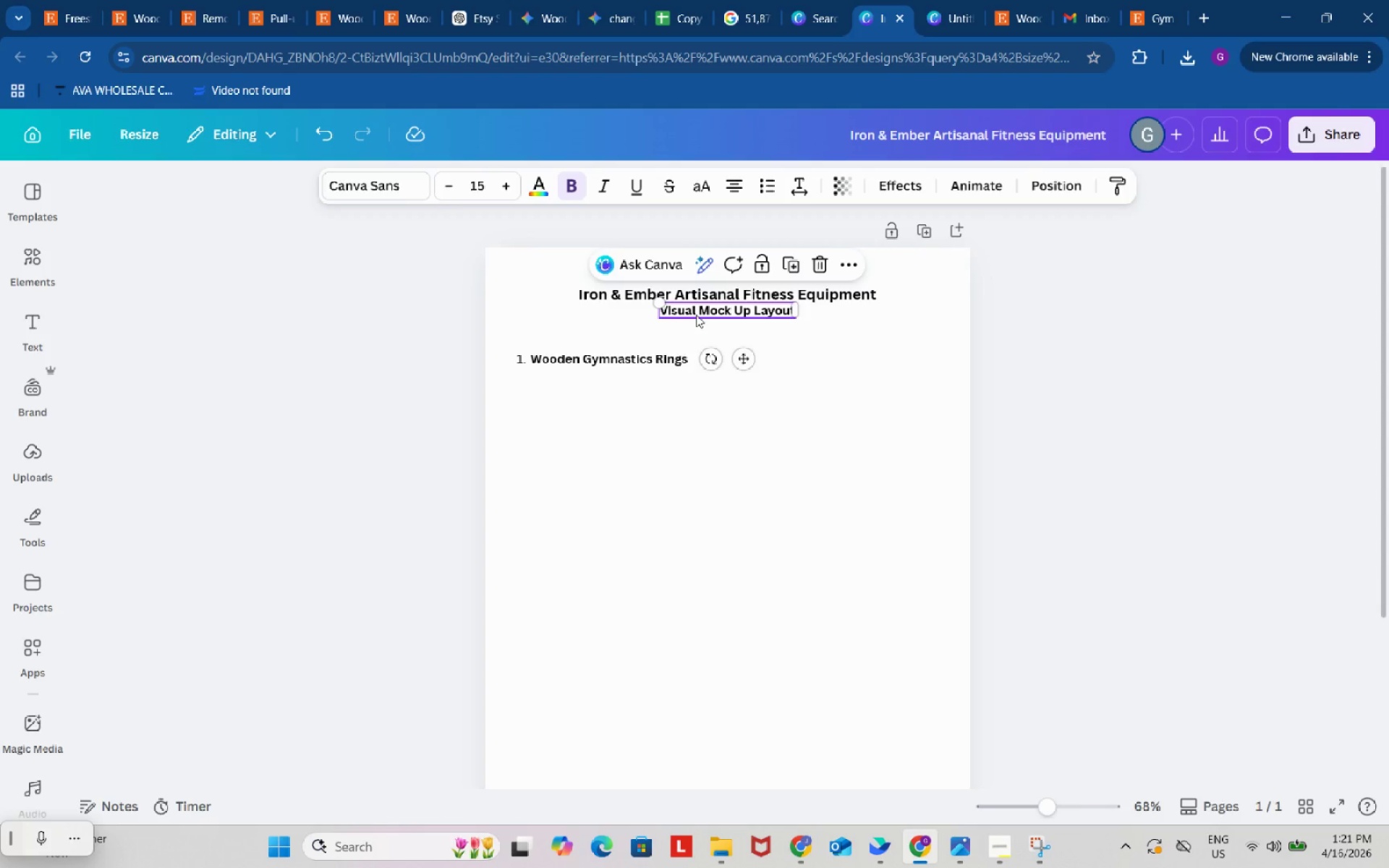 
key(Control+ControlLeft)
 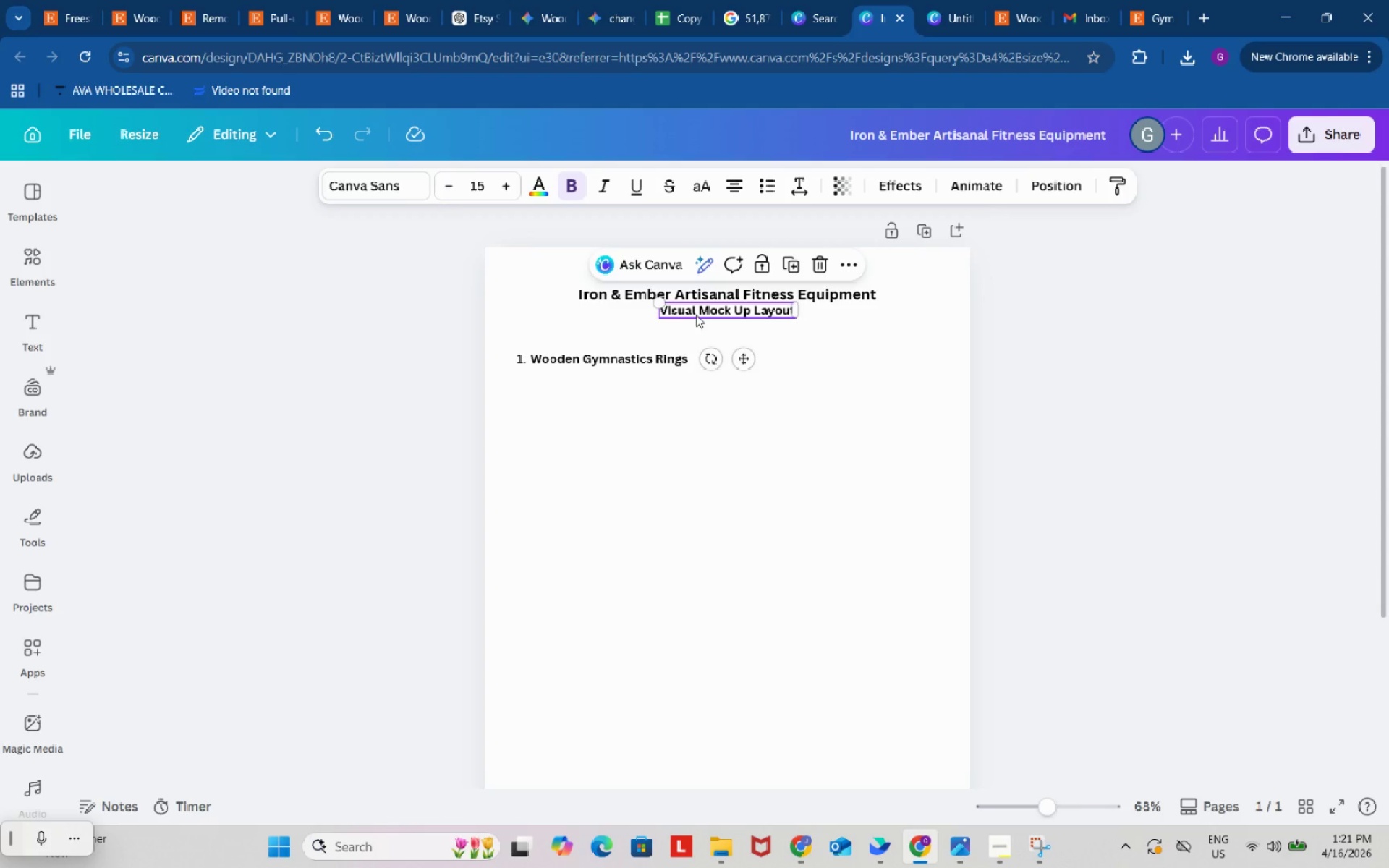 
key(Control+C)
 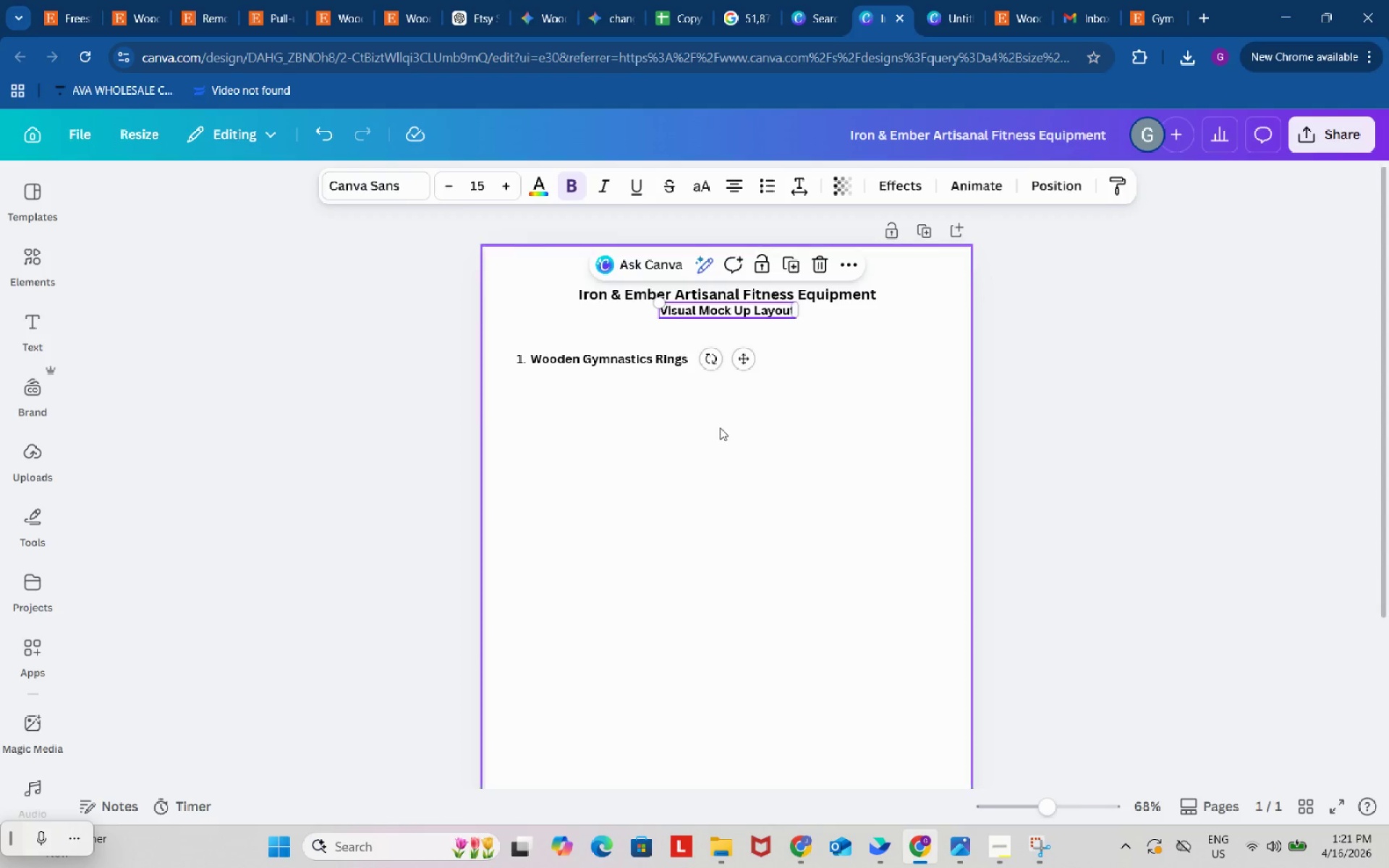 
key(Control+V)
 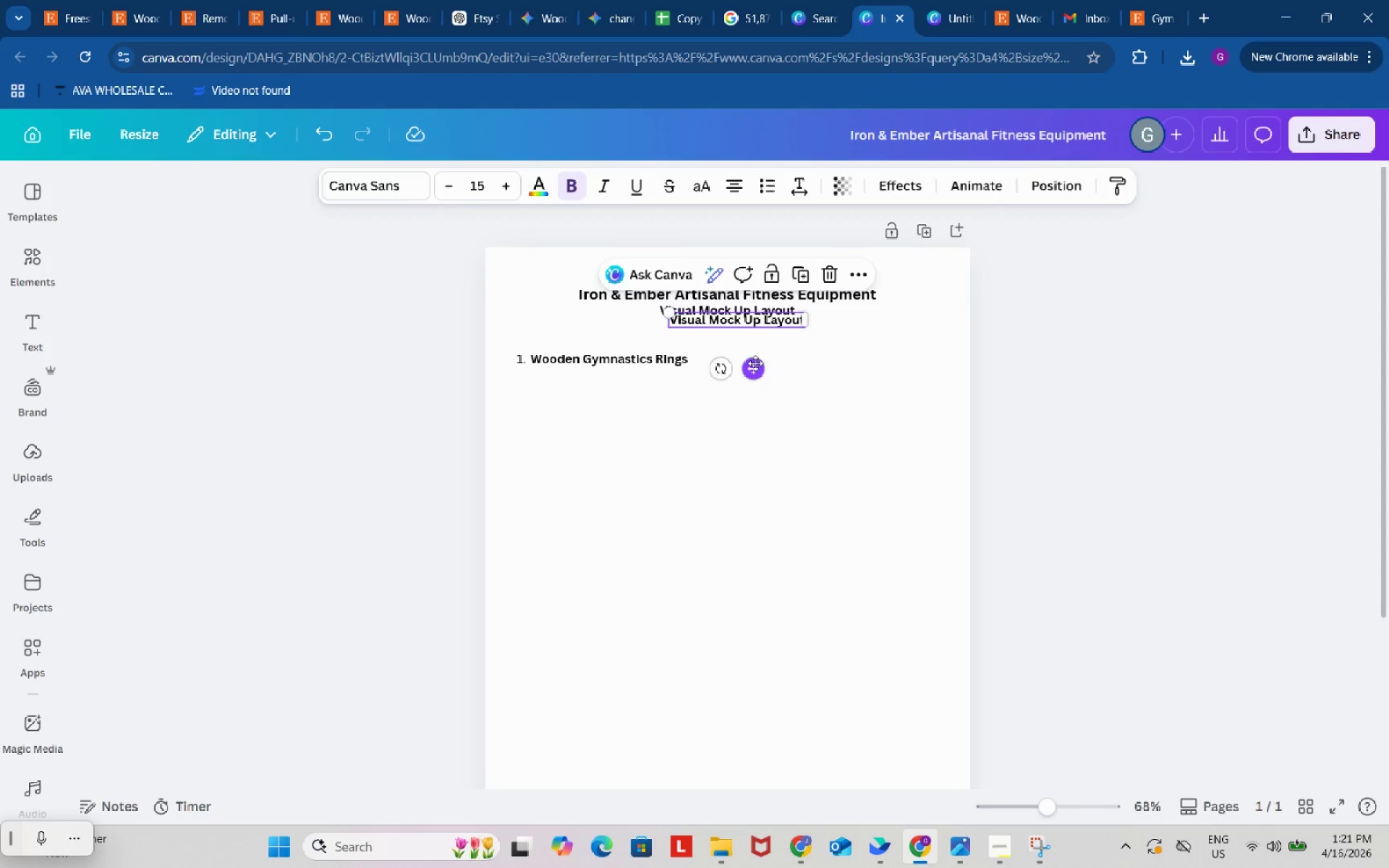 
left_click_drag(start_coordinate=[753, 363], to_coordinate=[620, 425])
 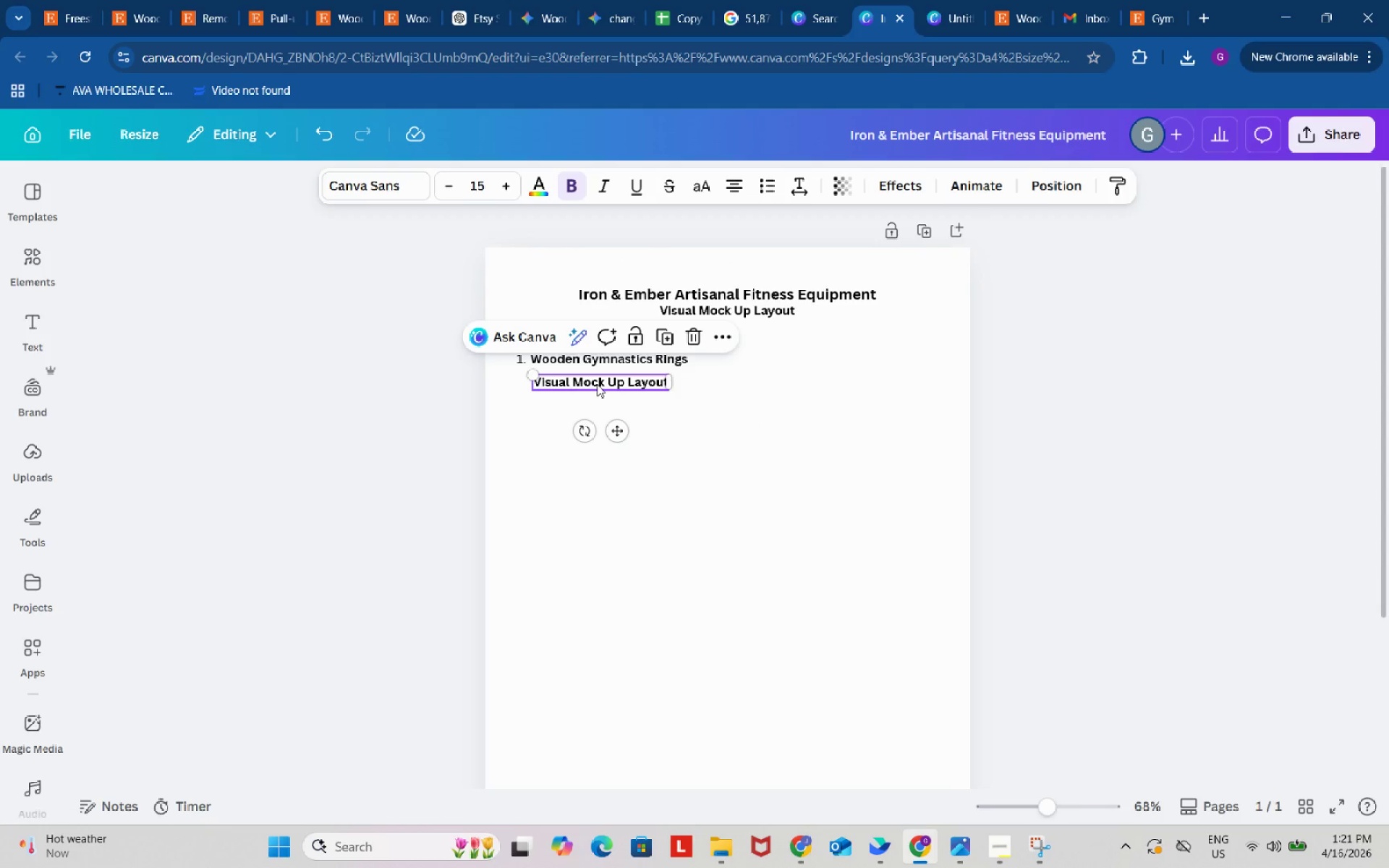 
left_click([597, 384])
 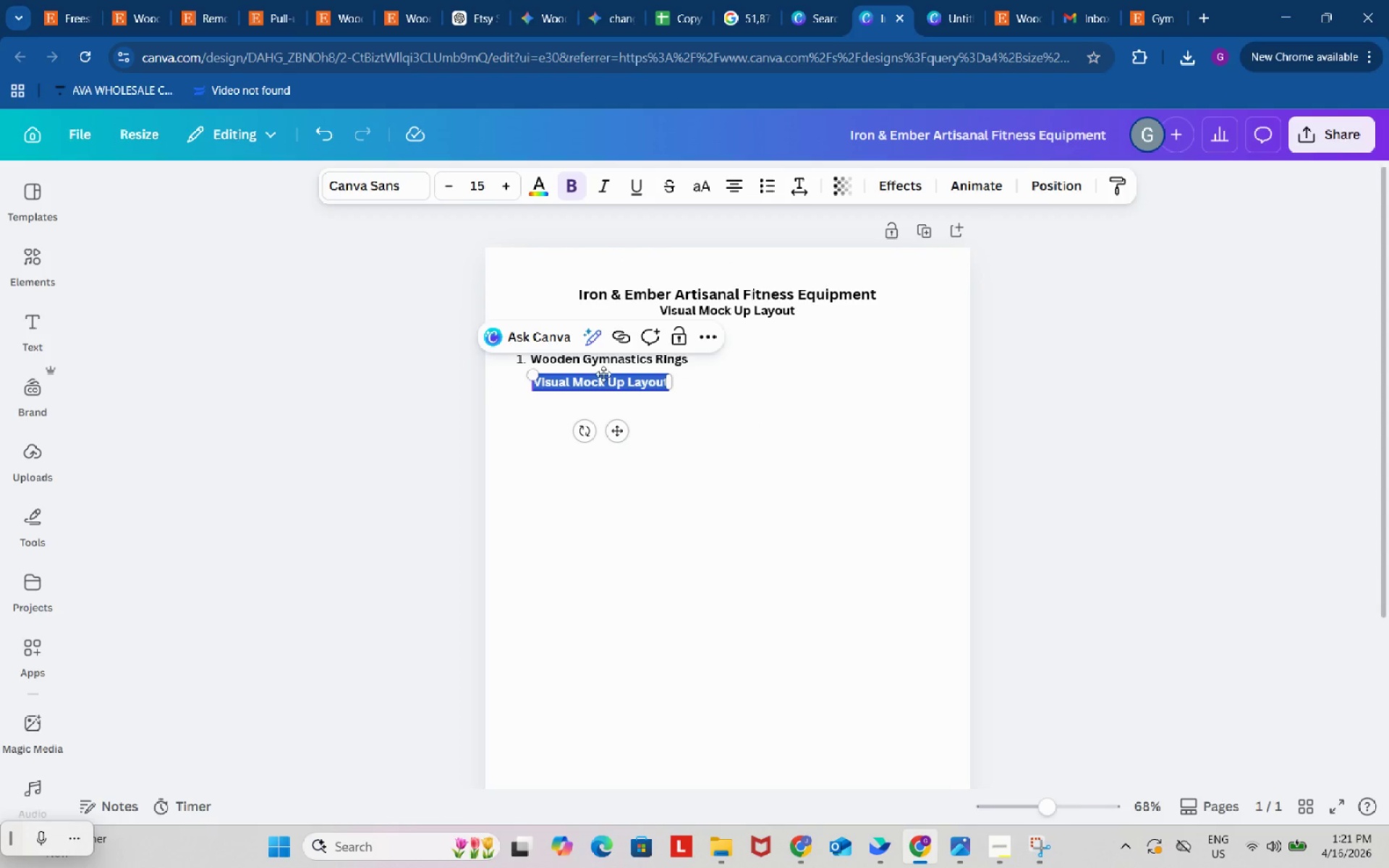 
type(Hero Image)
 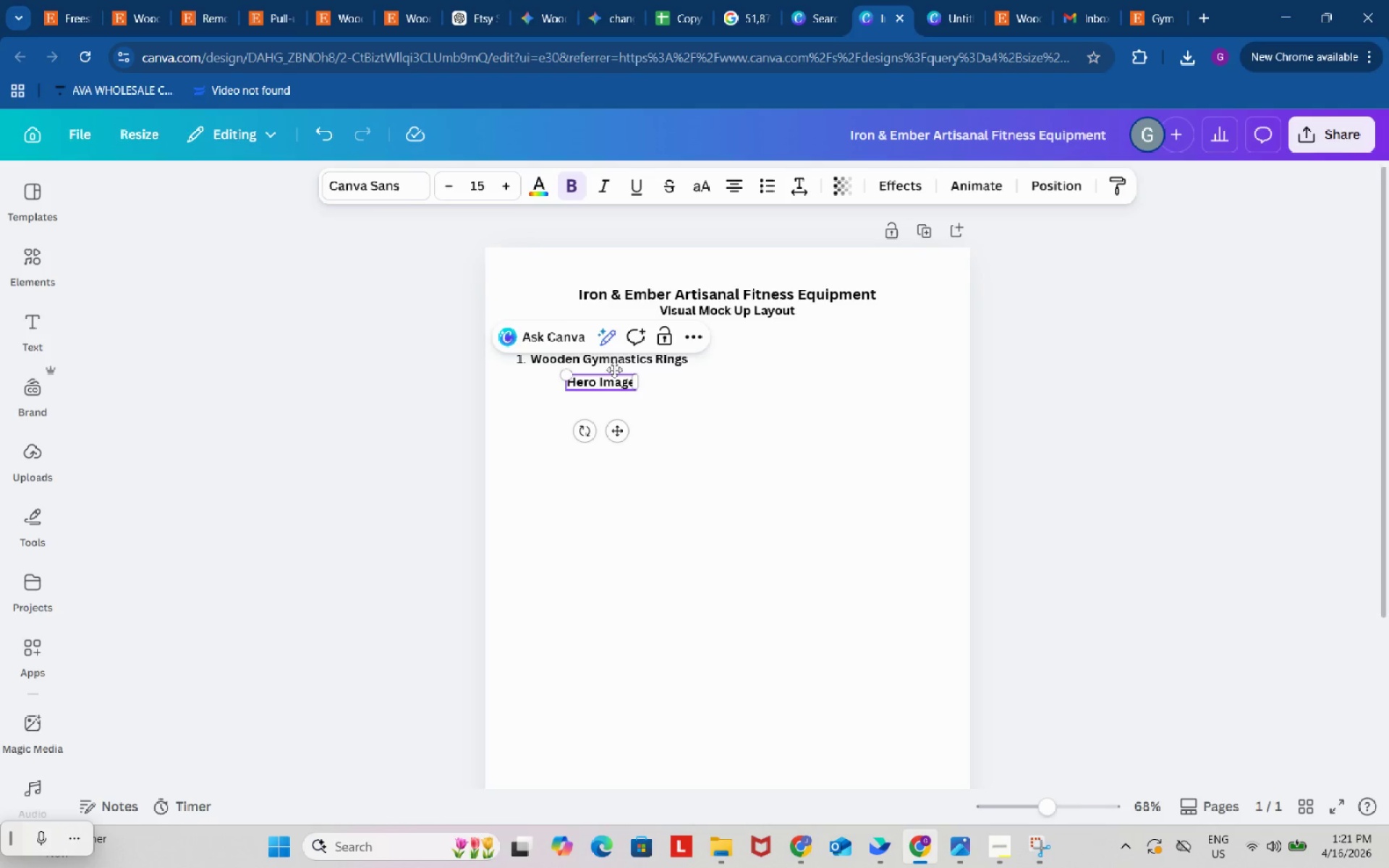 
type( (Thumbnail))
 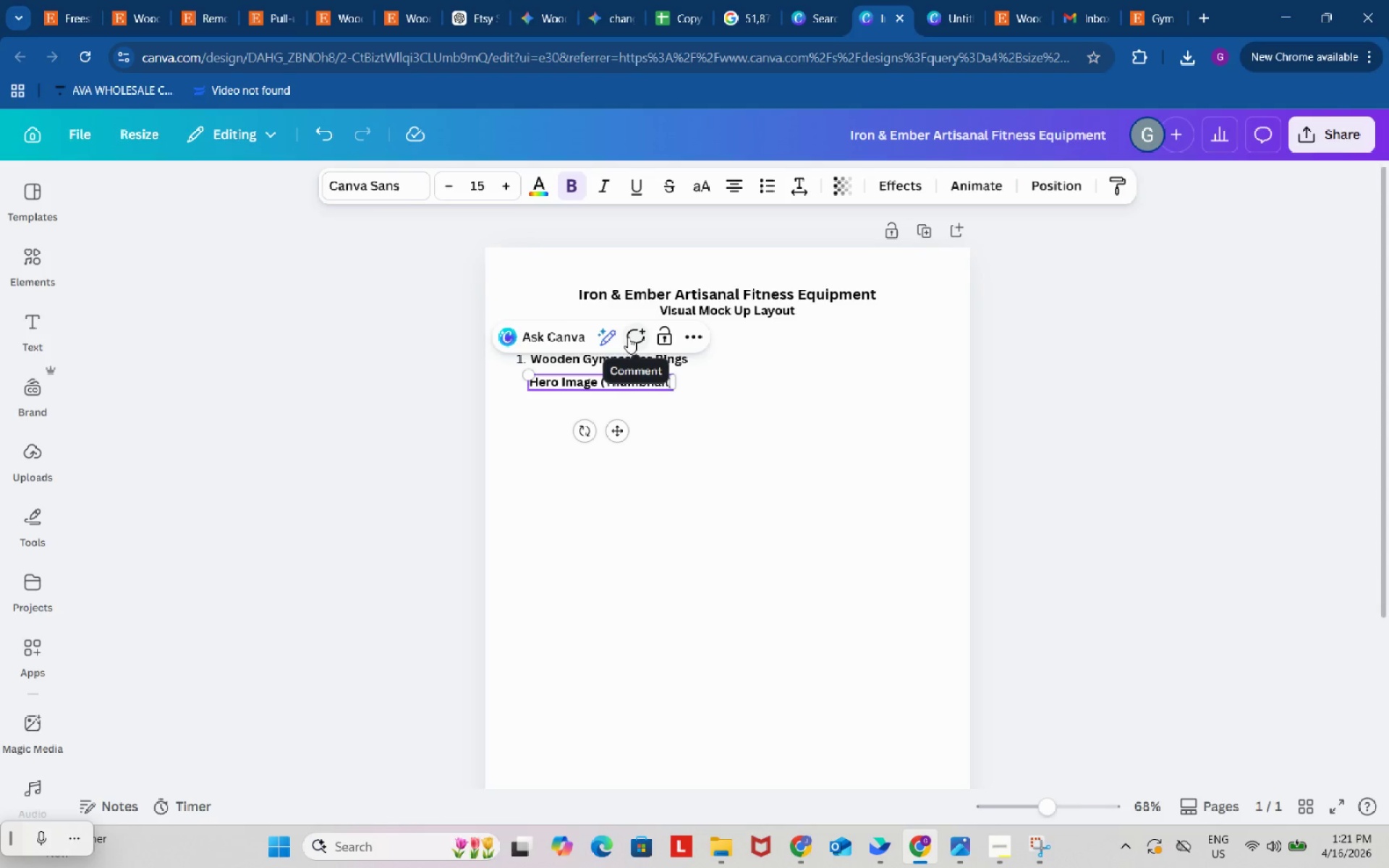 
double_click([446, 183])
 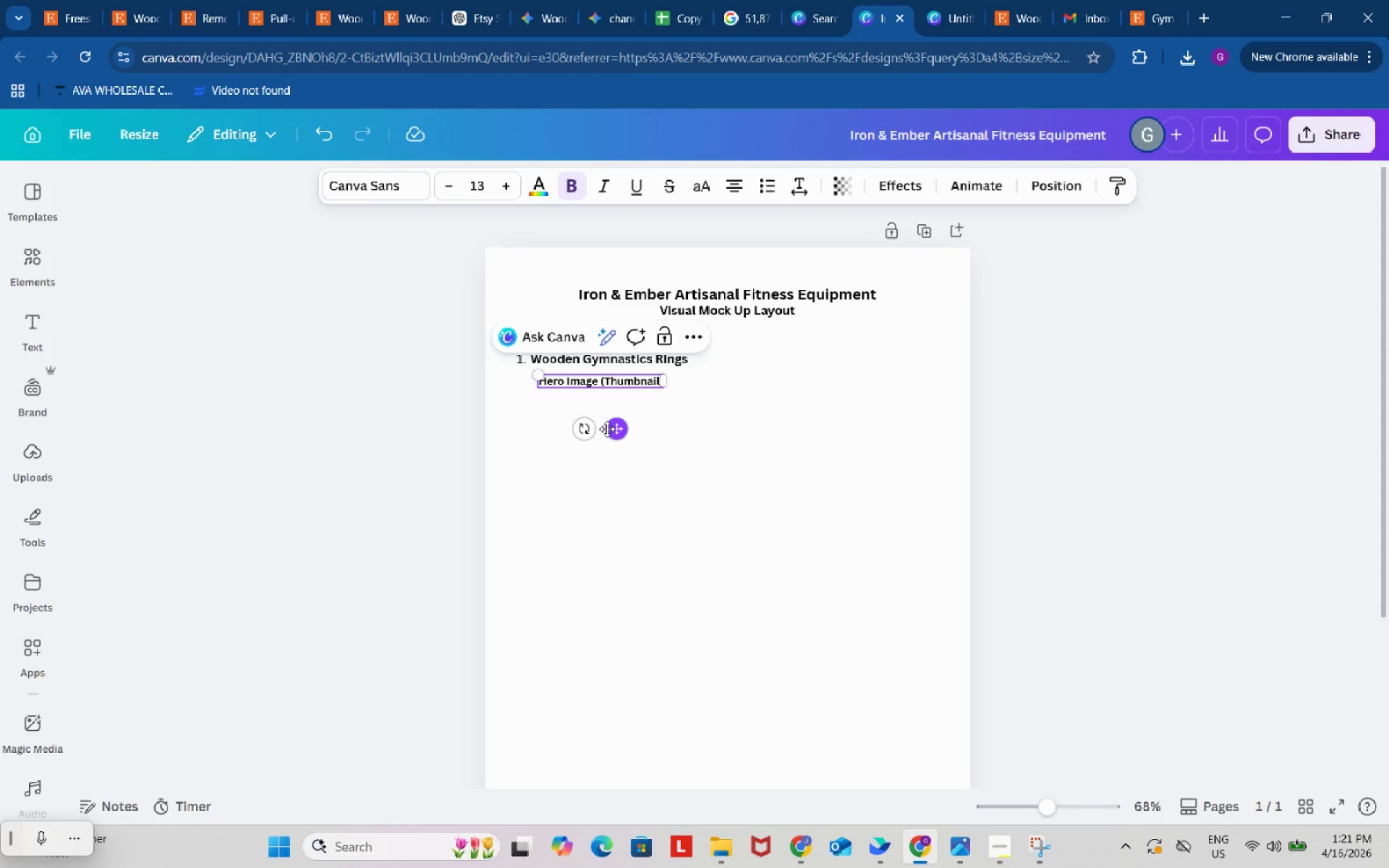 
left_click_drag(start_coordinate=[611, 430], to_coordinate=[600, 435])
 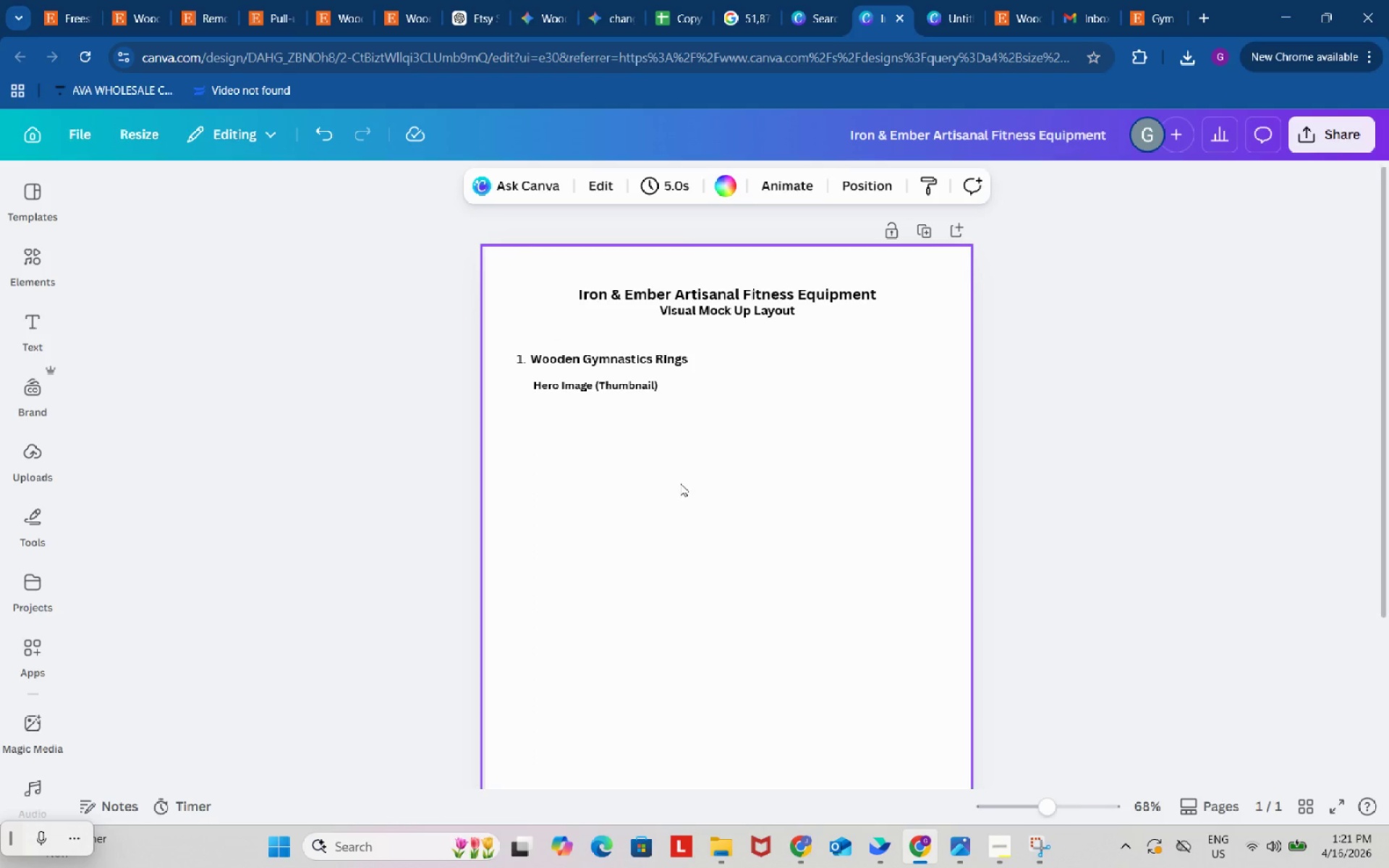 
left_click([931, 0])
 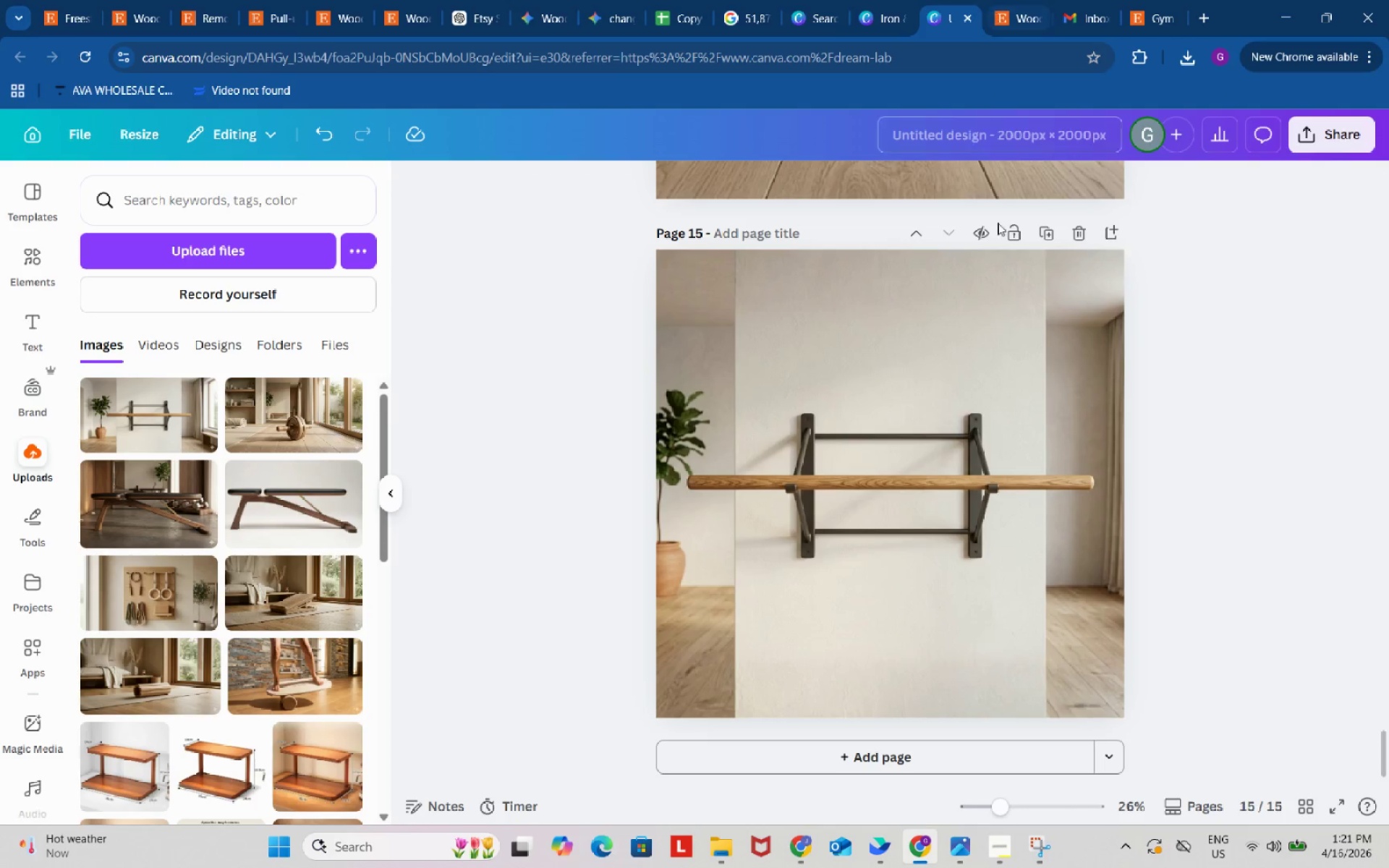 
left_click([994, 375])
 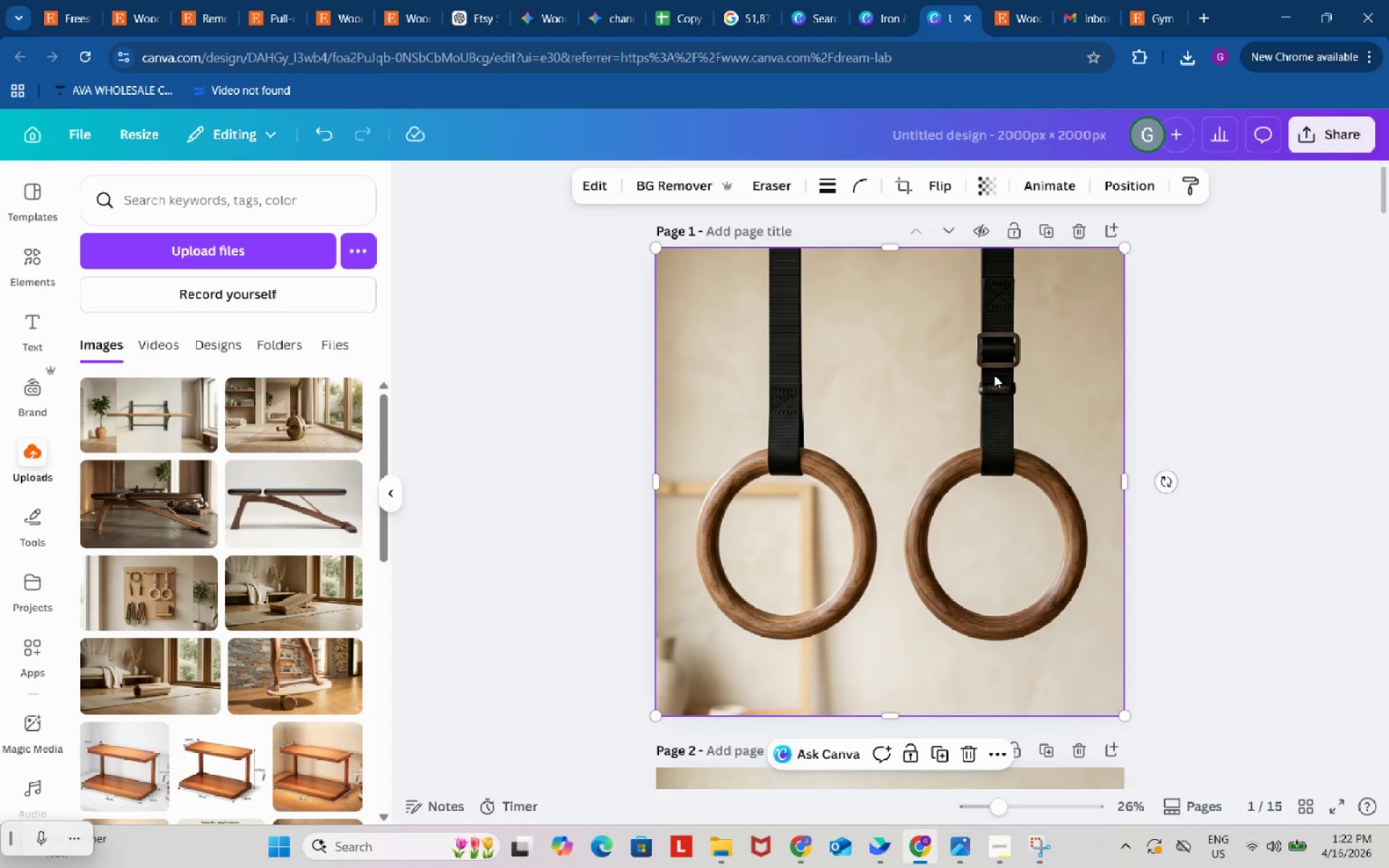 
scroll: coordinate [994, 375], scroll_direction: up, amount: 97.0
 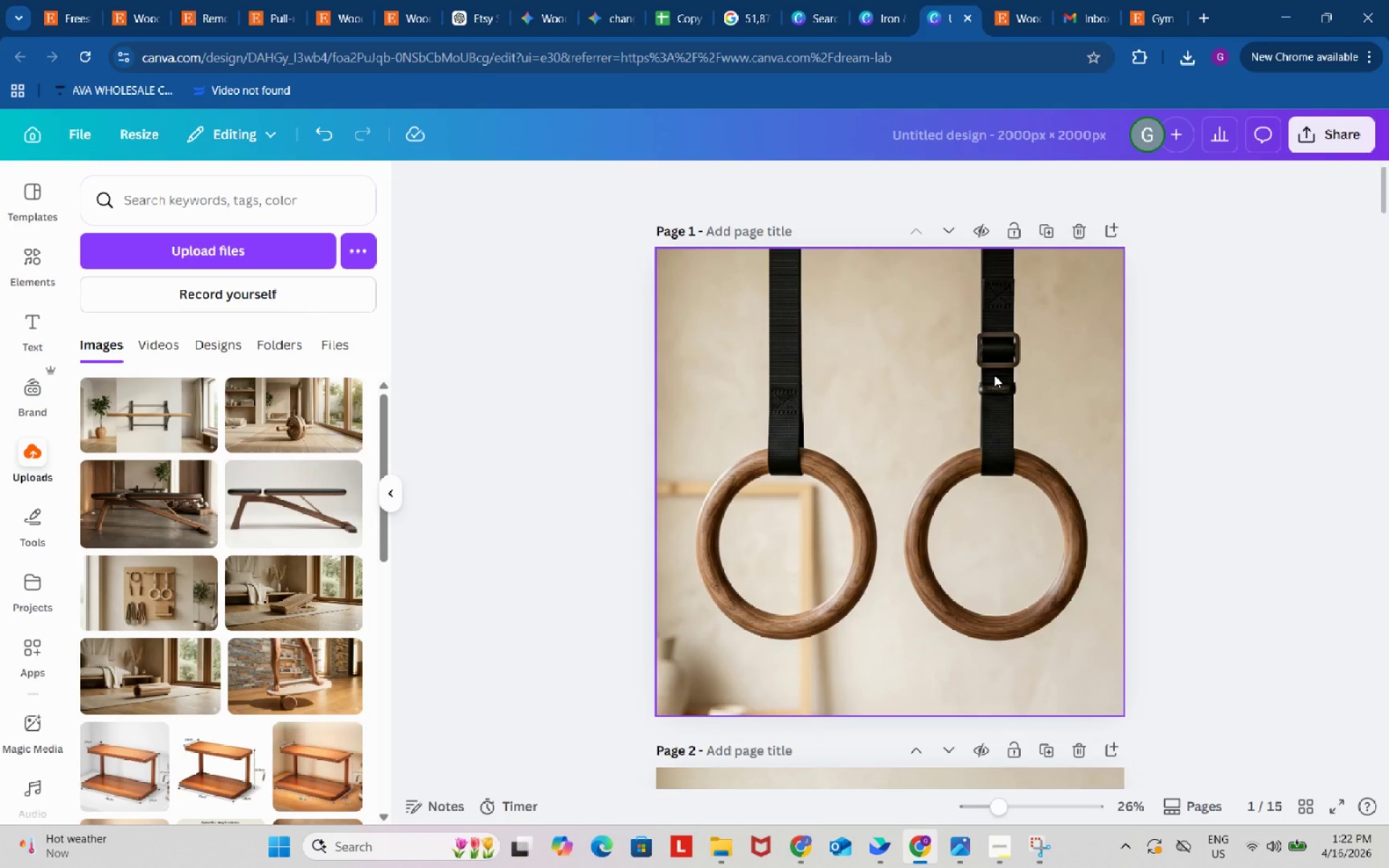 
key(Control+ControlLeft)
 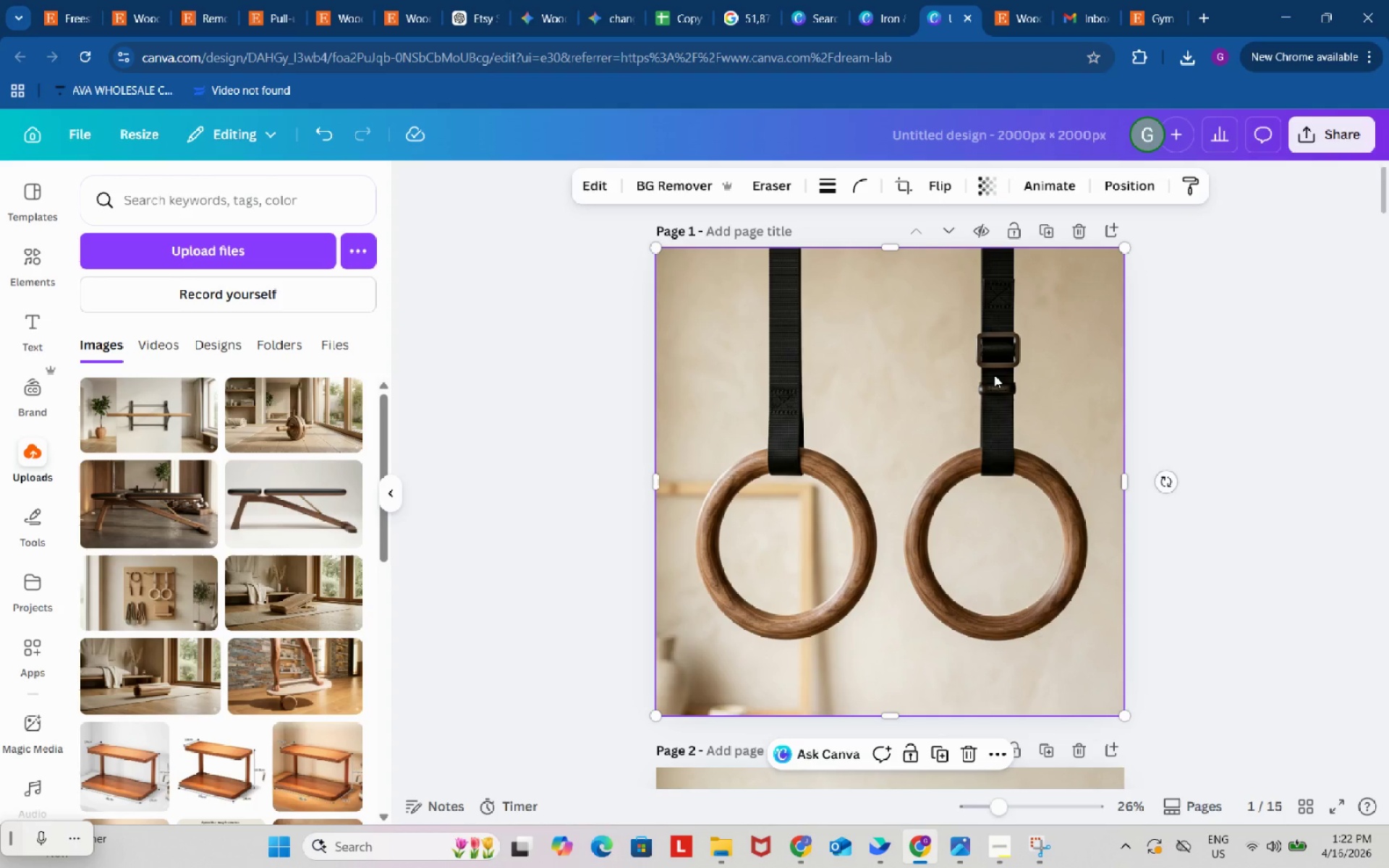 
key(Control+C)
 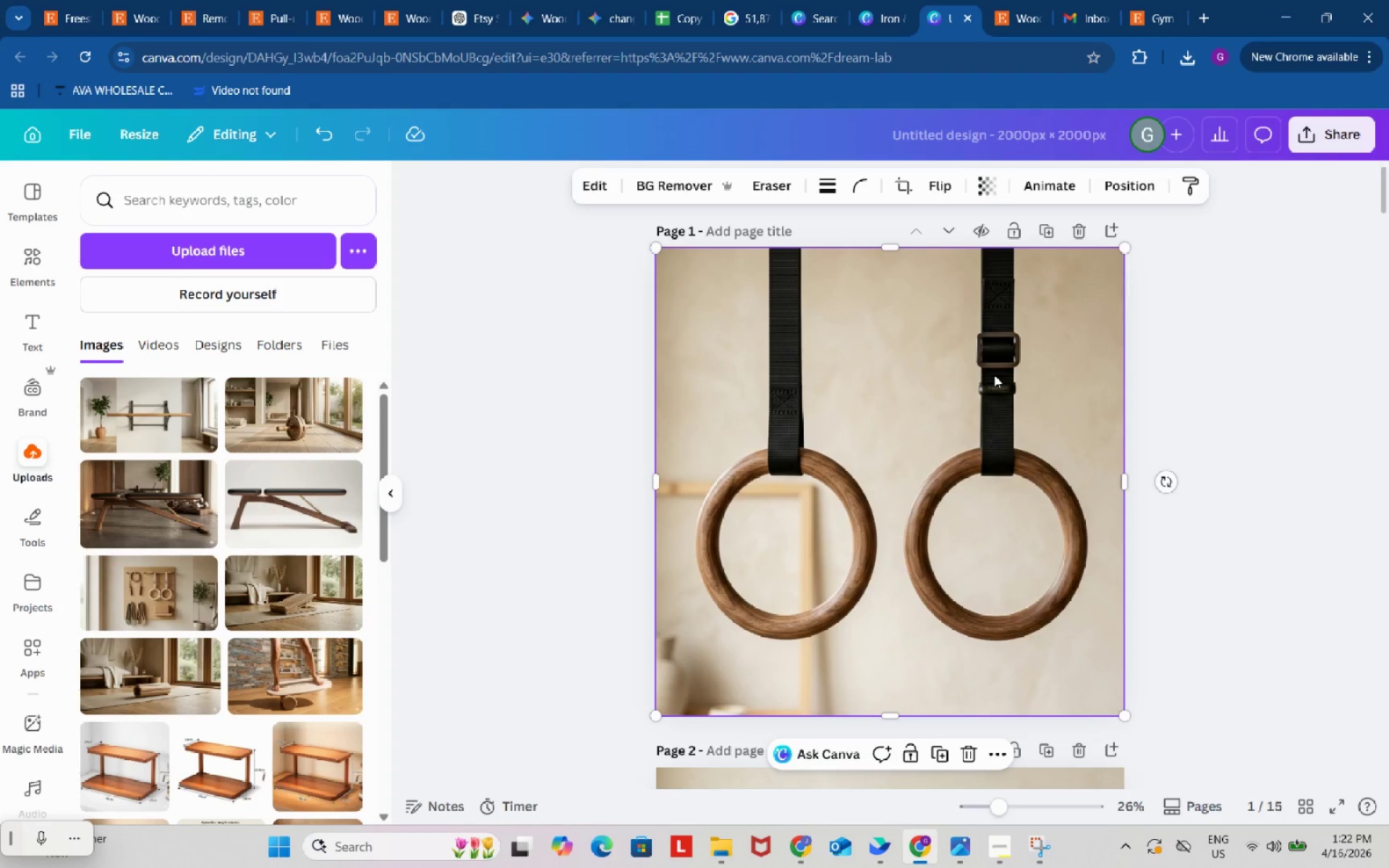 
key(Control+ControlLeft)
 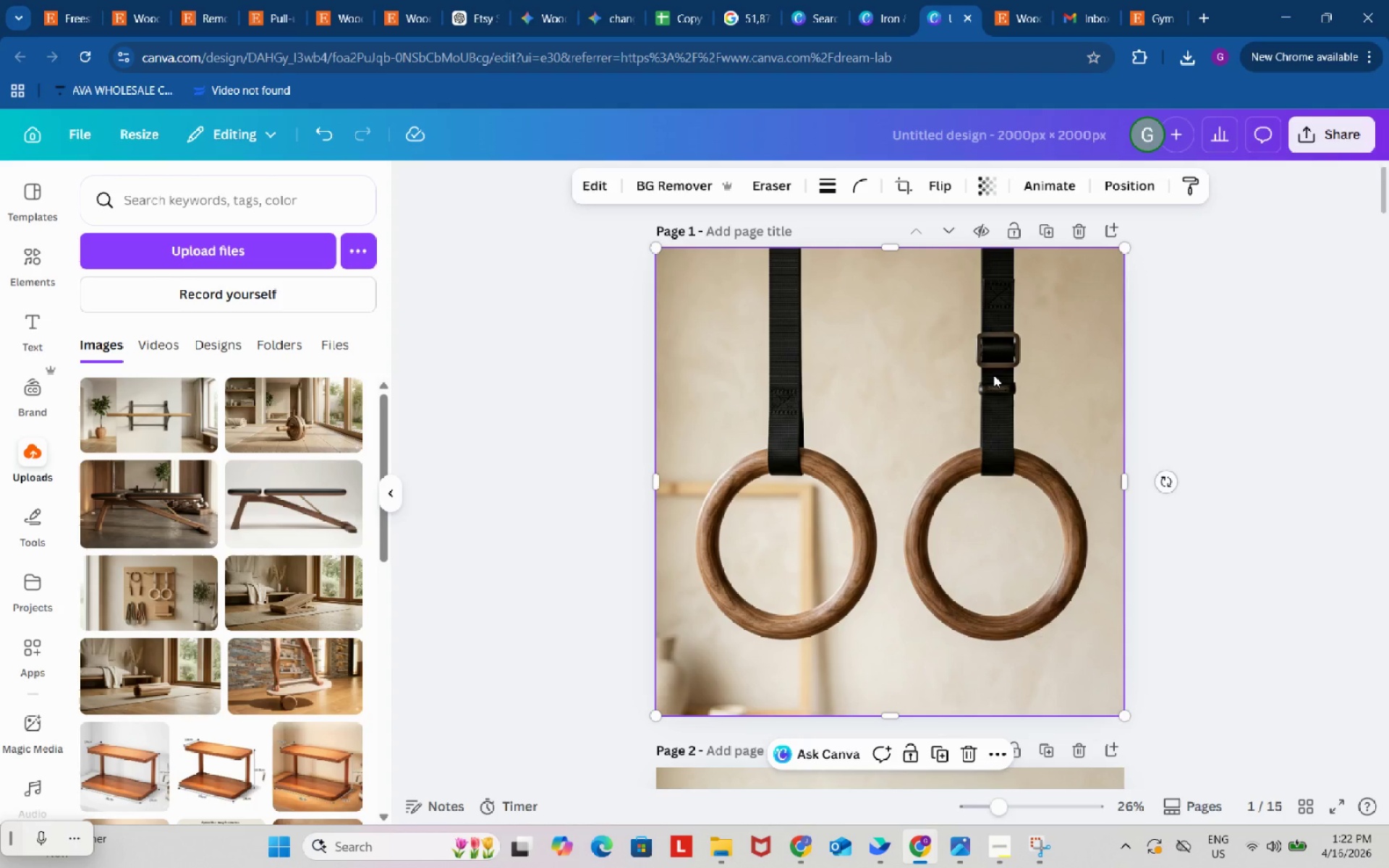 
key(Control+C)
 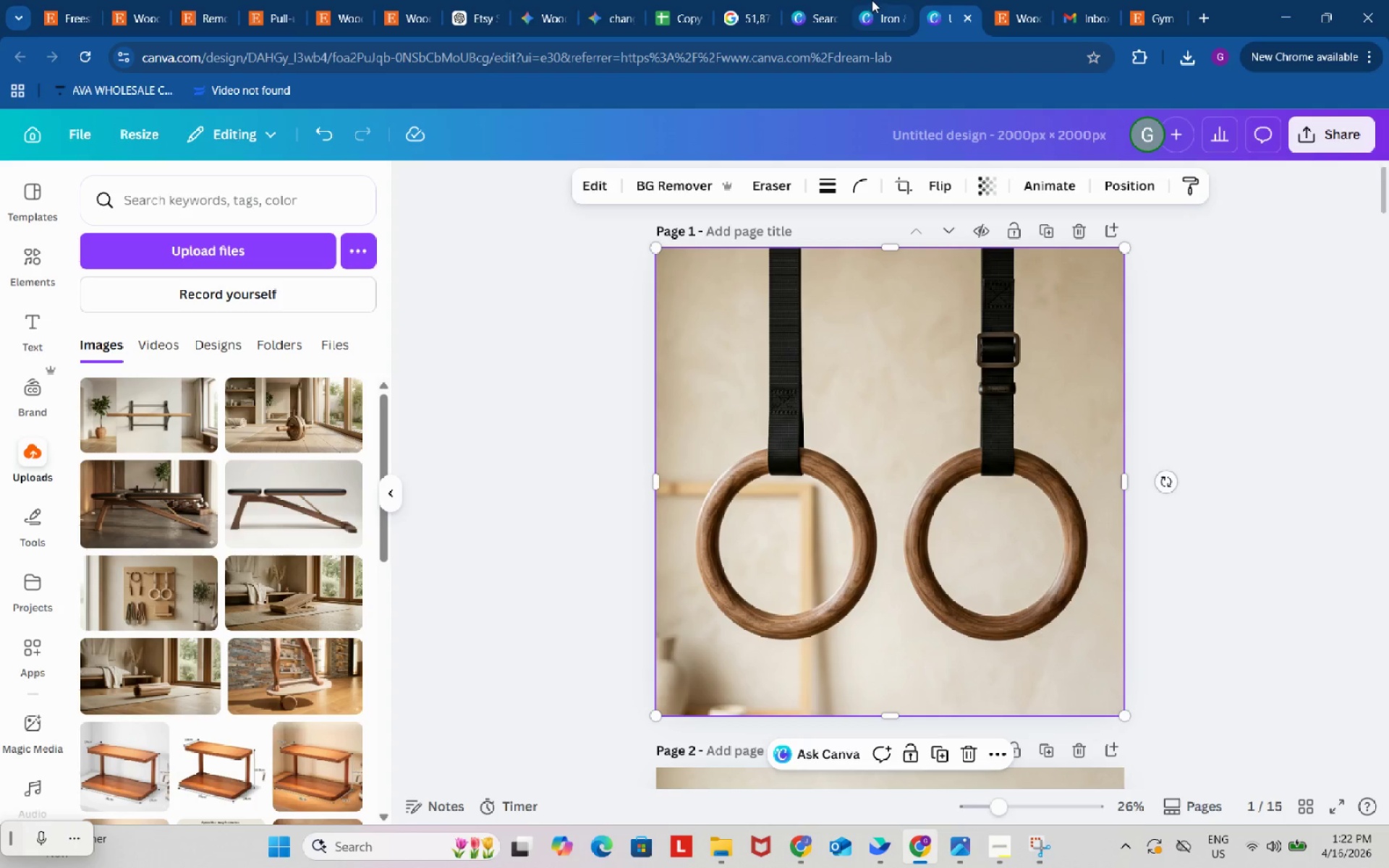 
left_click([872, 0])
 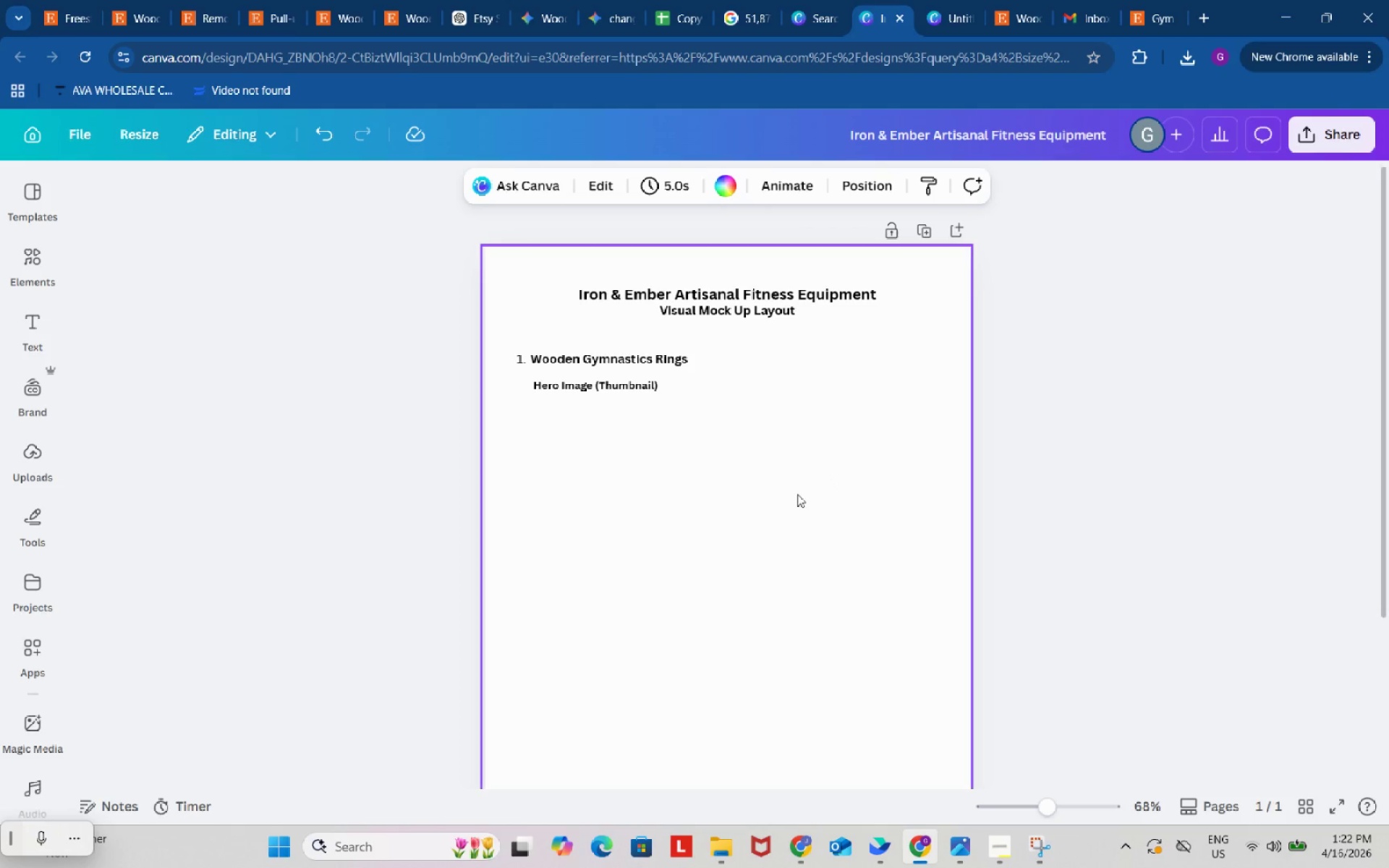 
wait(5.06)
 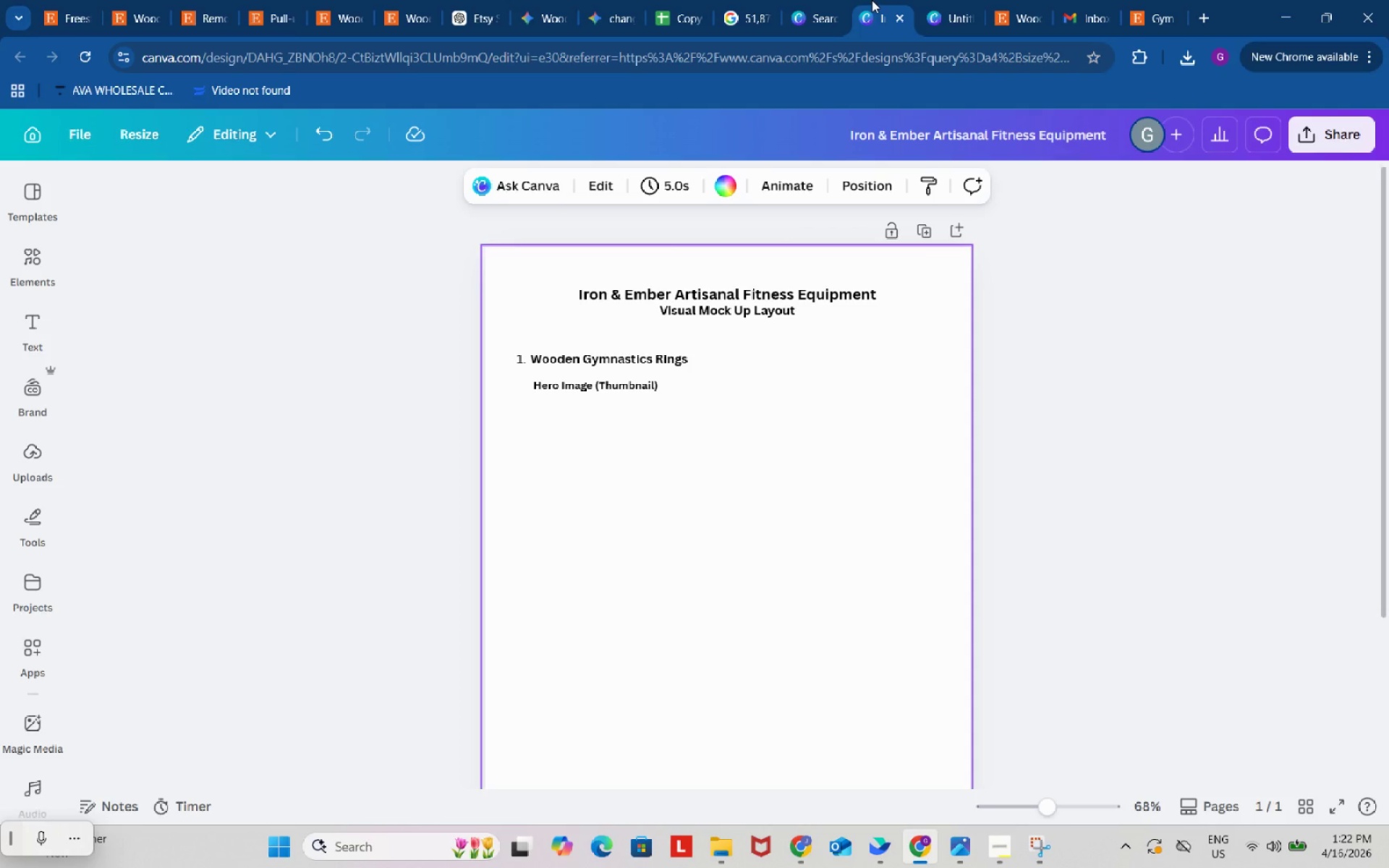 
left_click([643, 495])
 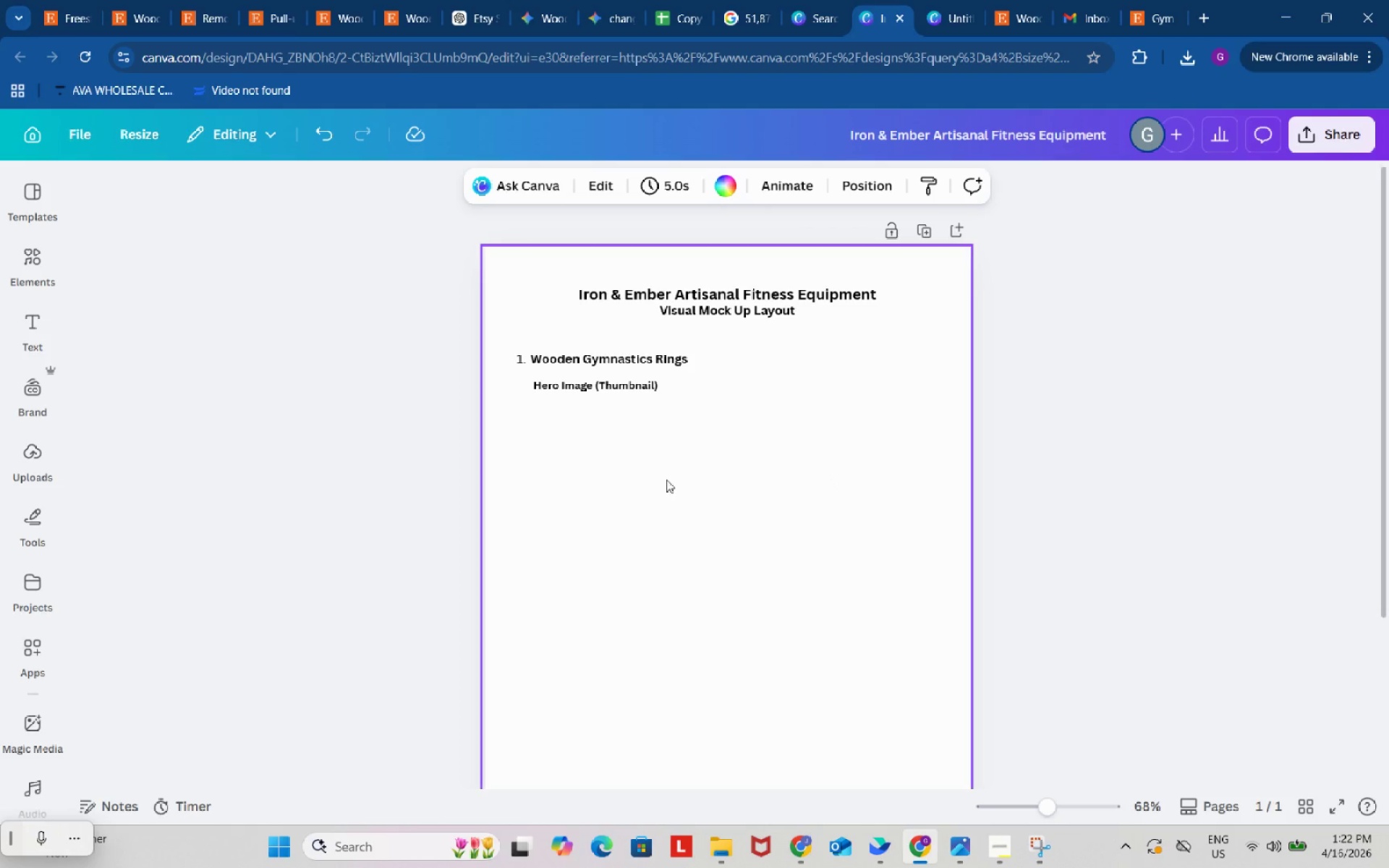 
key(Control+ControlLeft)
 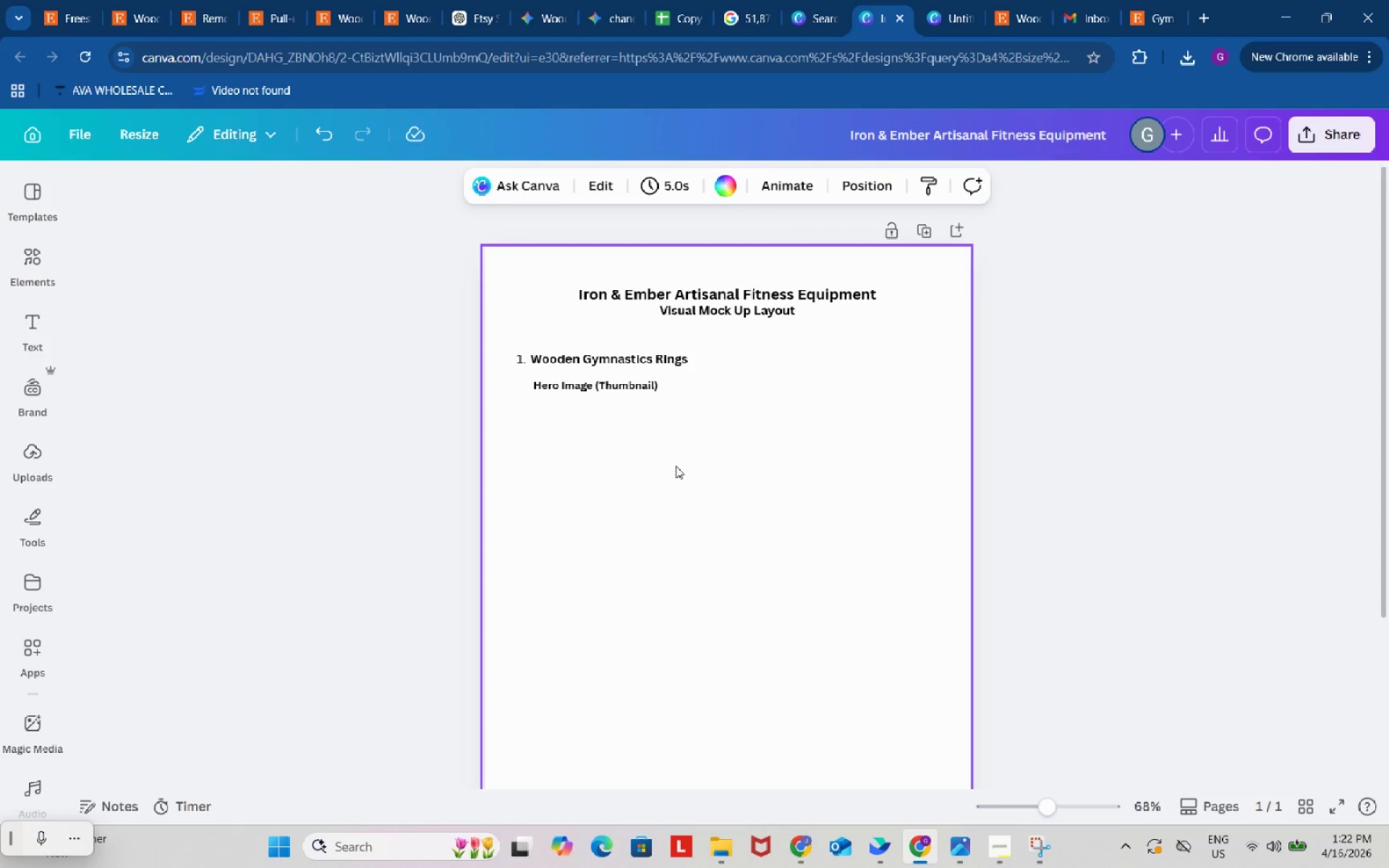 
key(Control+V)
 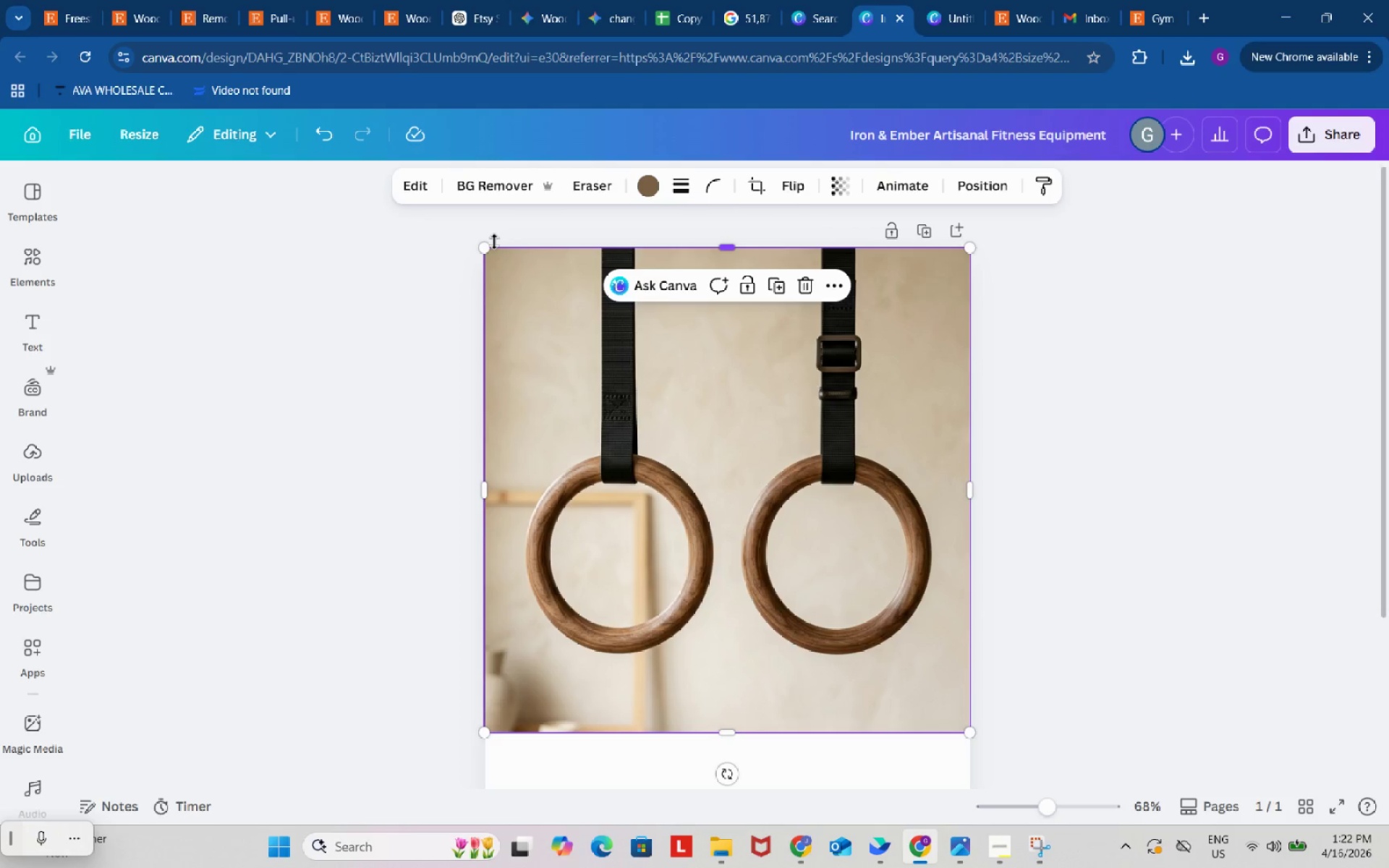 
left_click_drag(start_coordinate=[485, 255], to_coordinate=[638, 461])
 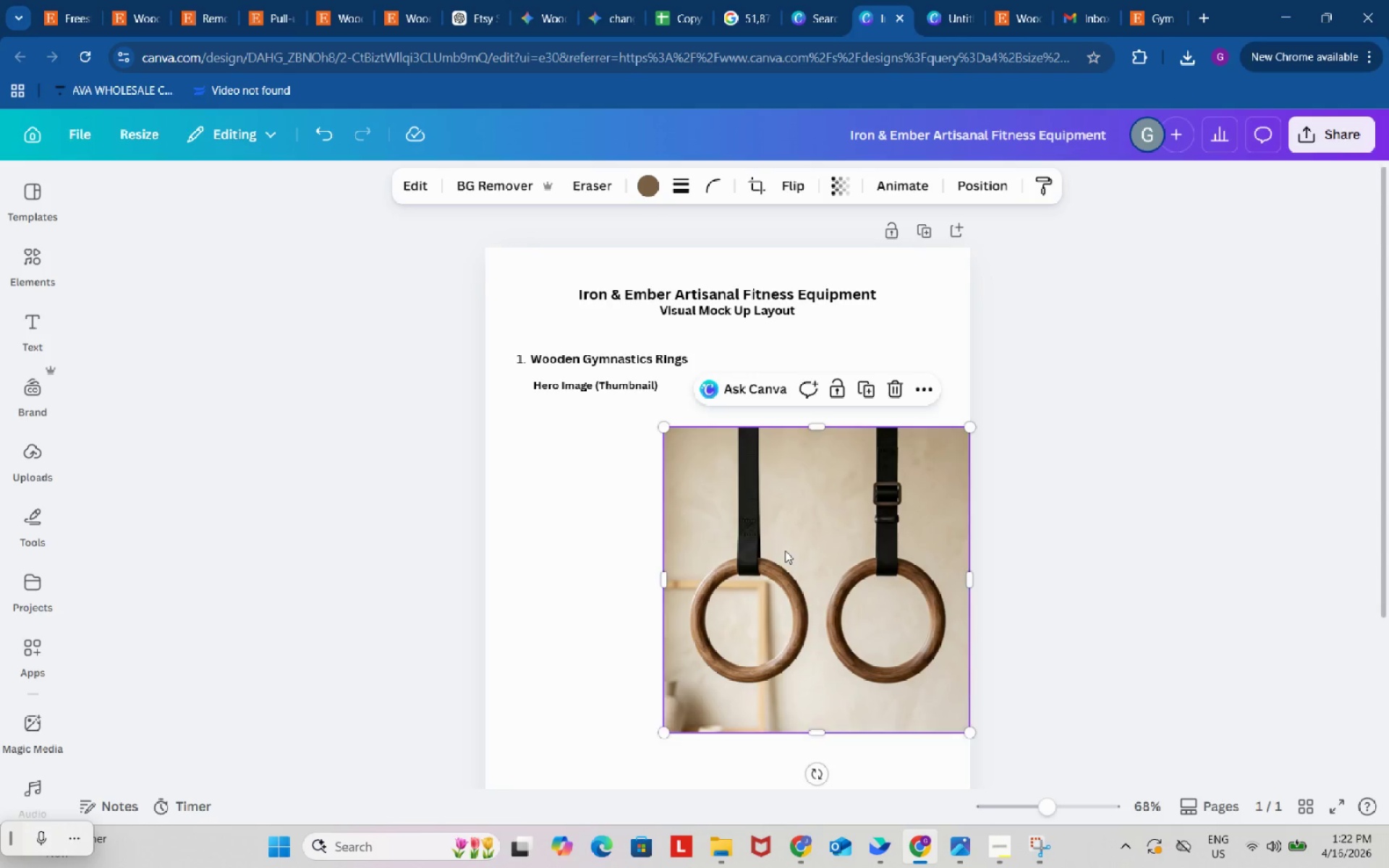 
left_click_drag(start_coordinate=[788, 550], to_coordinate=[702, 546])
 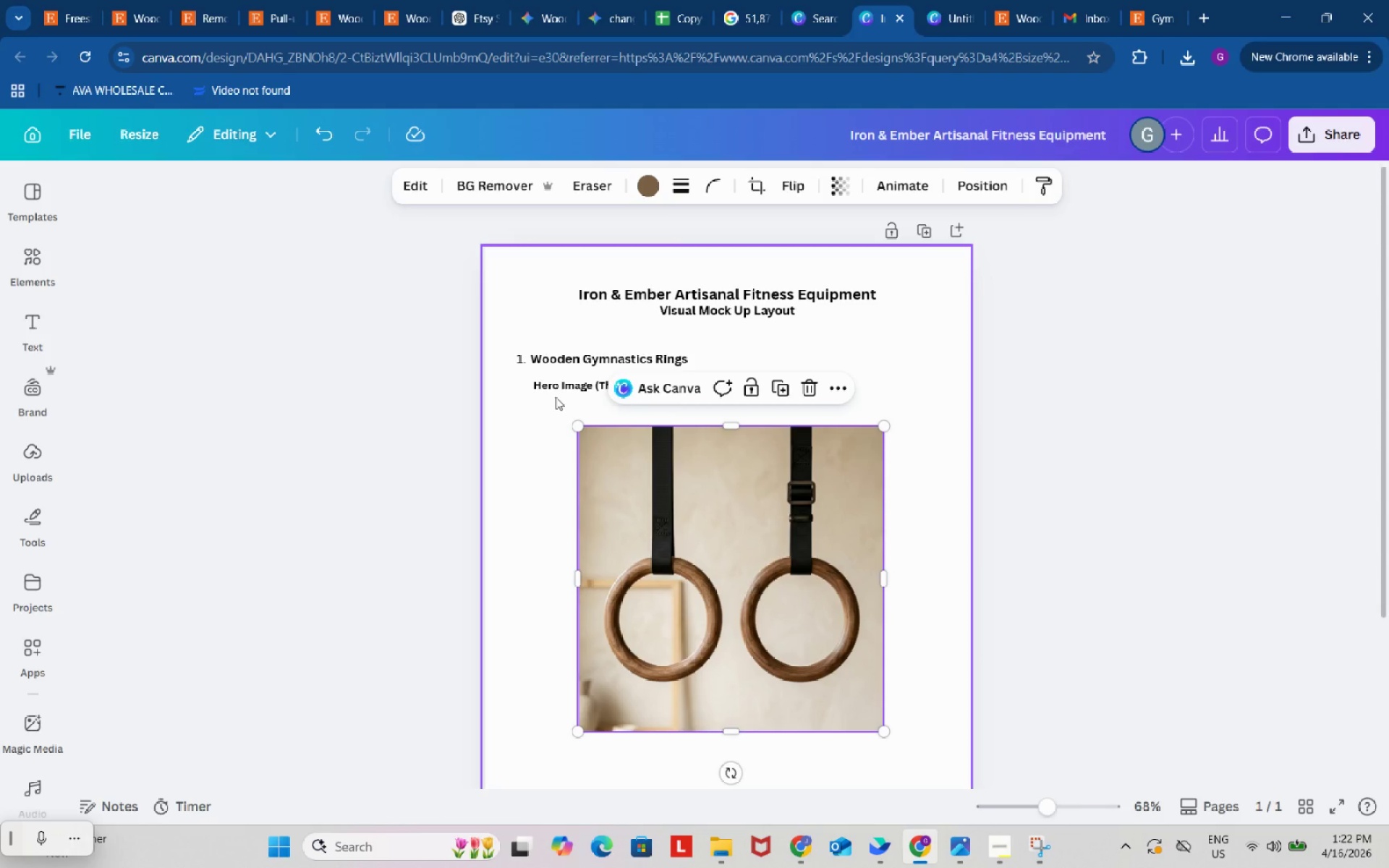 
left_click([556, 397])
 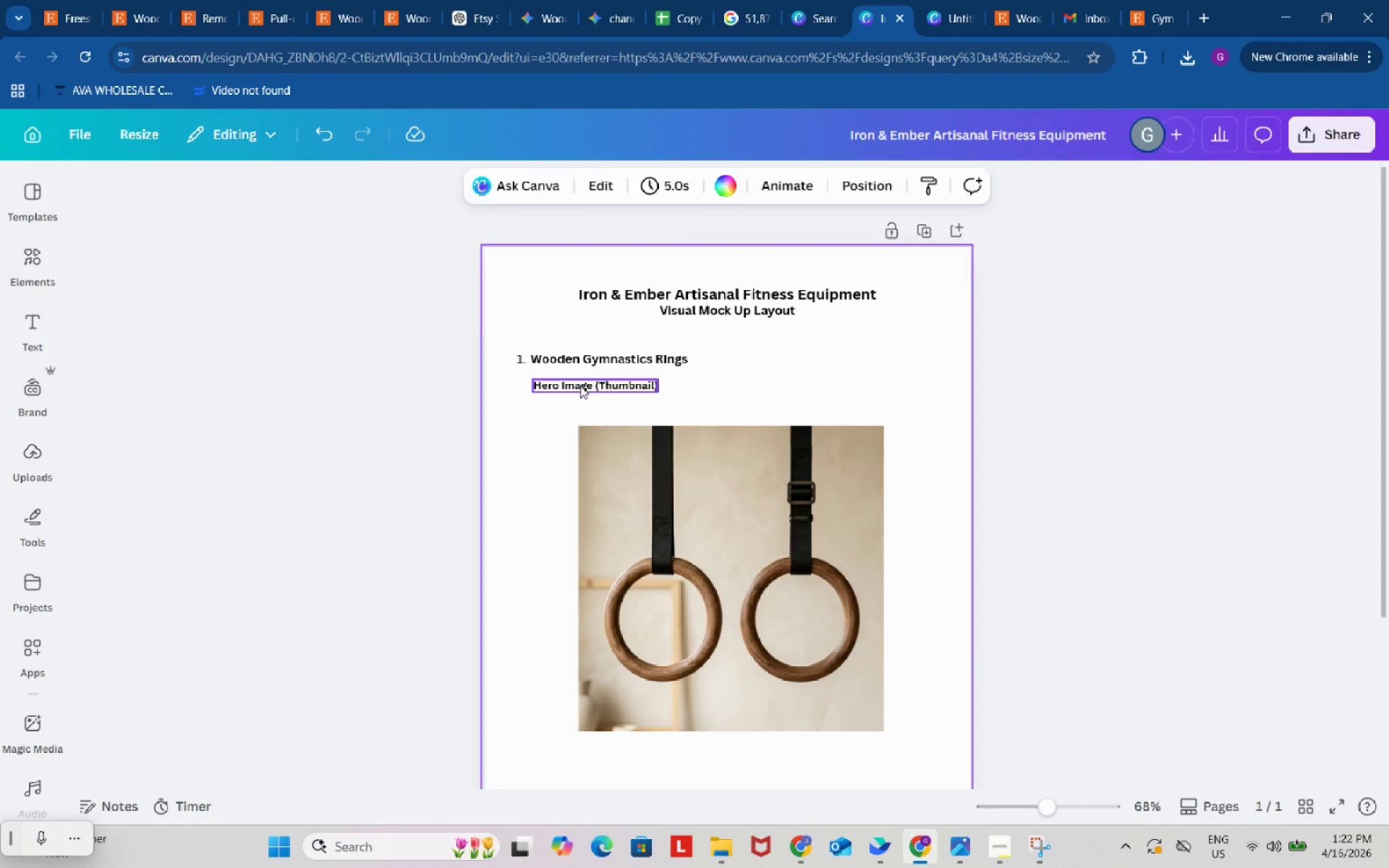 
left_click([580, 386])
 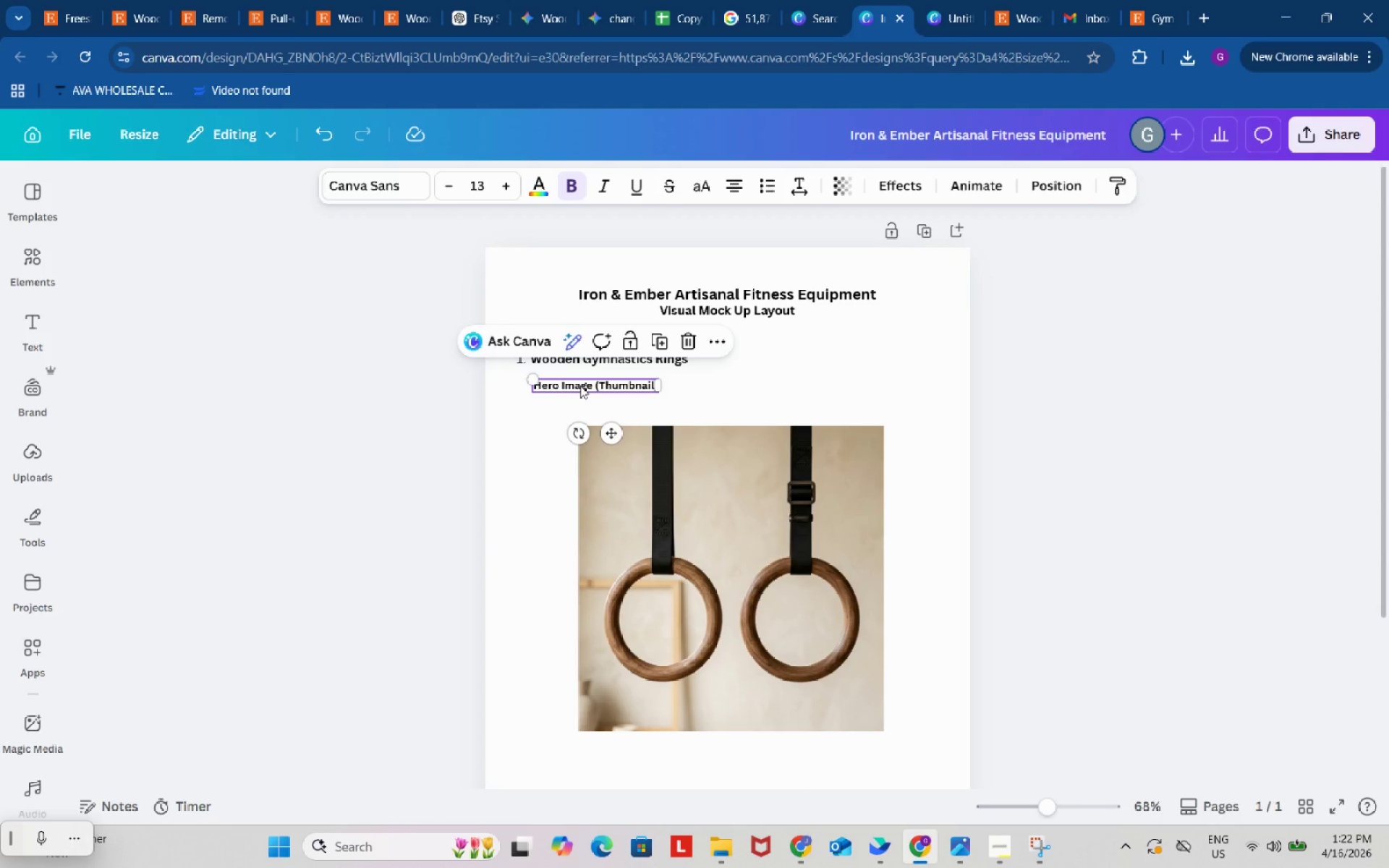 
double_click([580, 386])
 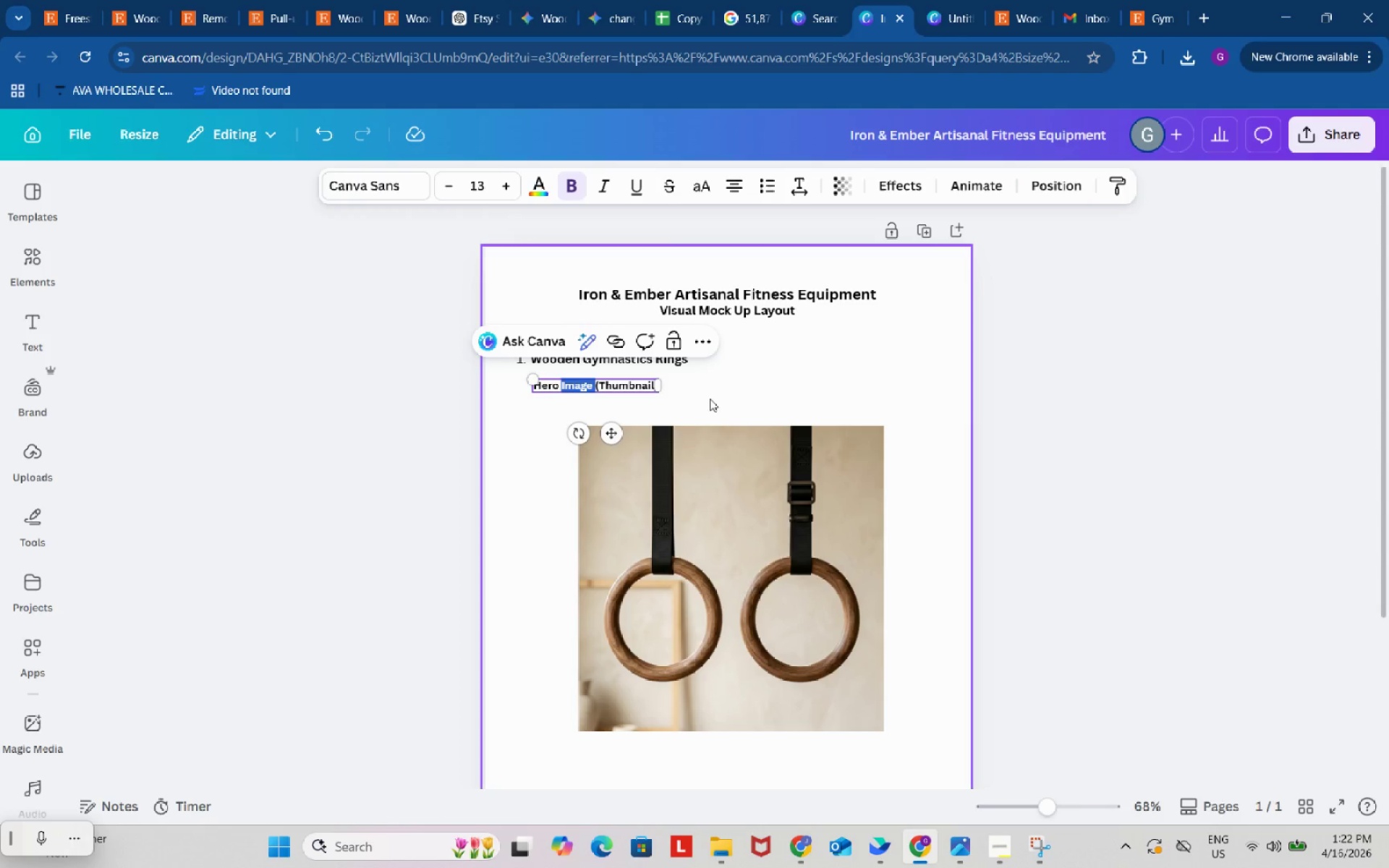 
left_click([726, 384])
 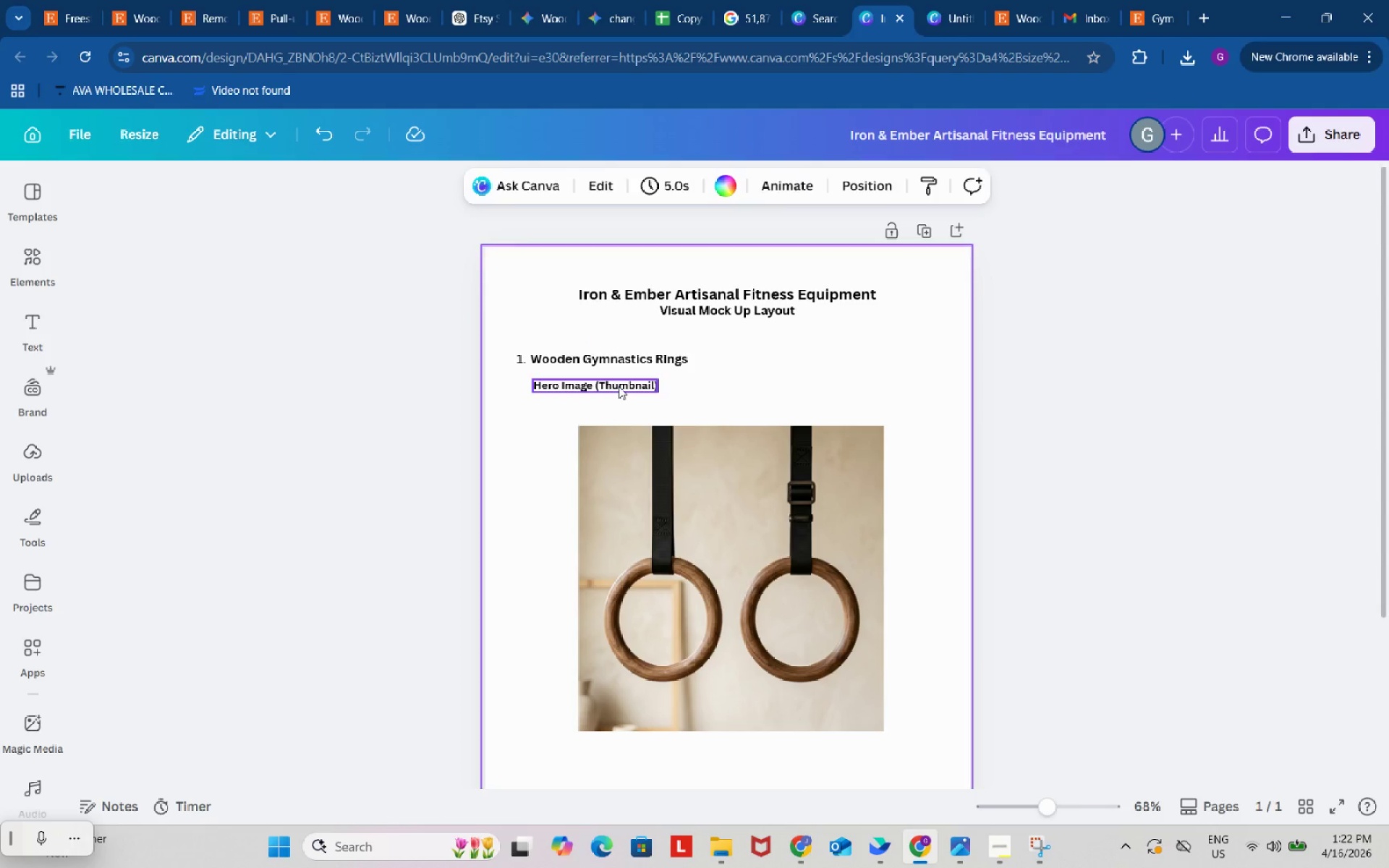 
left_click([619, 386])
 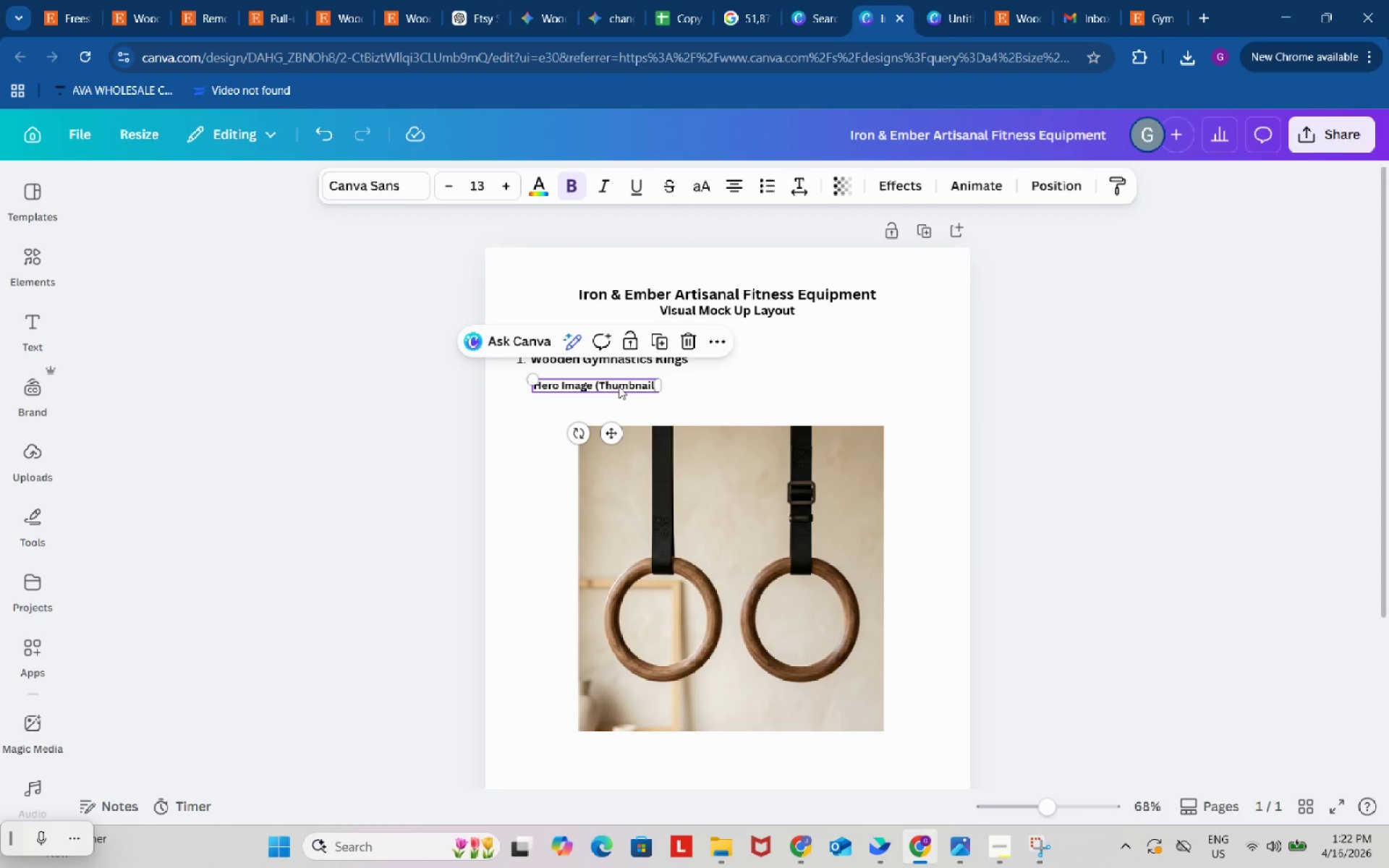 
key(Control+ControlLeft)
 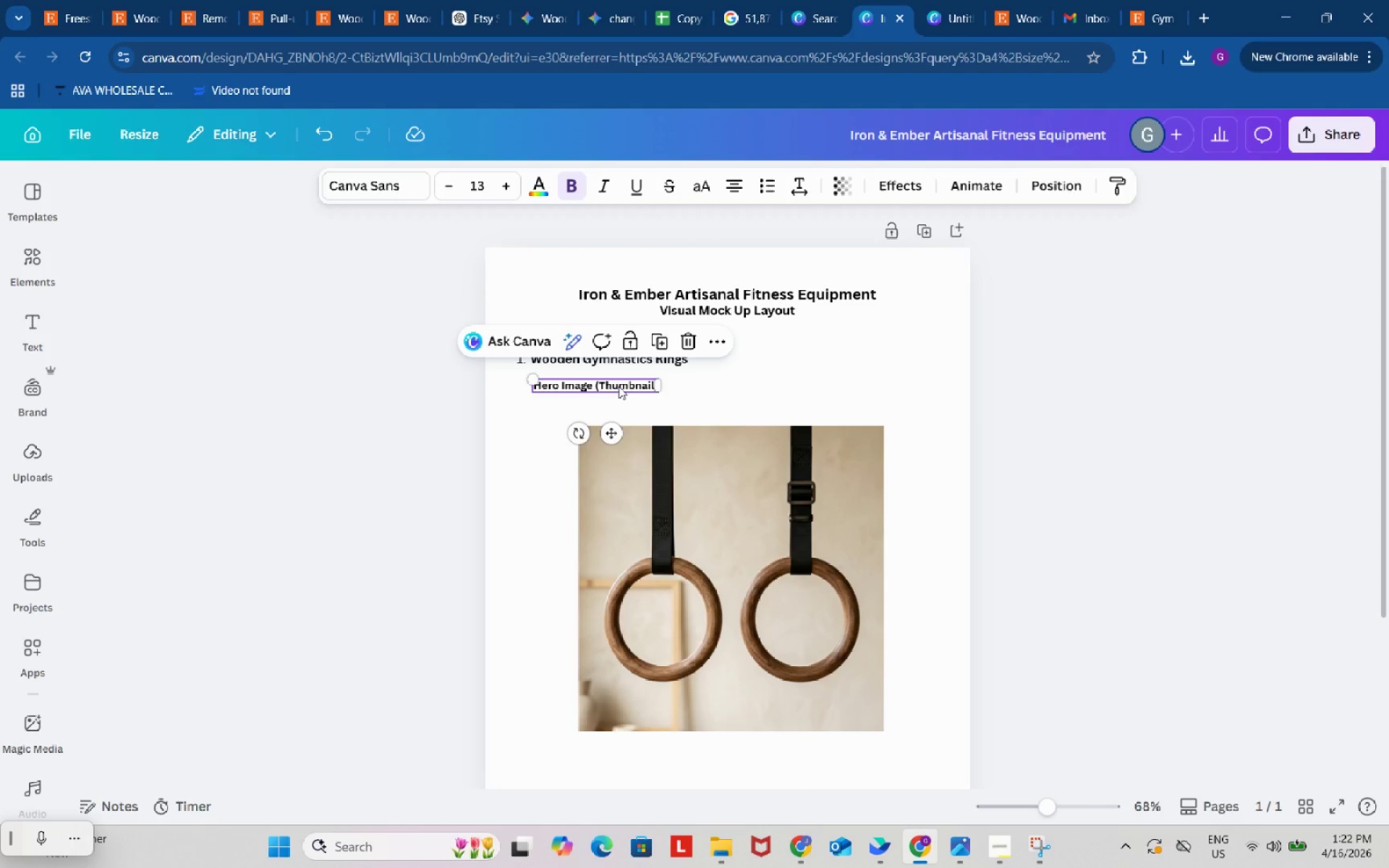 
key(Control+C)
 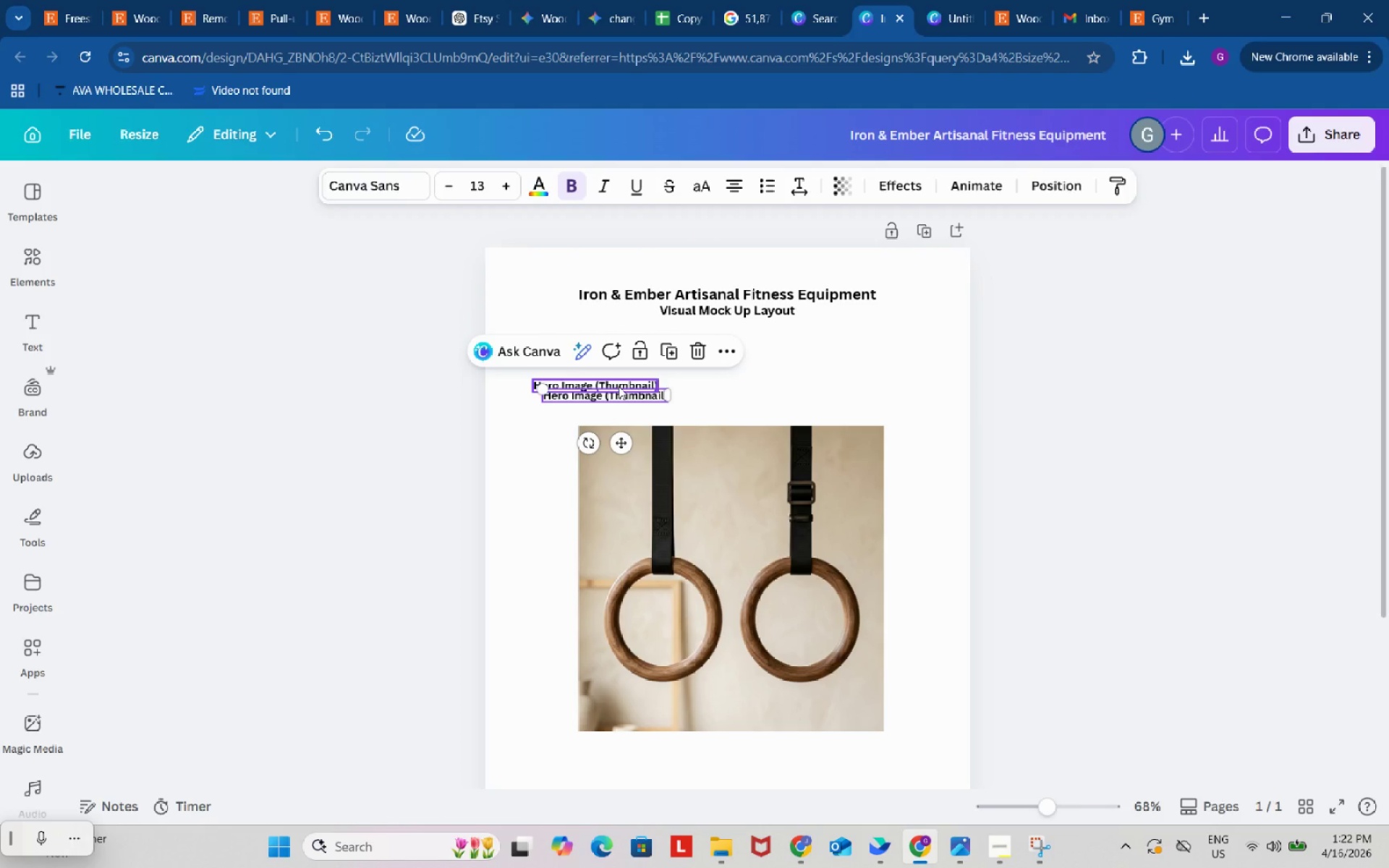 
key(Control+ControlLeft)
 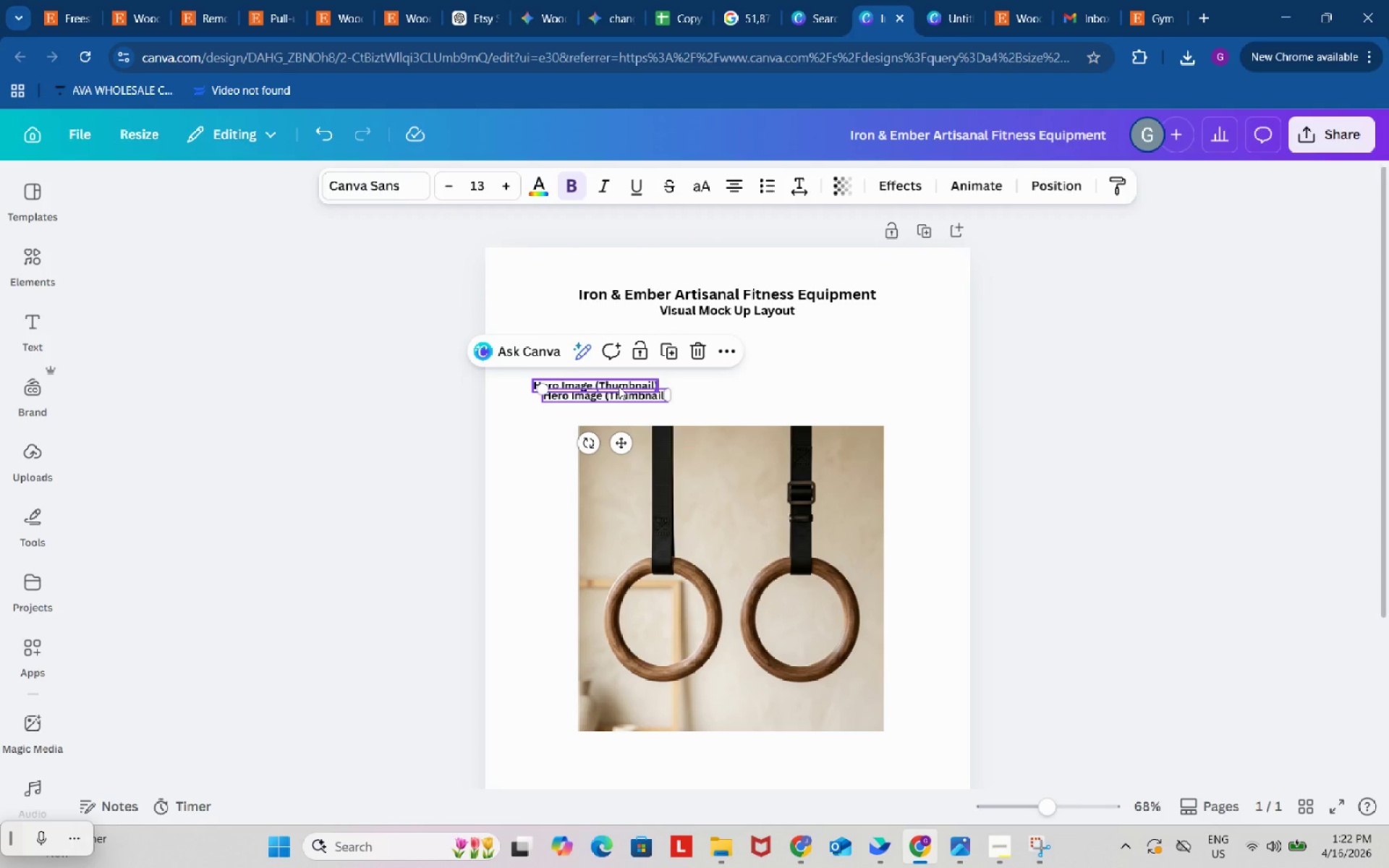 
key(Control+V)
 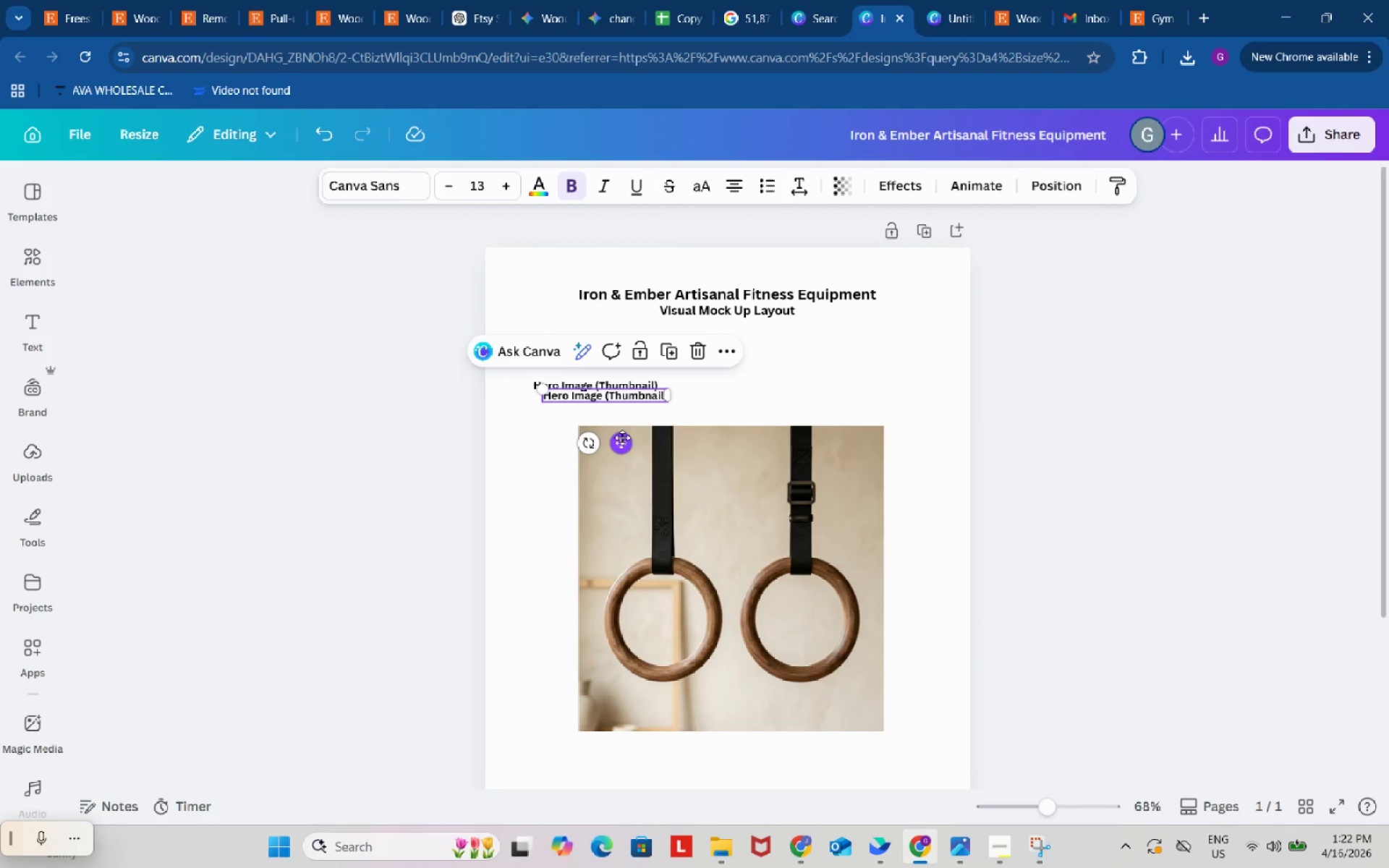 
left_click_drag(start_coordinate=[626, 443], to_coordinate=[618, 451])
 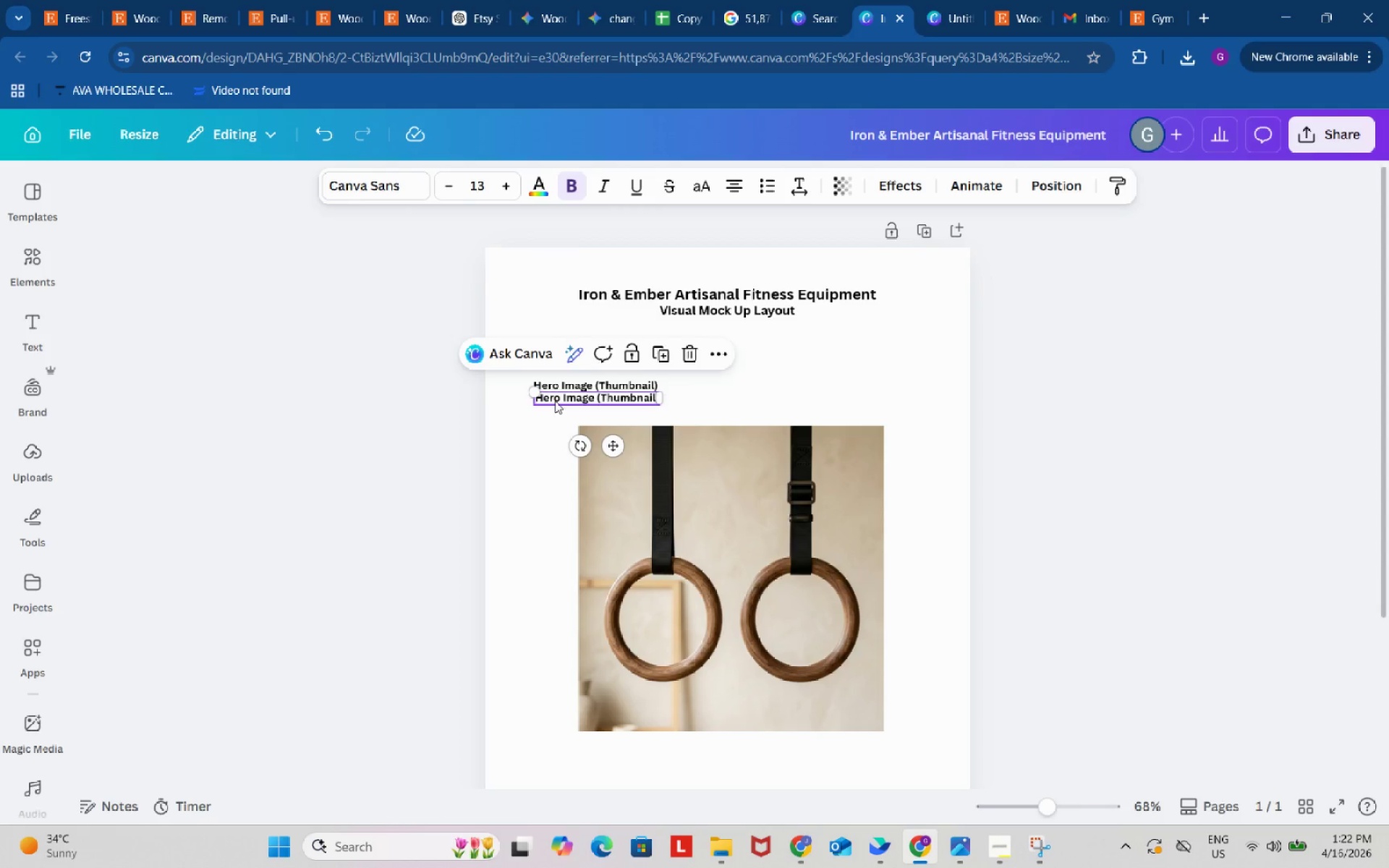 
double_click([555, 401])
 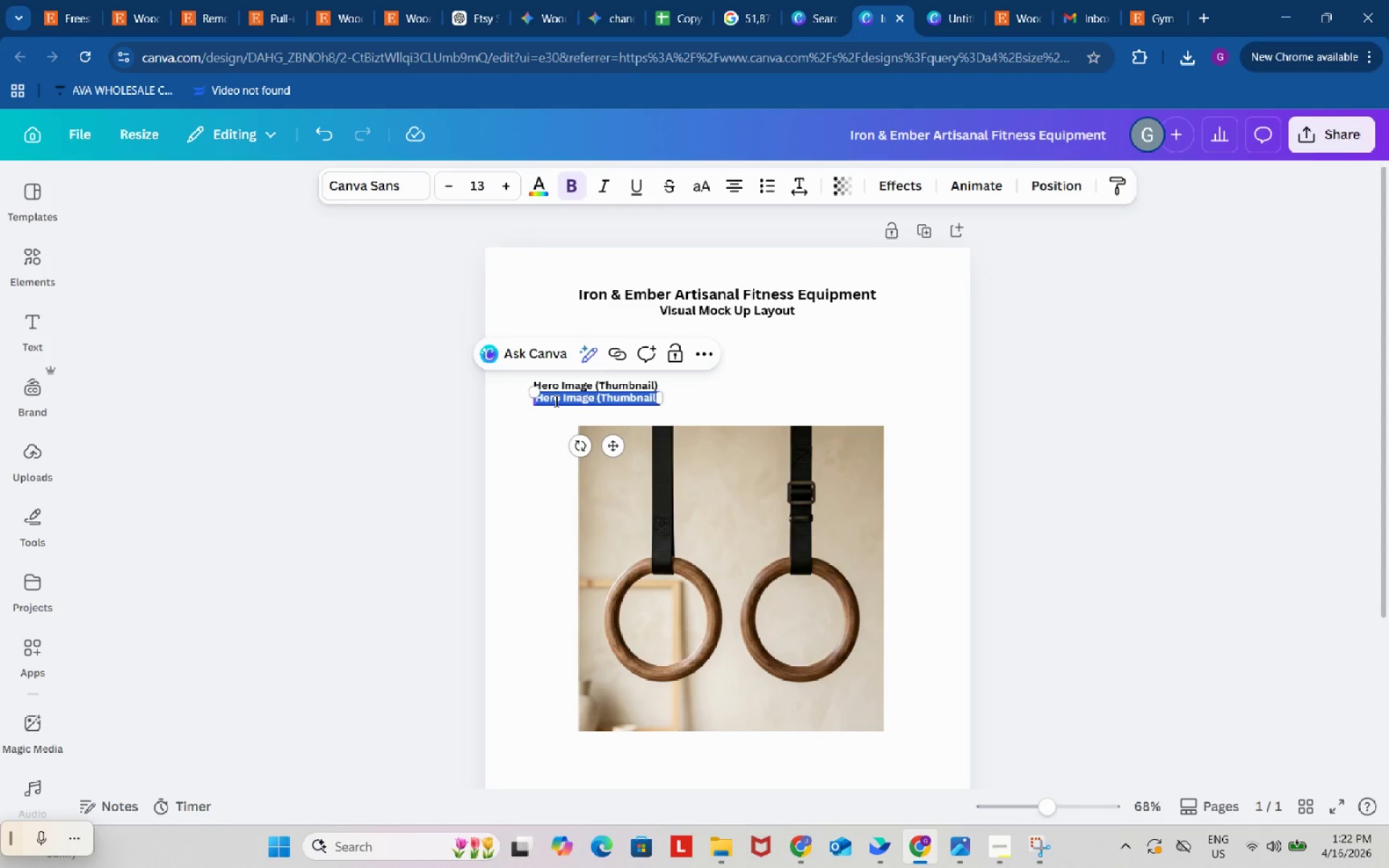 
type(Clean C)
key(Backspace)
type(centered photo)
 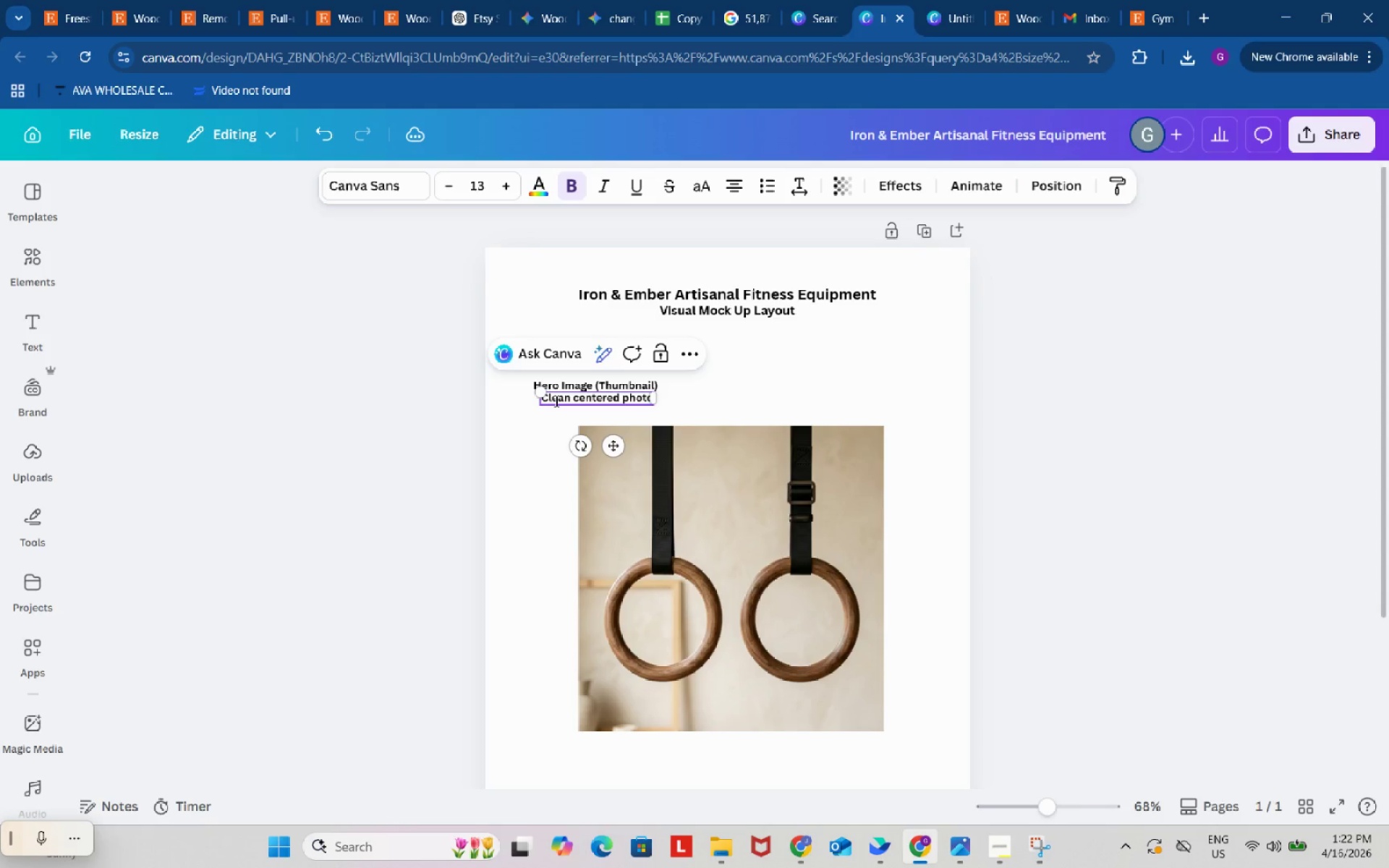 
type( of the product)
 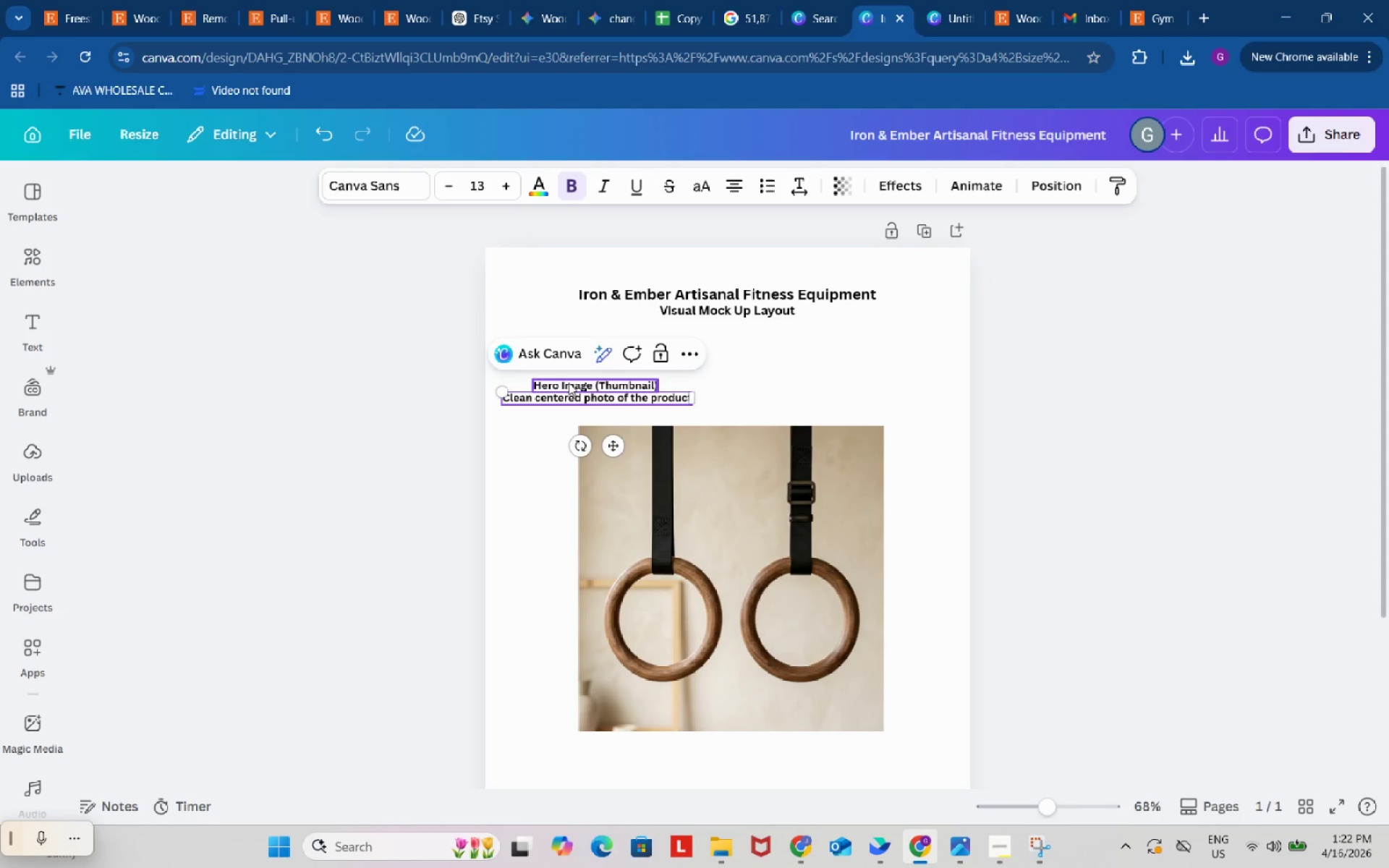 
wait(5.64)
 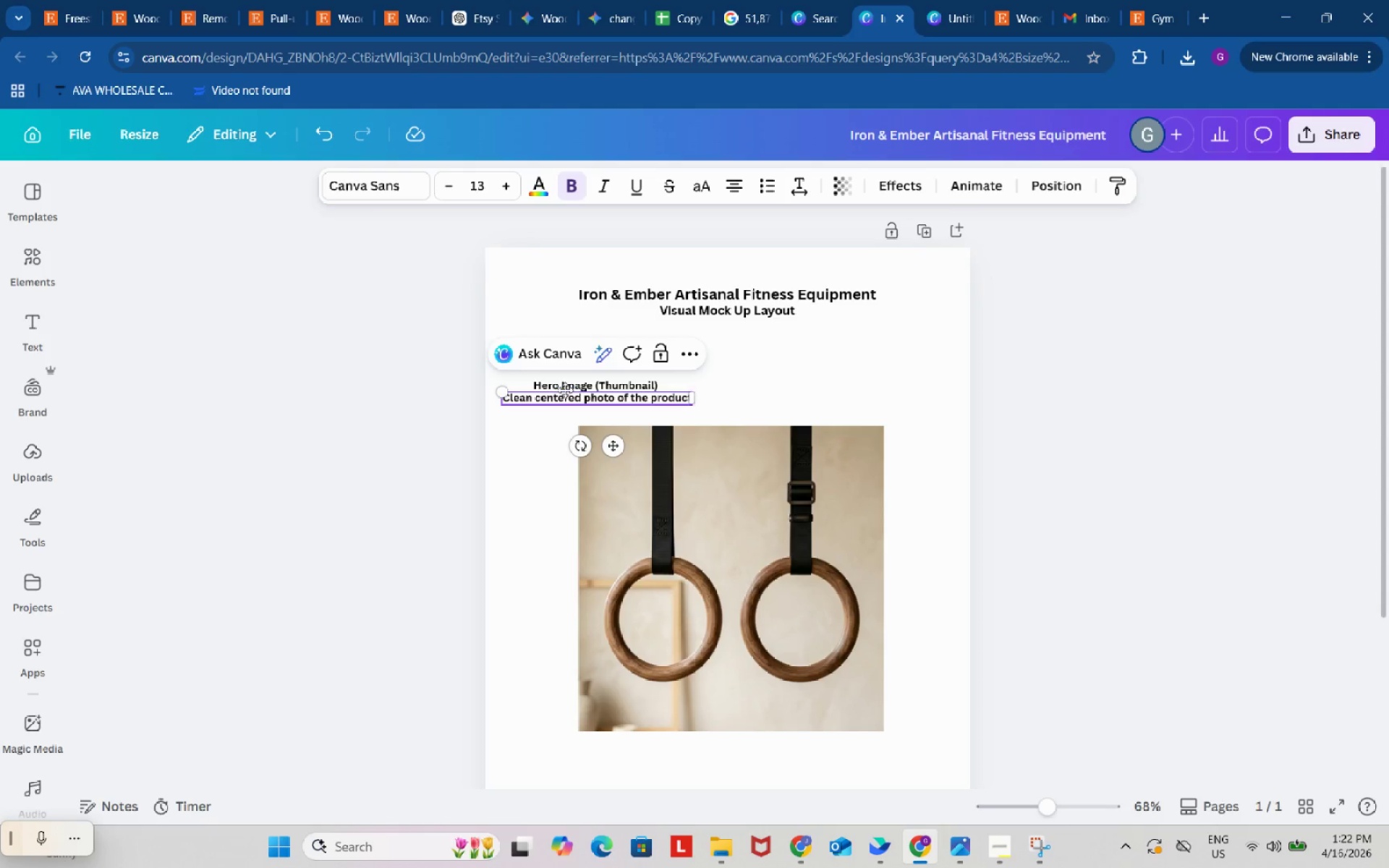 
left_click([584, 396])
 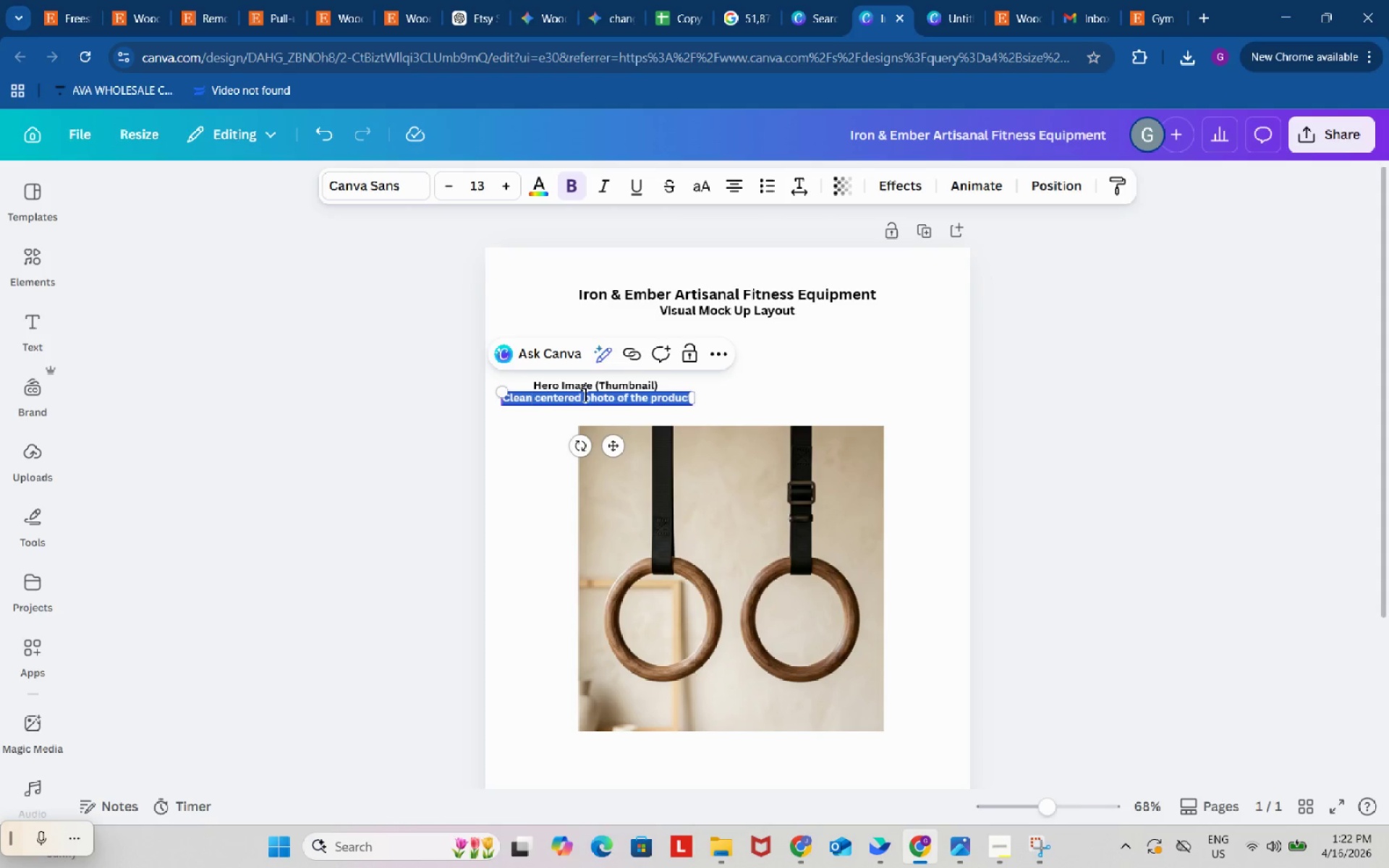 
key(Control+ControlLeft)
 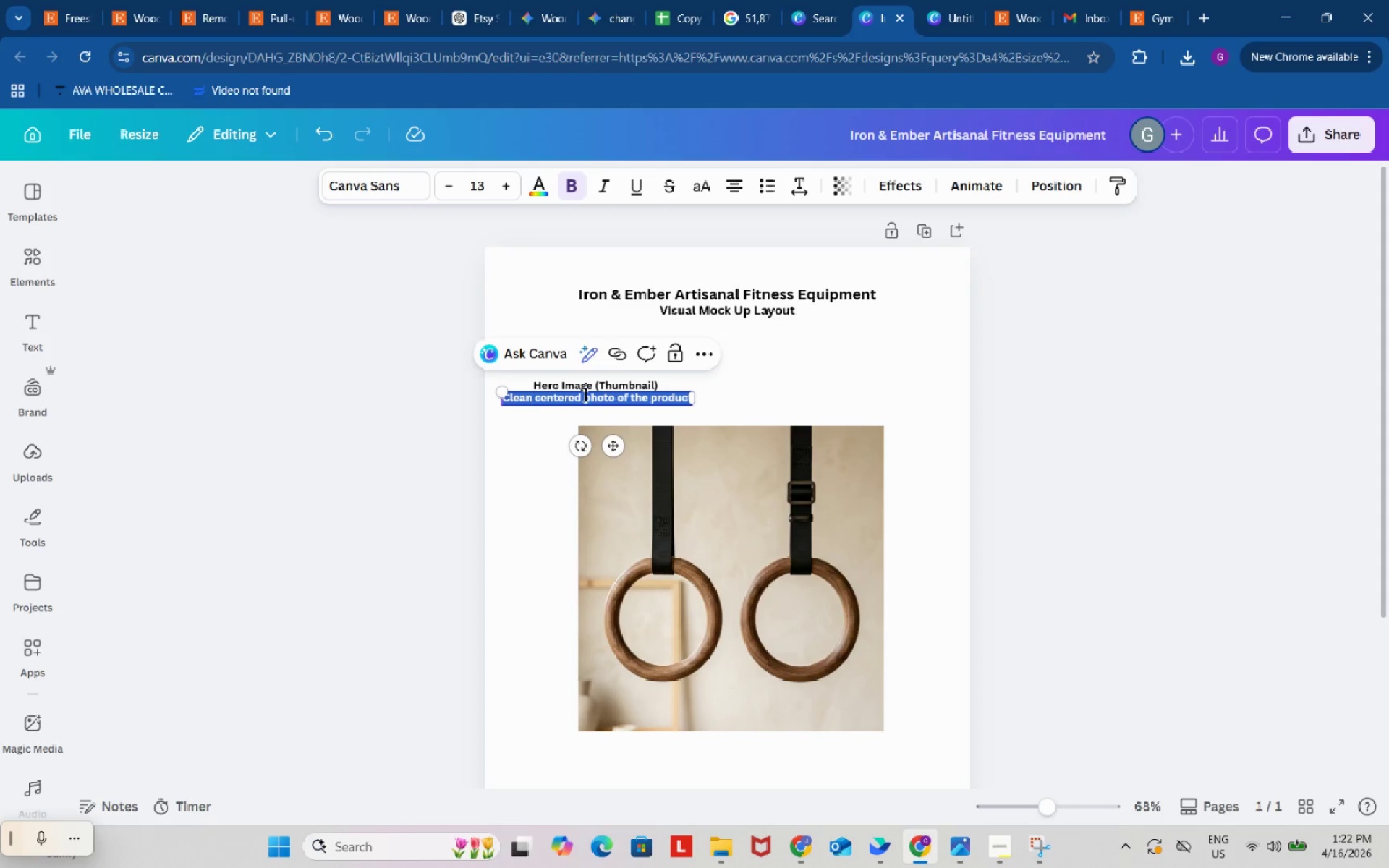 
key(Control+A)
 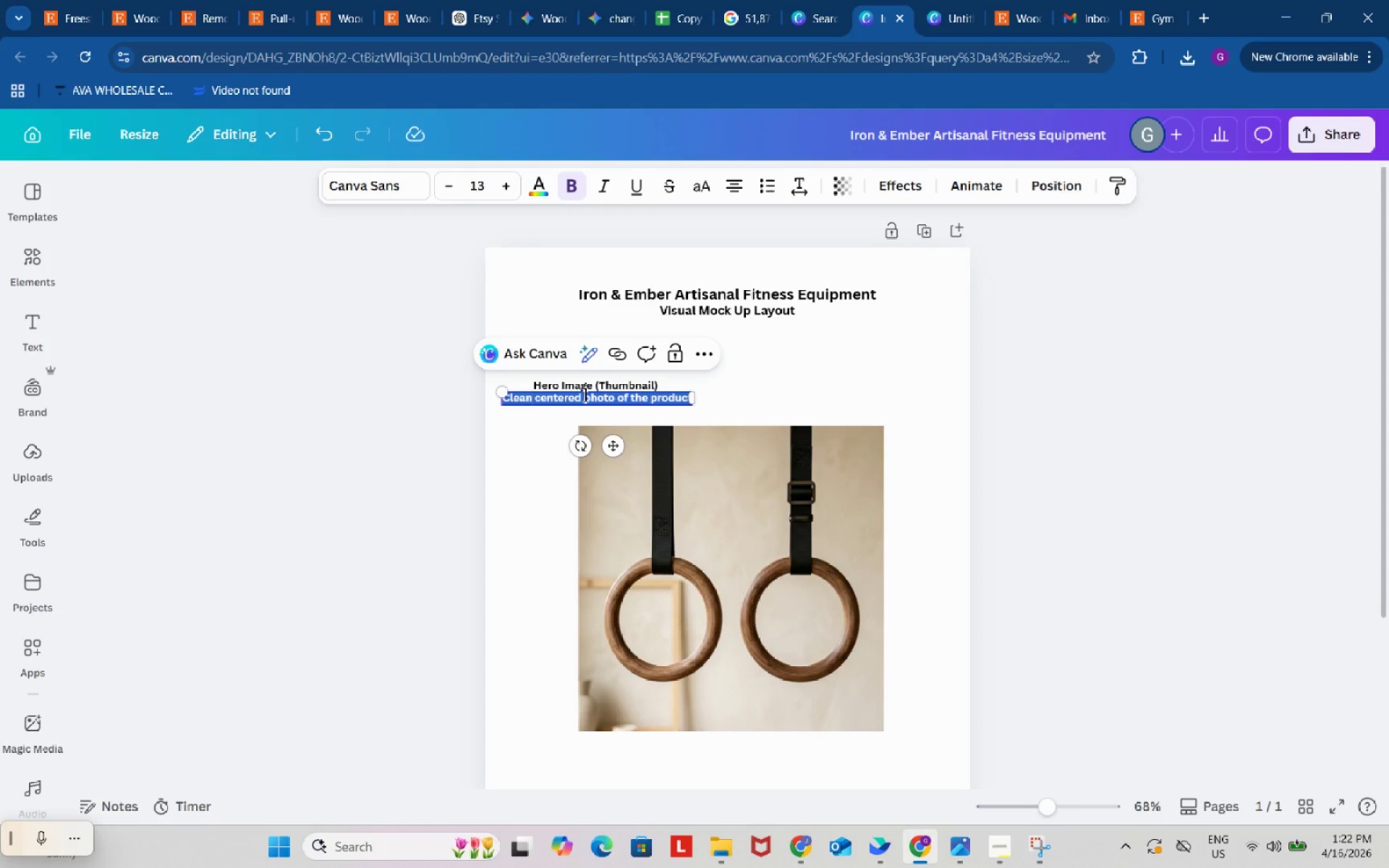 
key(Control+B)
 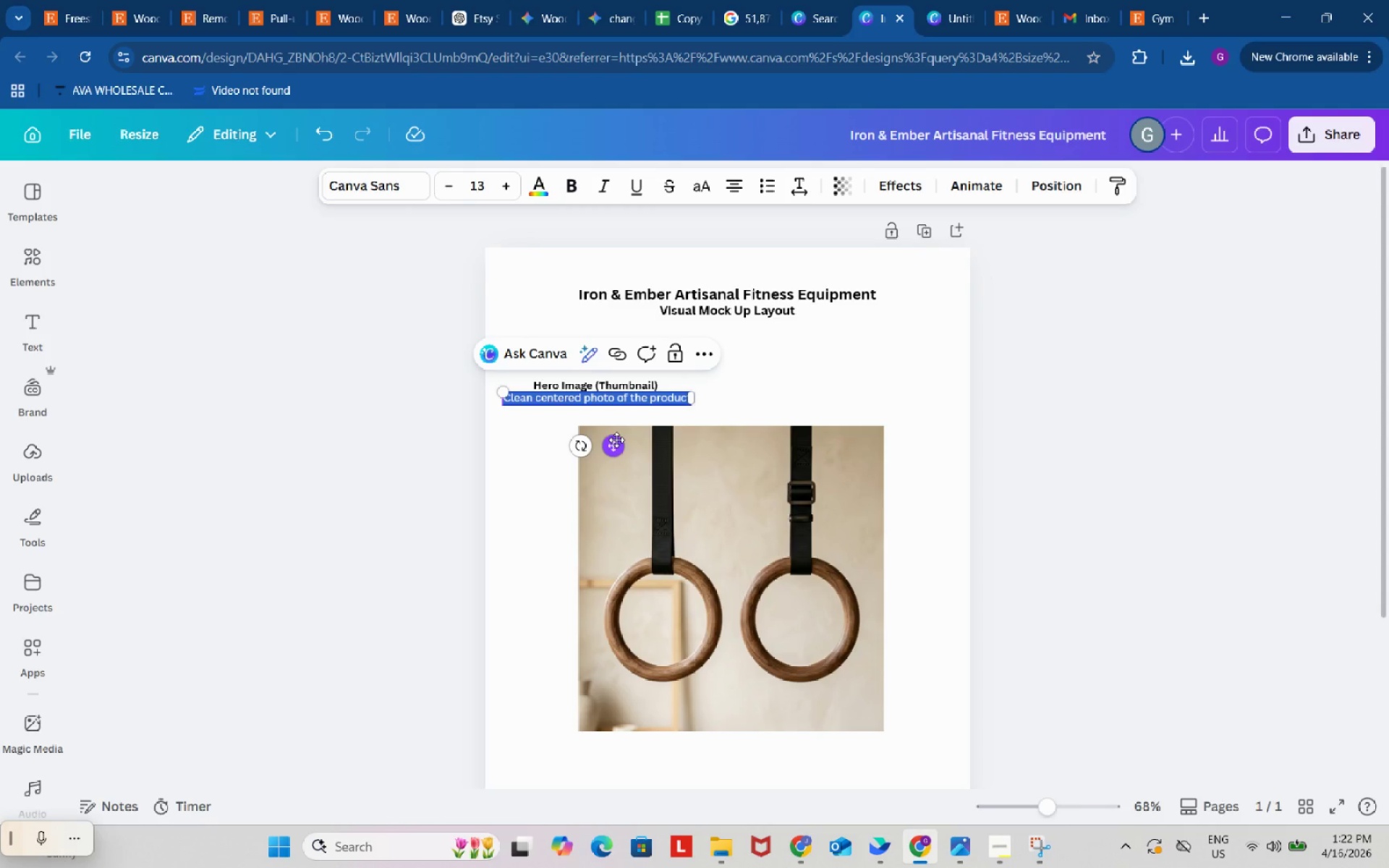 
left_click_drag(start_coordinate=[616, 440], to_coordinate=[645, 446])
 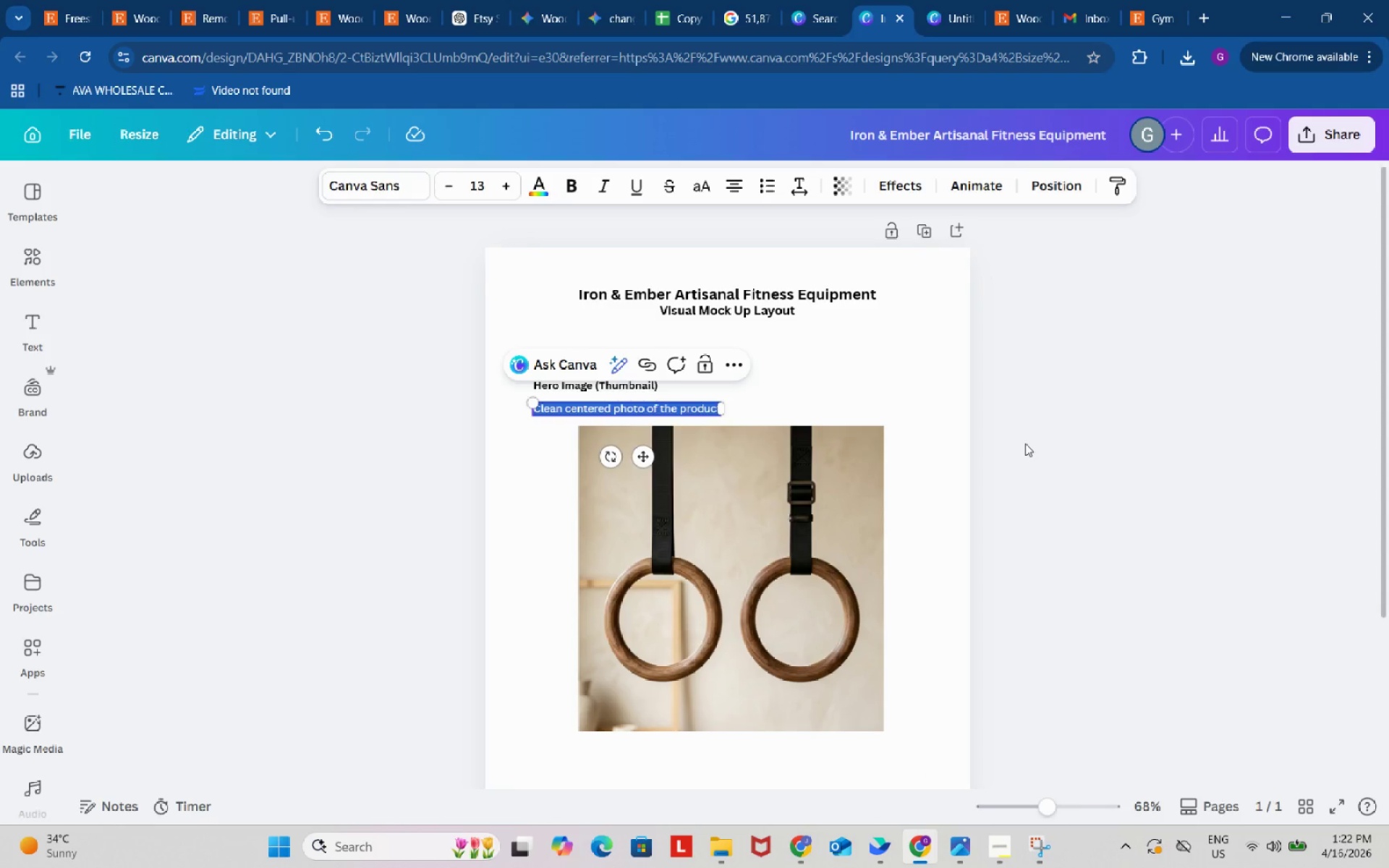 
left_click([1025, 443])
 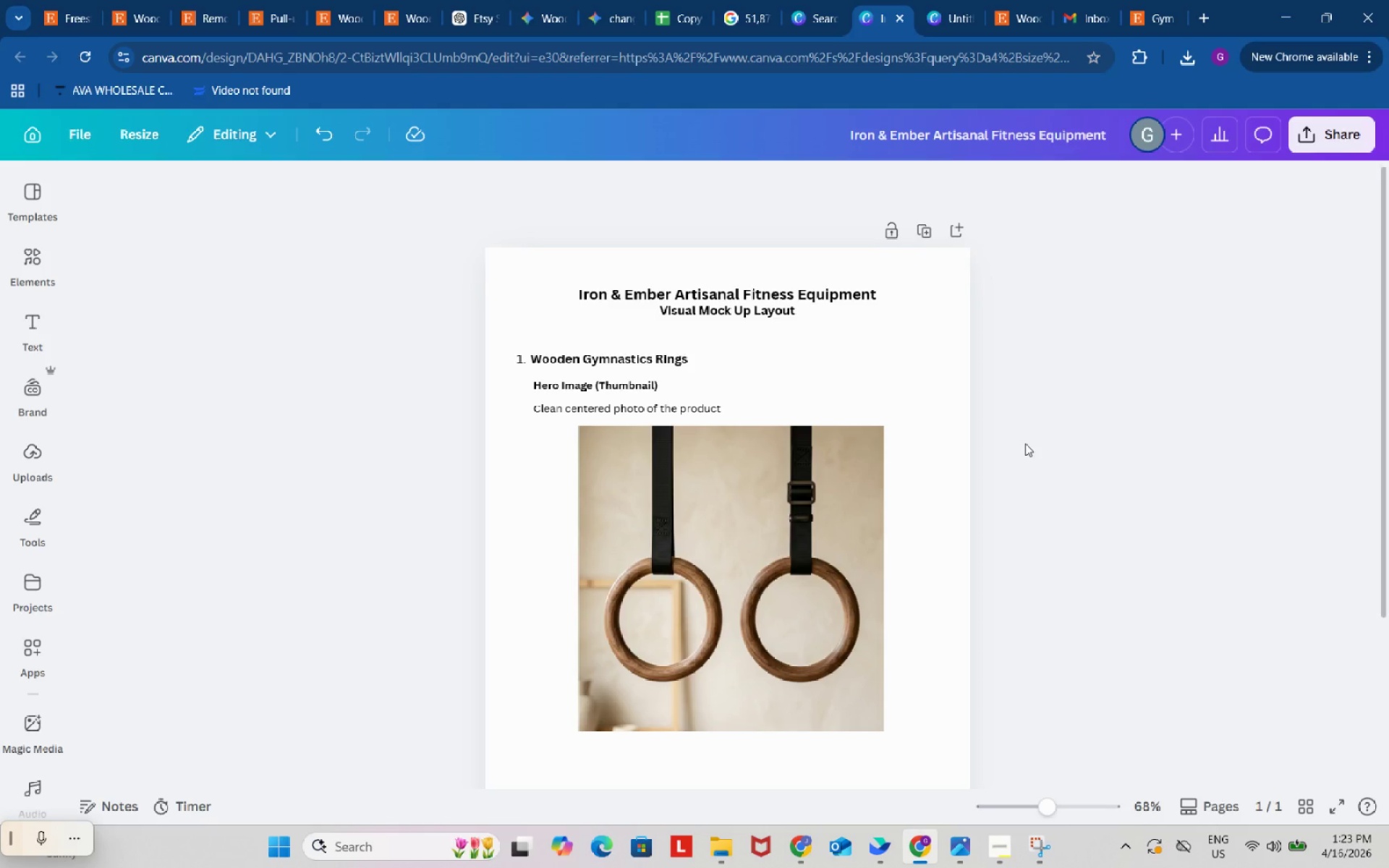 
wait(52.75)
 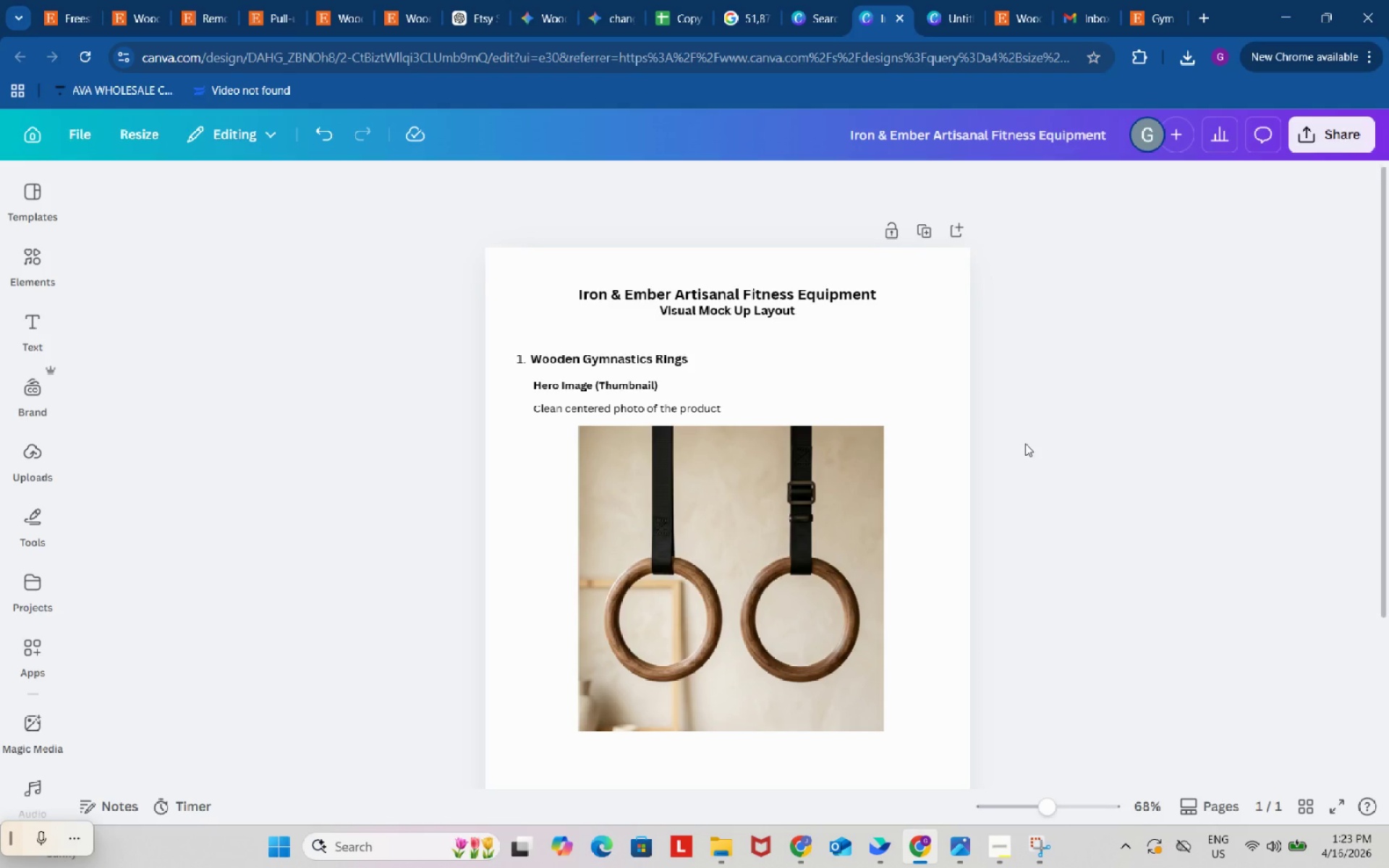 
scroll: coordinate [888, 381], scroll_direction: down, amount: 1.0
 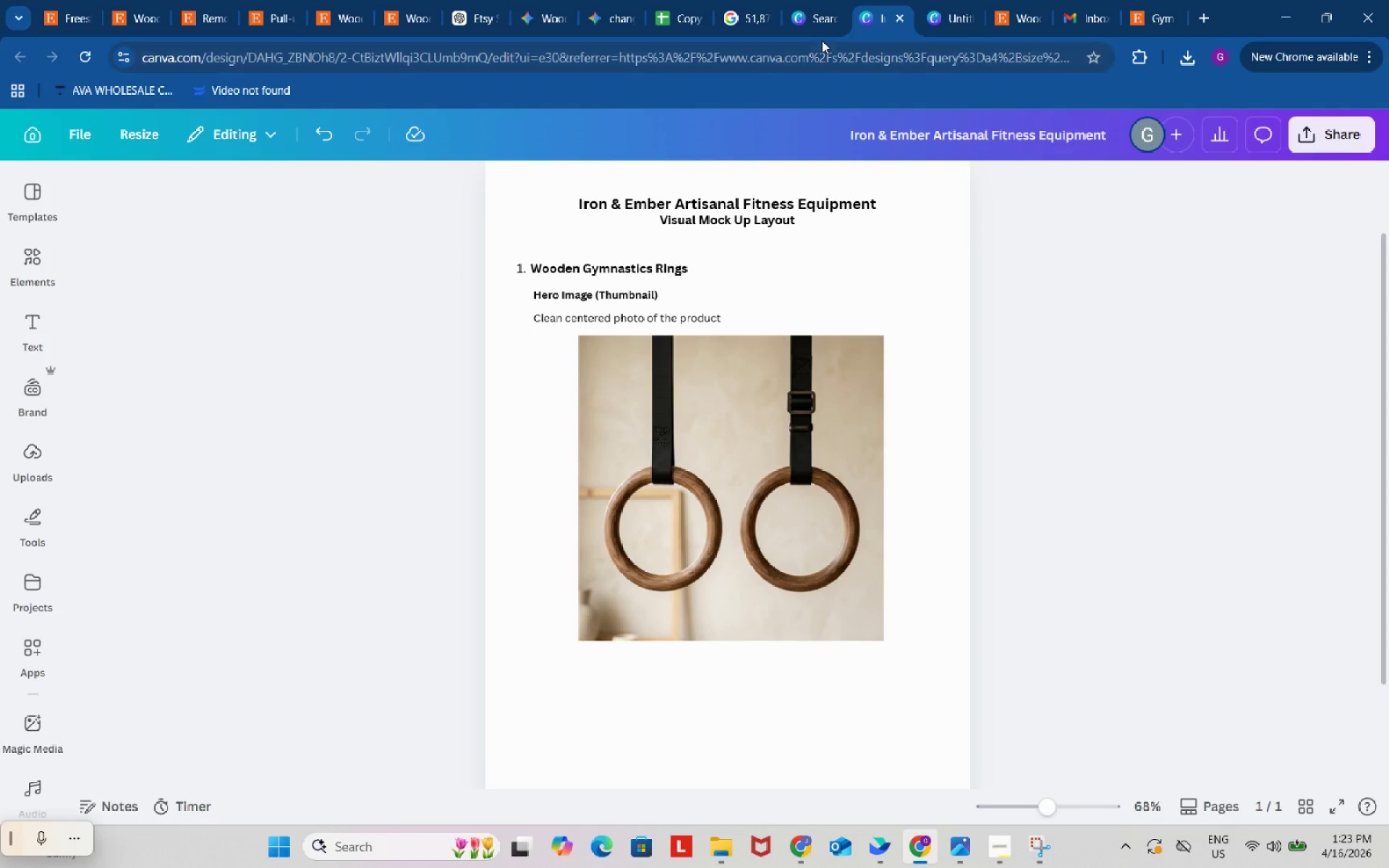 
mouse_move([611, 22])
 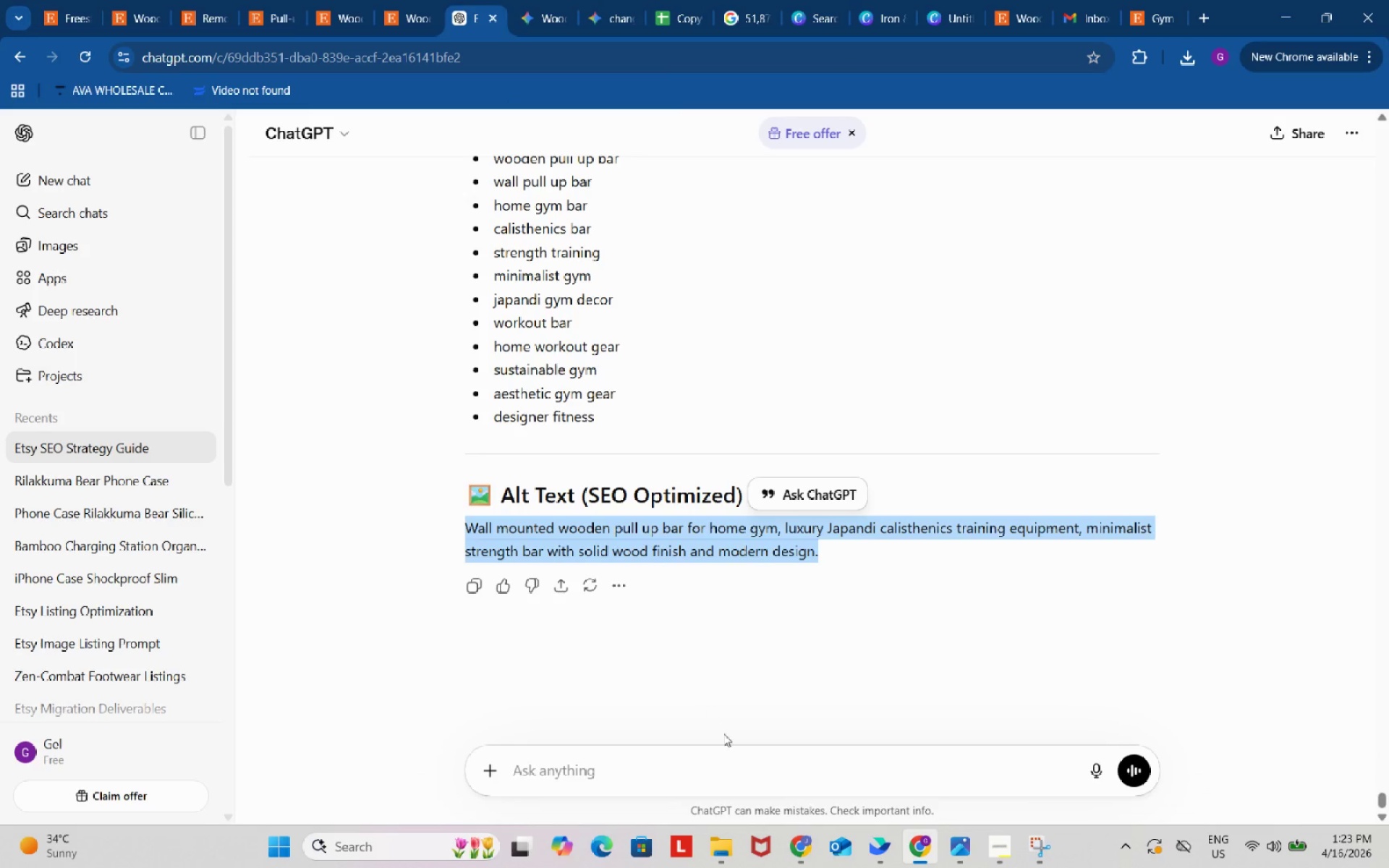 
left_click([740, 757])
 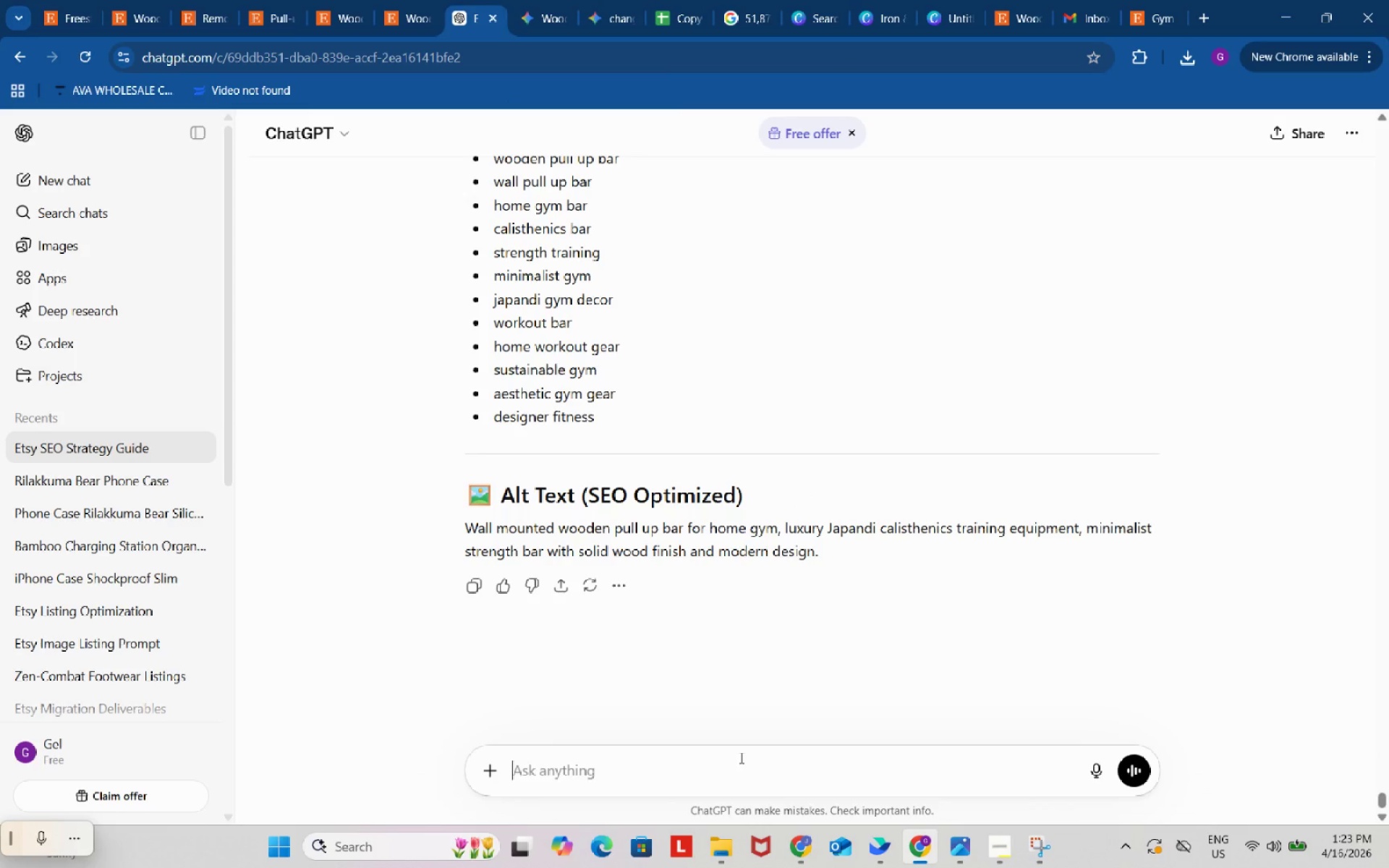 
type(write me a lifestyle shot of the wooden gyma)
key(Backspace)
key(Backspace)
type(nam)
key(Backspace)
type(stic ring i have the photo of the rings)
 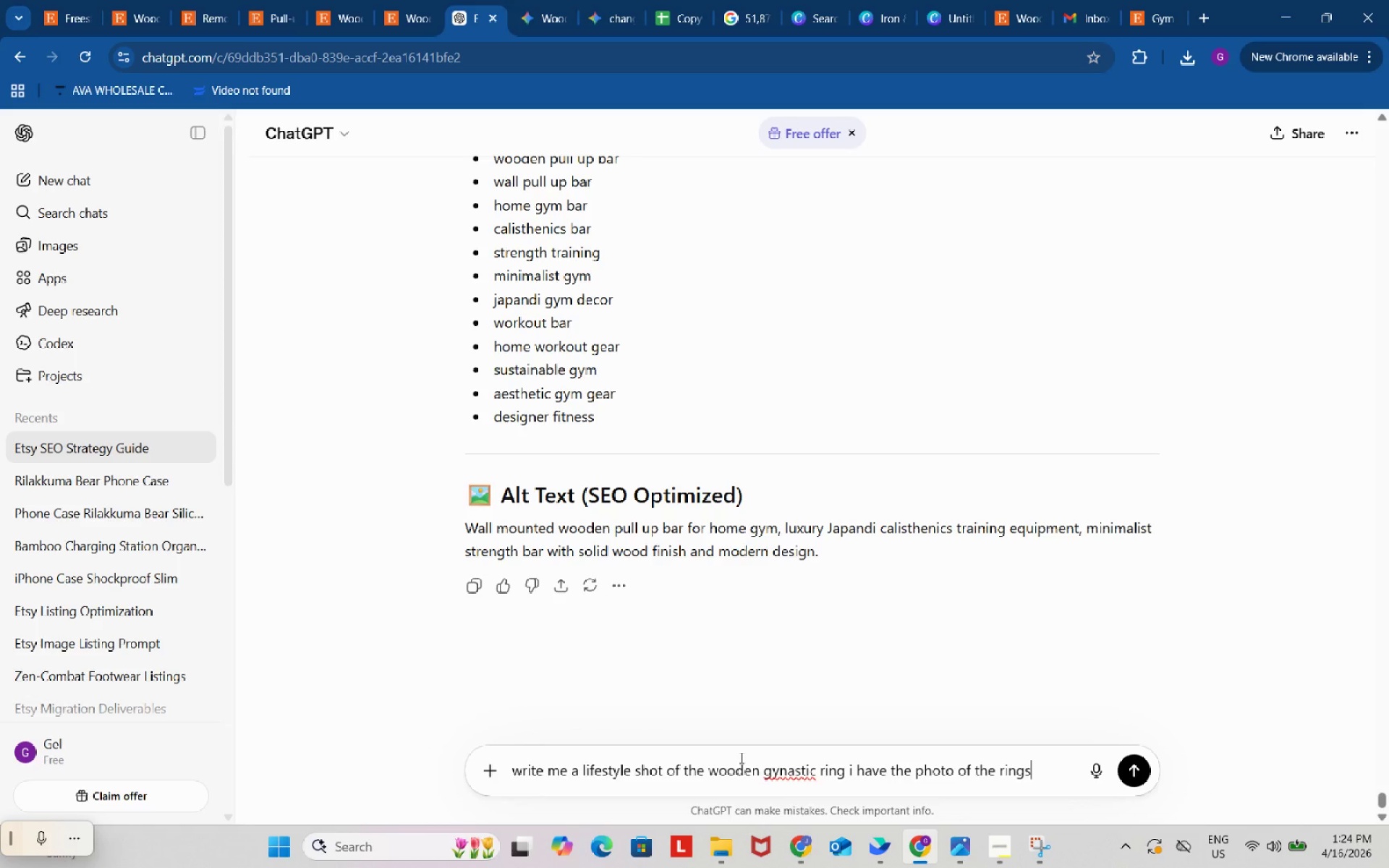 
key(Enter)
 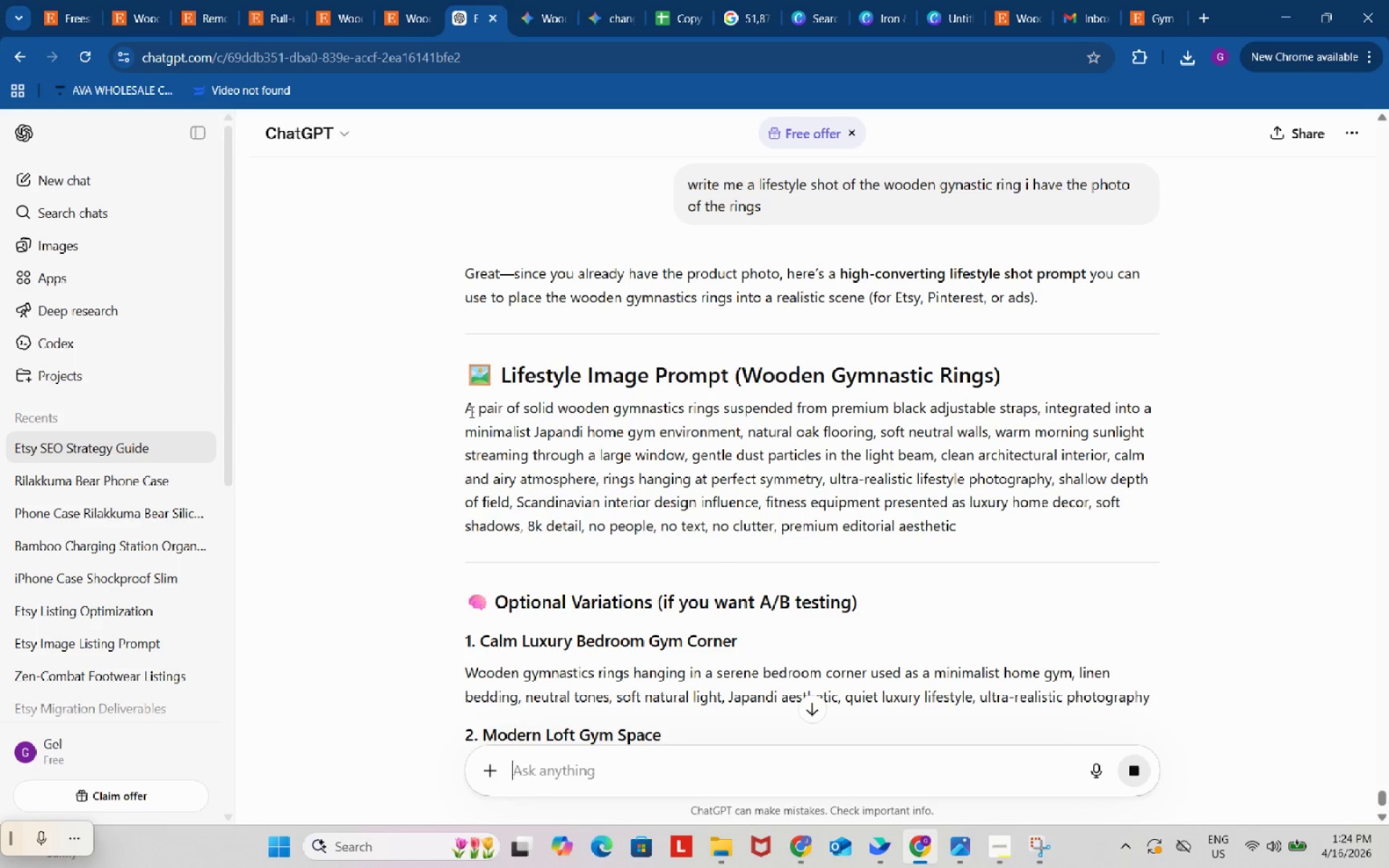 
wait(6.28)
 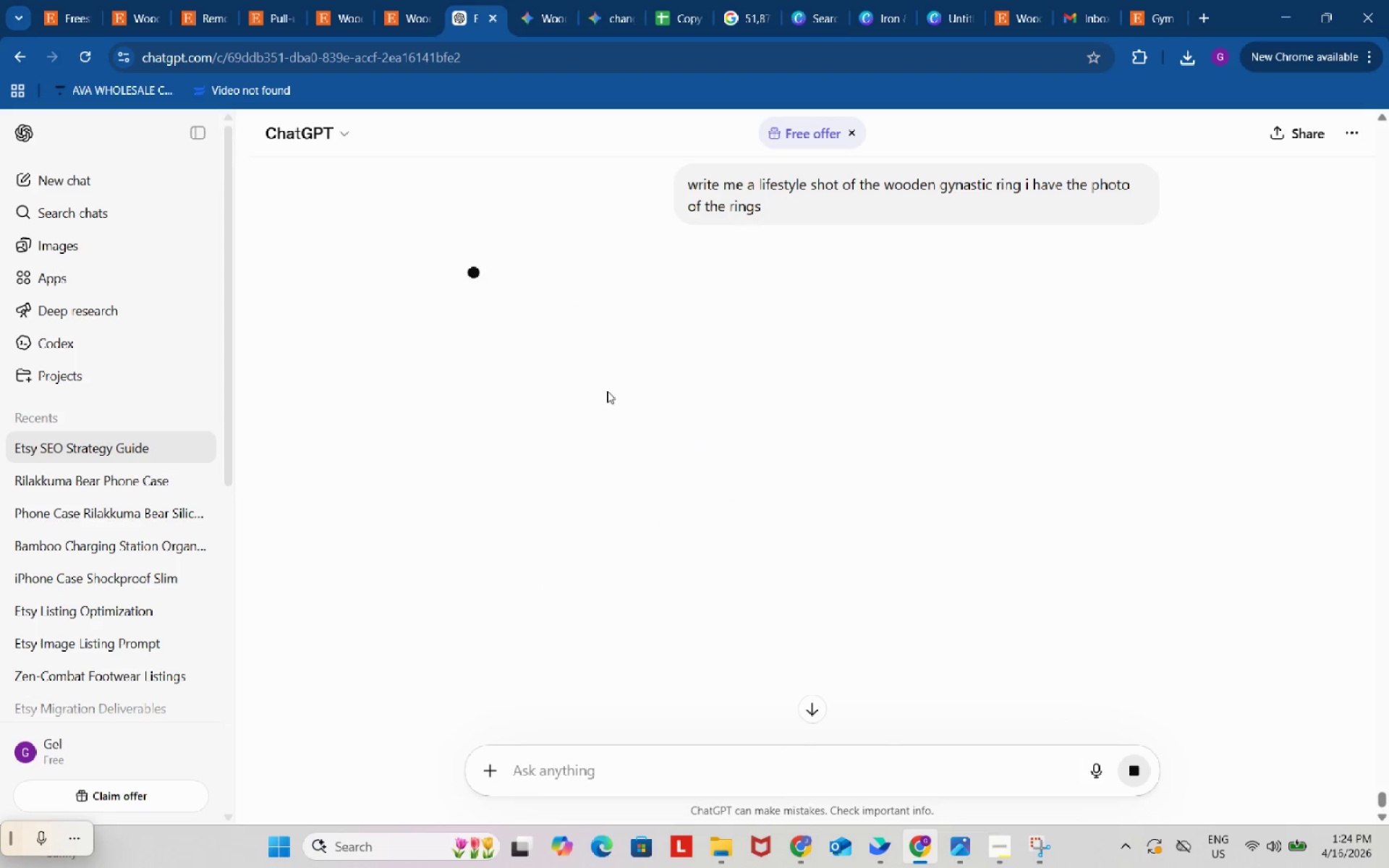 
left_click_drag(start_coordinate=[464, 409], to_coordinate=[975, 516])
 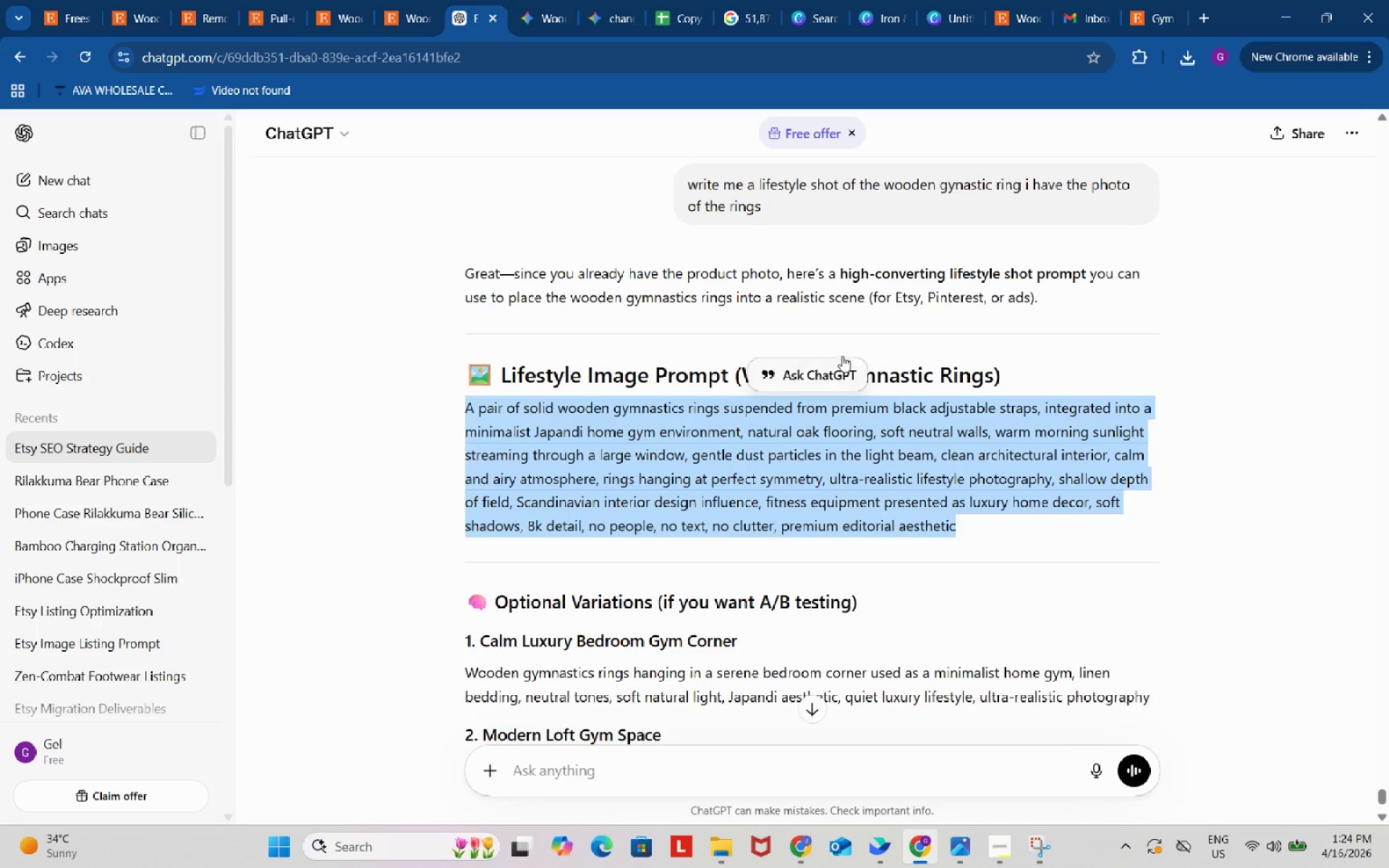 
key(Control+ControlLeft)
 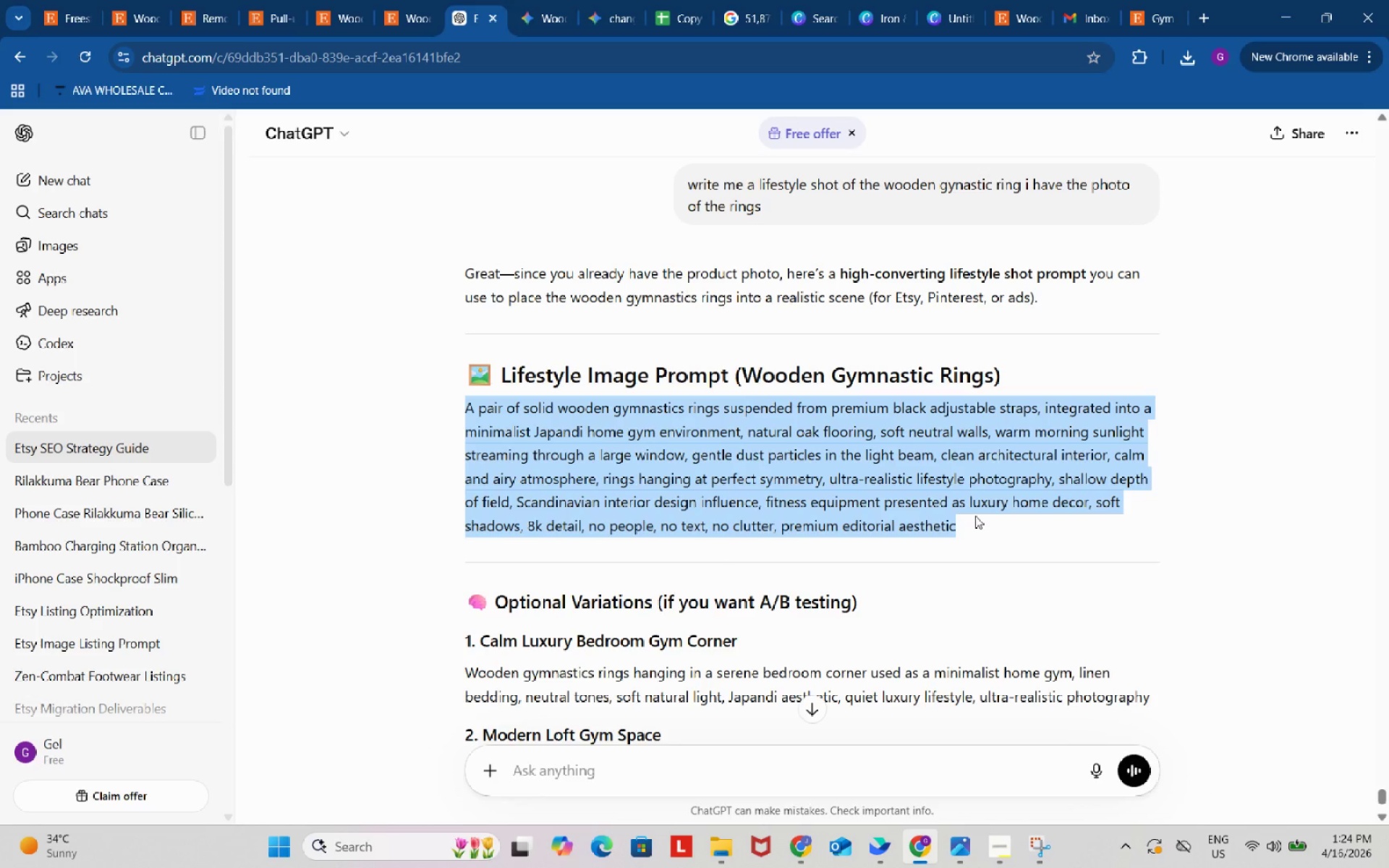 
key(Control+C)
 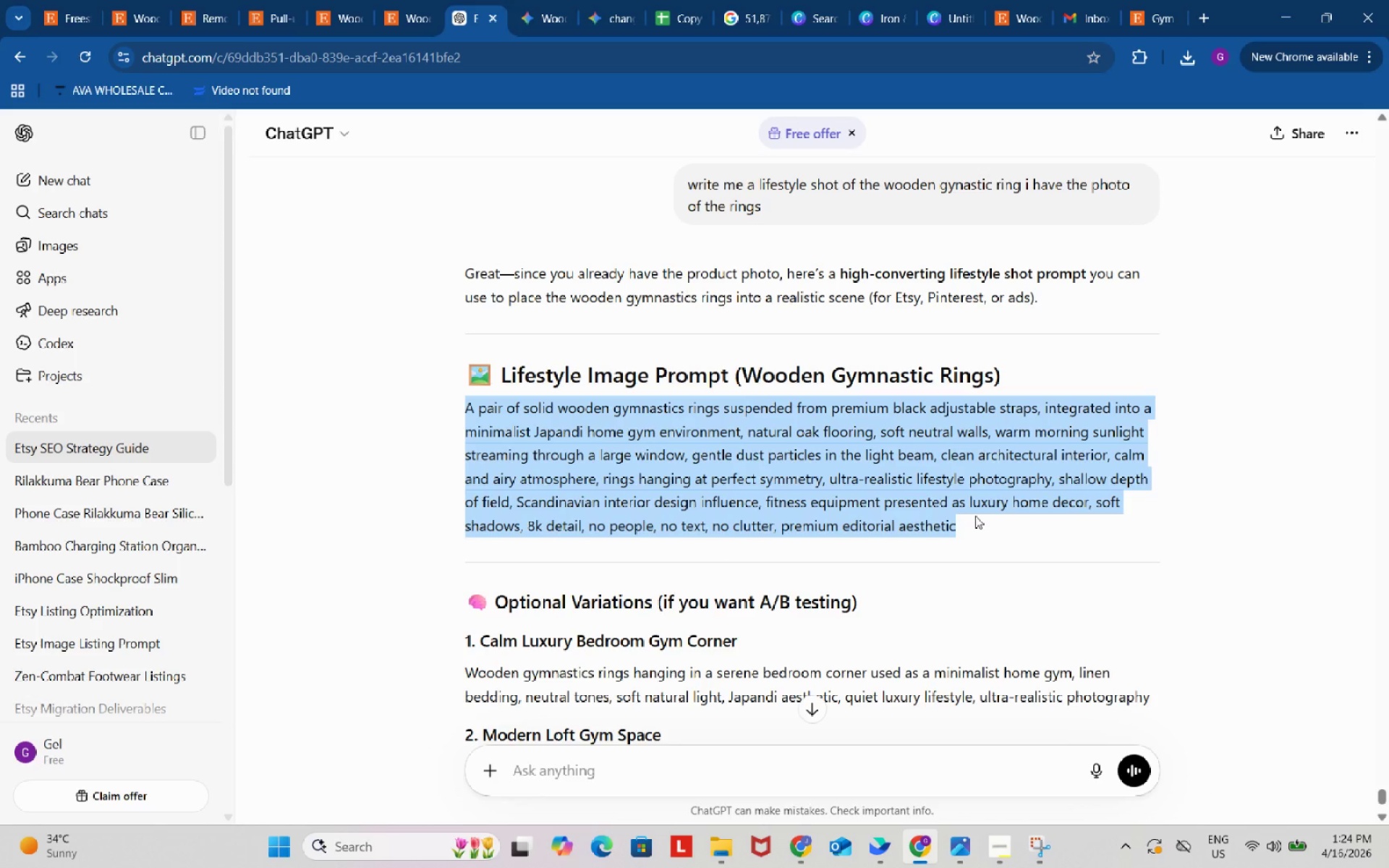 
key(Control+ControlLeft)
 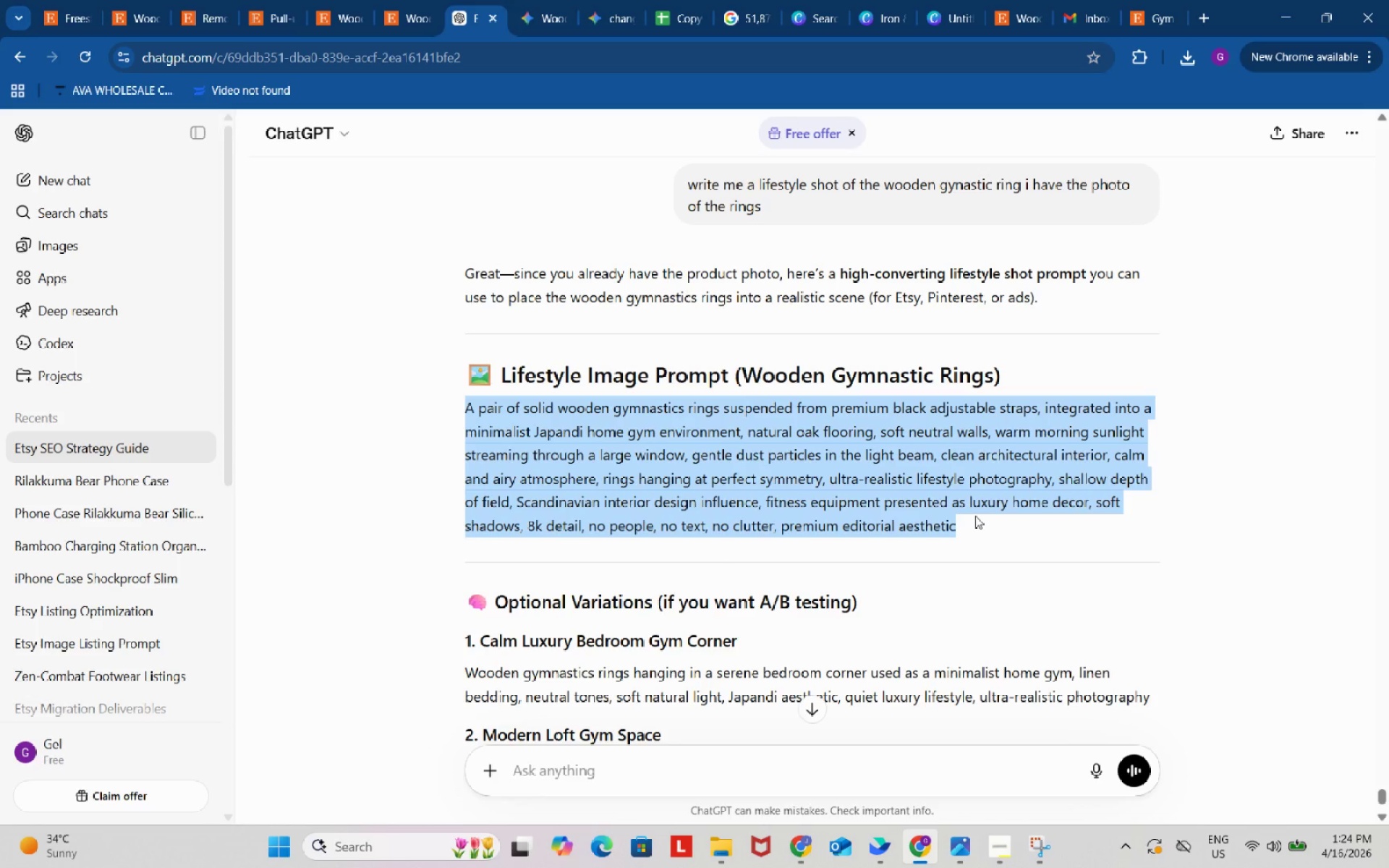 
key(Control+C)
 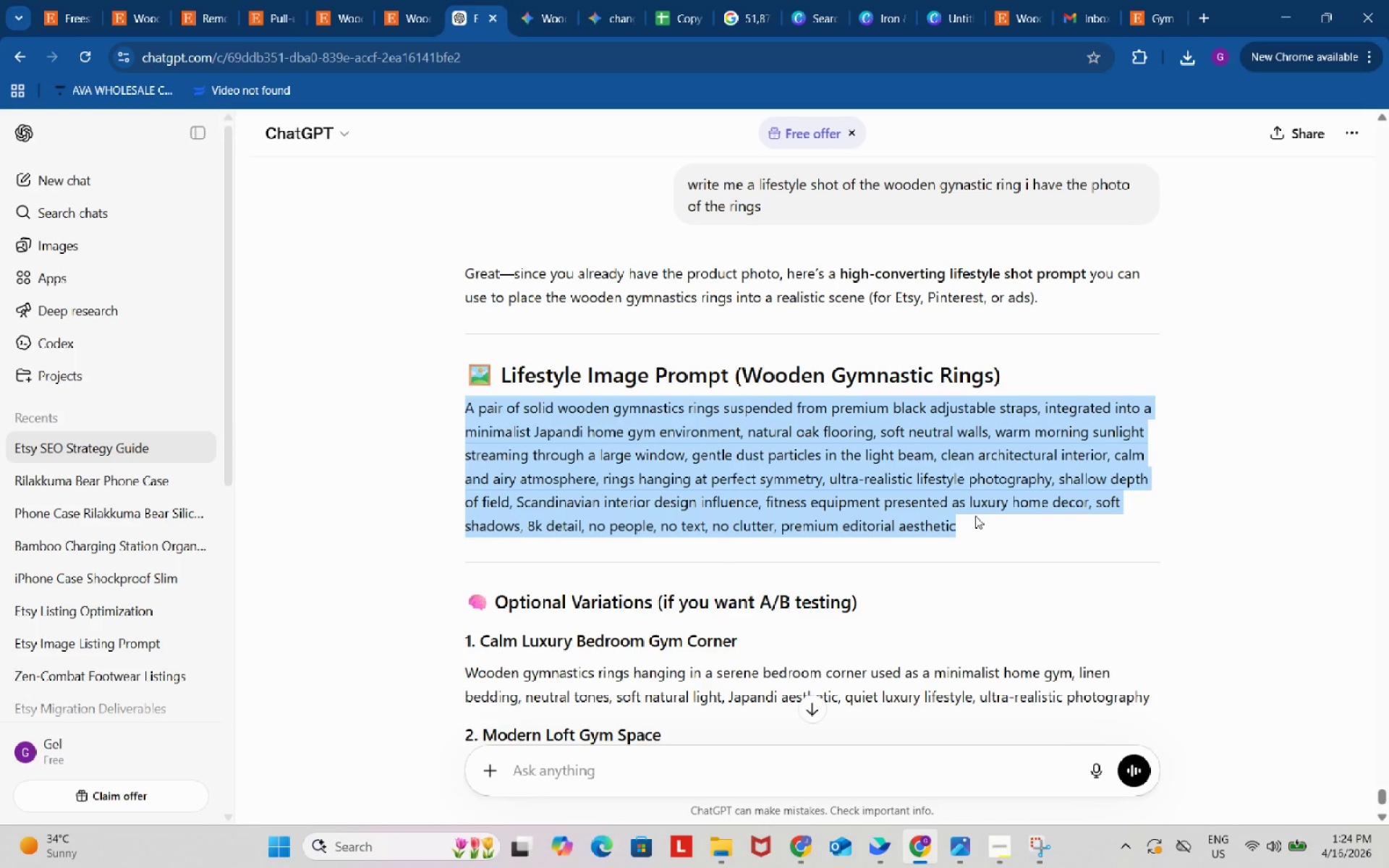 
key(Control+ControlLeft)
 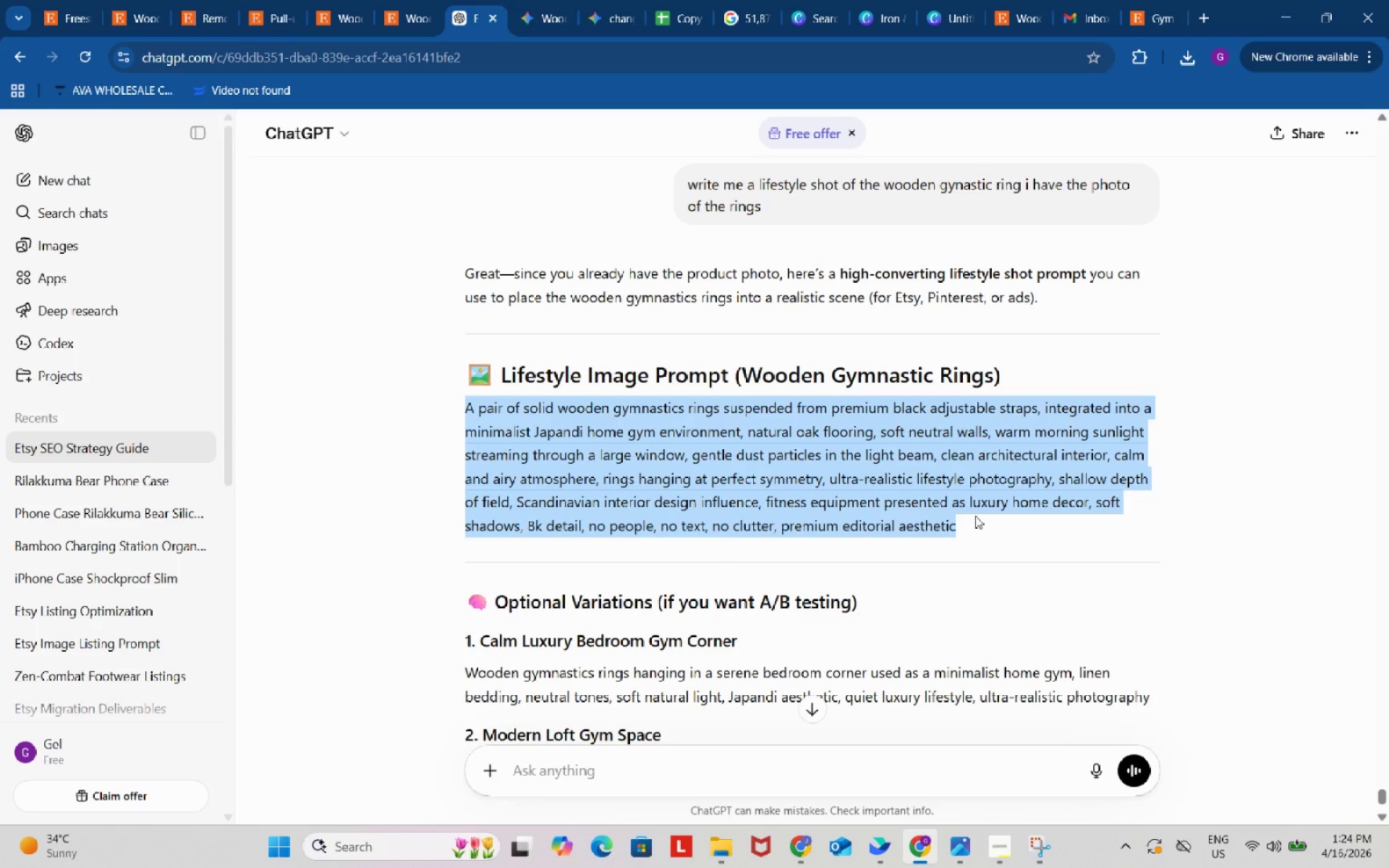 
key(Control+C)
 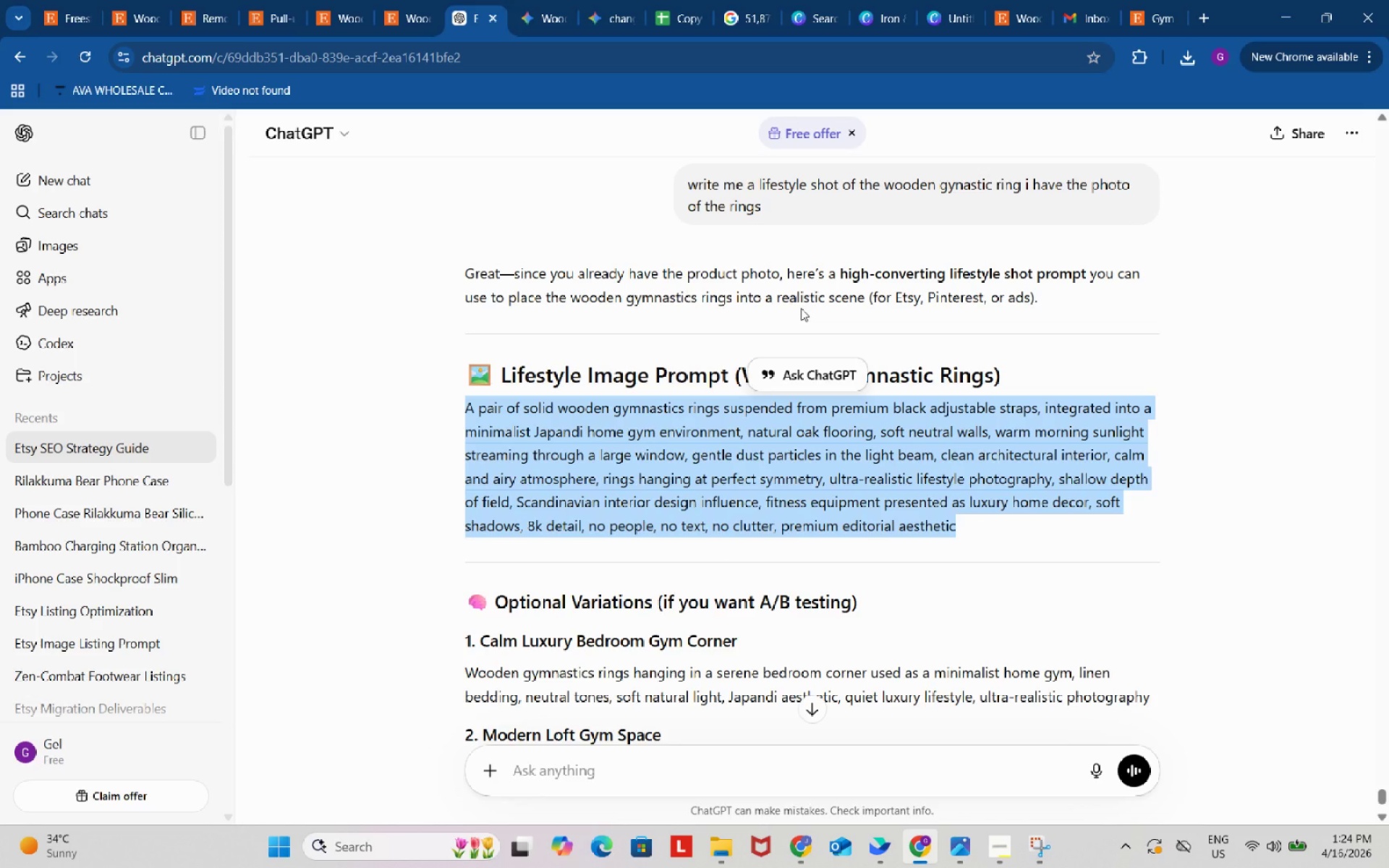 
scroll: coordinate [801, 308], scroll_direction: down, amount: 1.0
 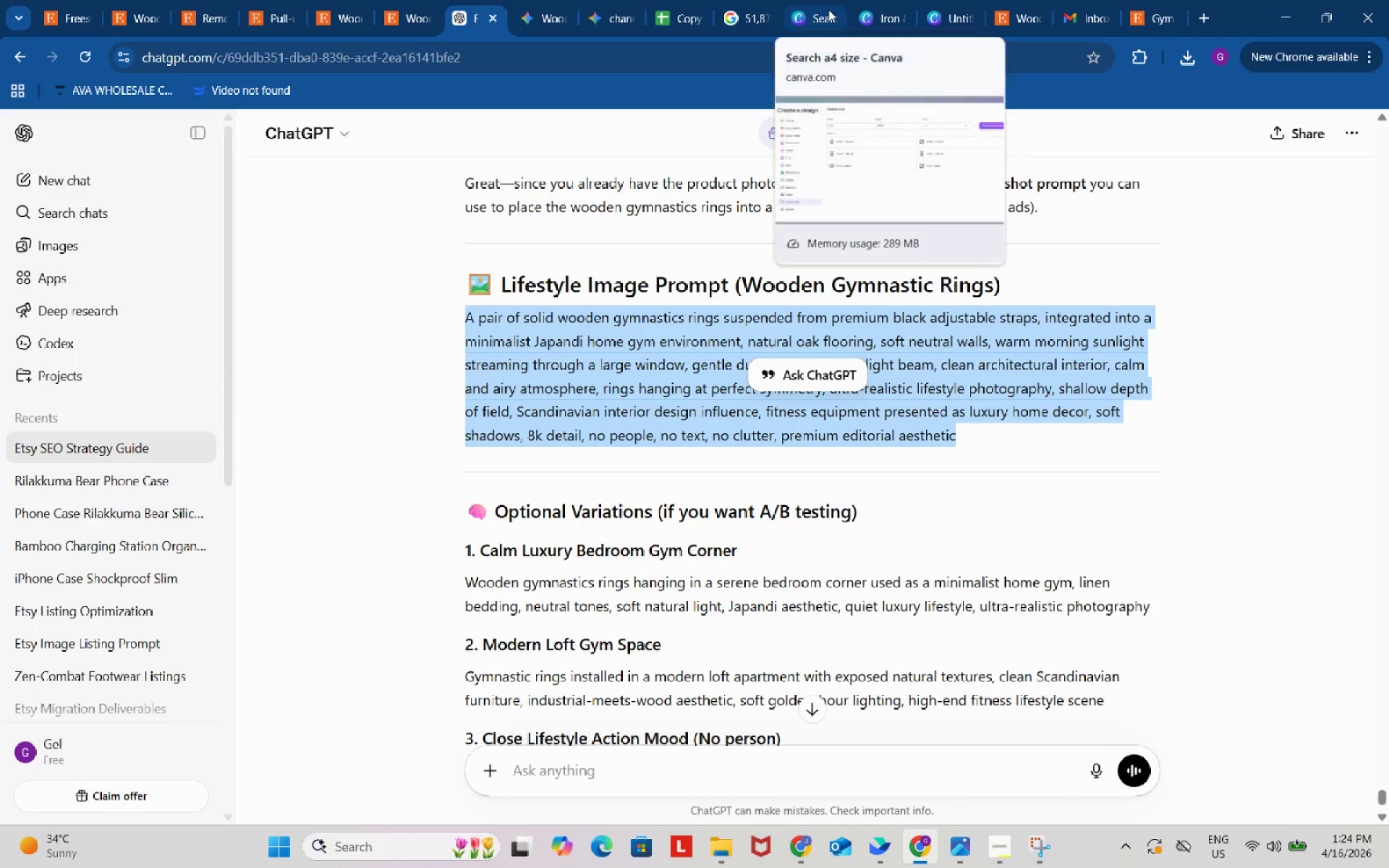 
left_click([616, 8])
 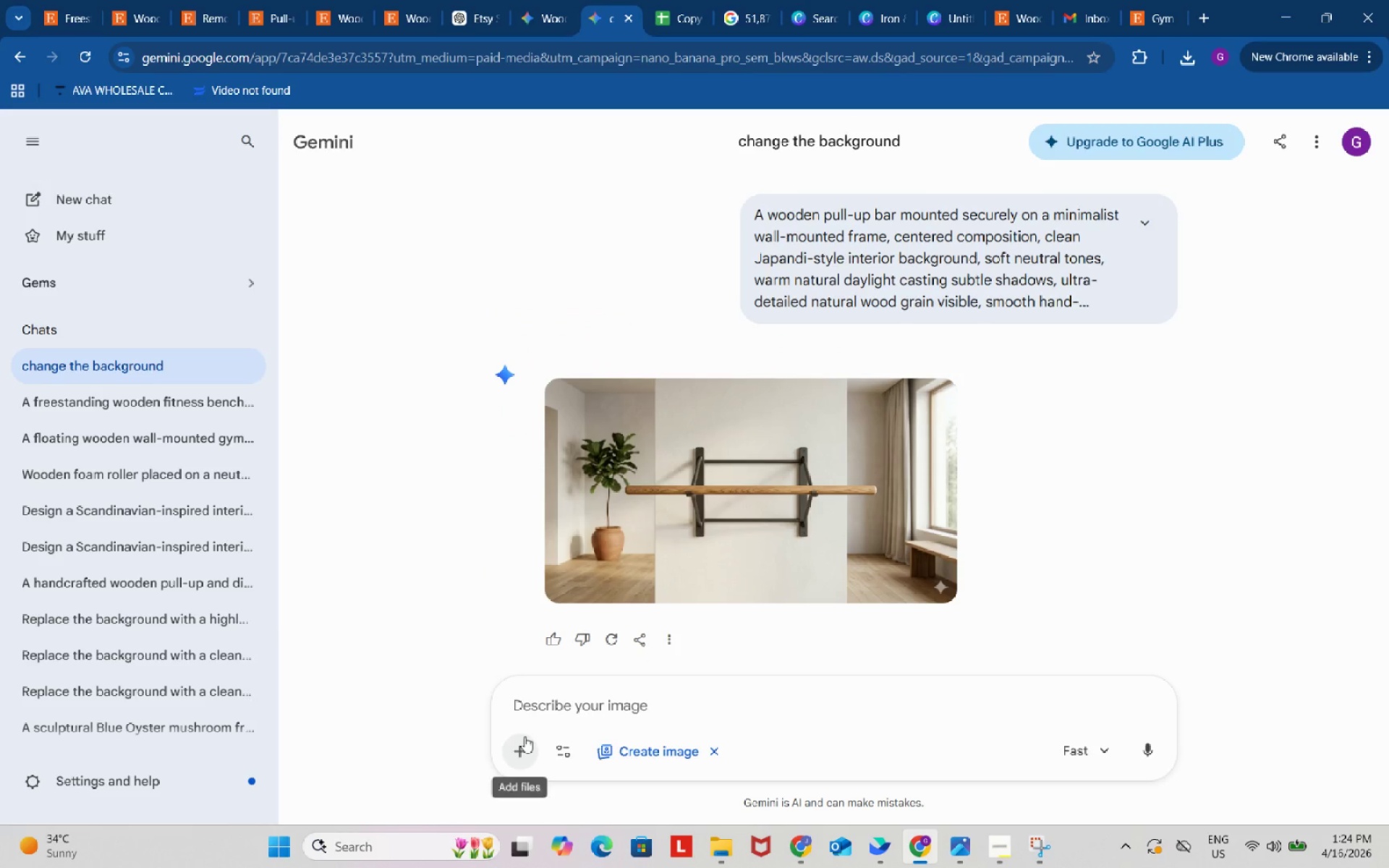 
left_click([524, 736])
 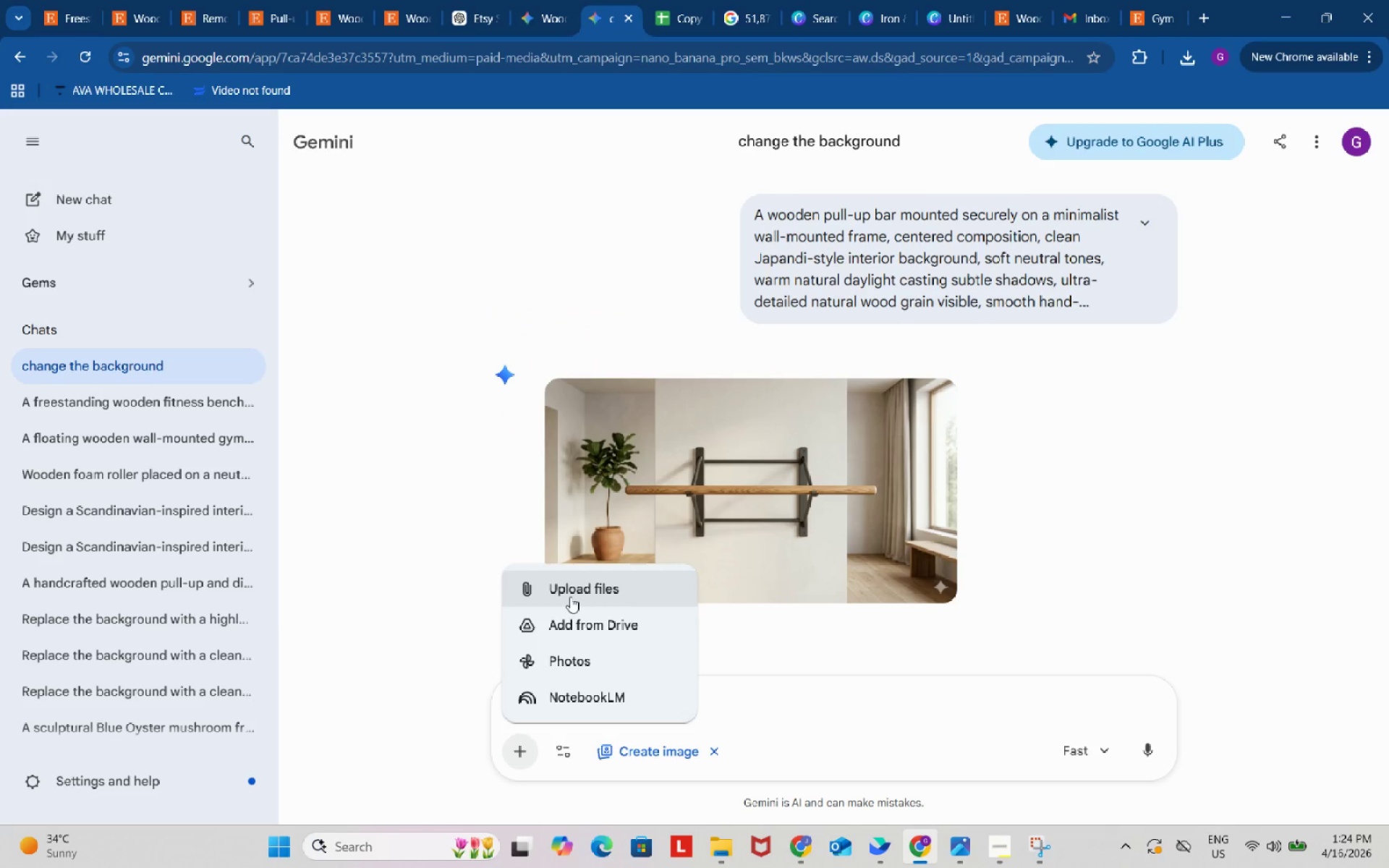 
left_click([570, 591])
 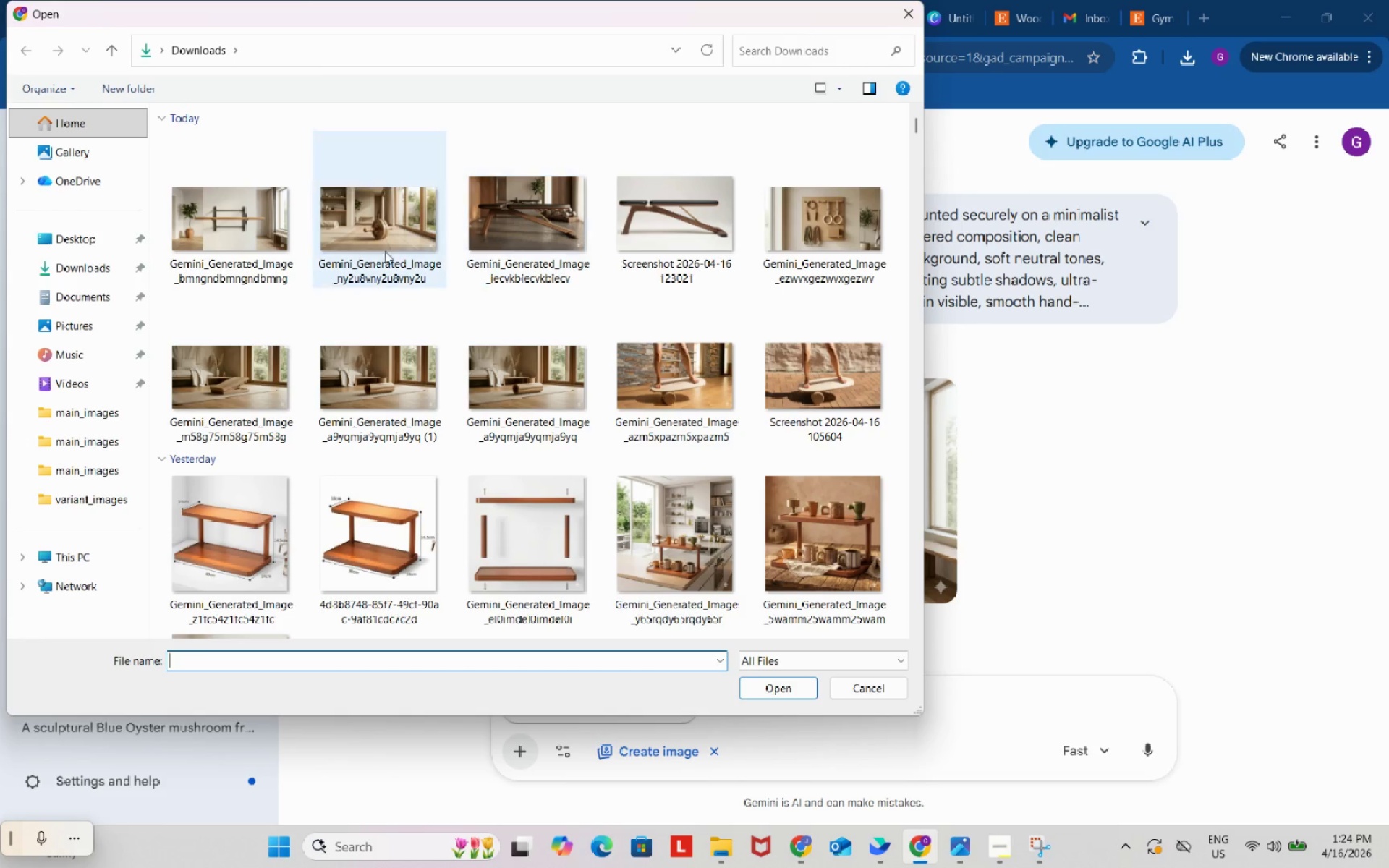 
scroll: coordinate [543, 435], scroll_direction: down, amount: 4.0
 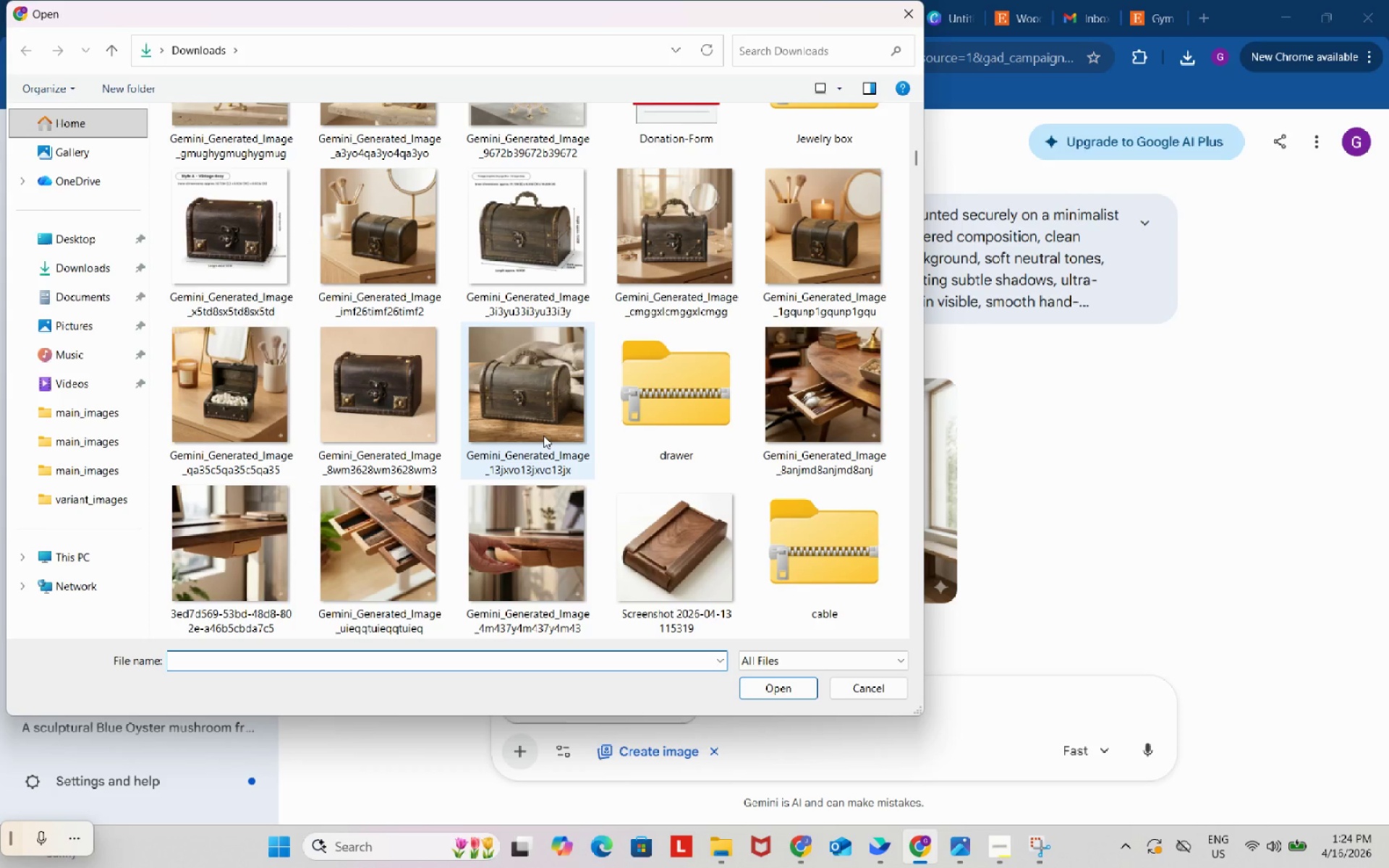 
scroll: coordinate [545, 435], scroll_direction: up, amount: 9.0
 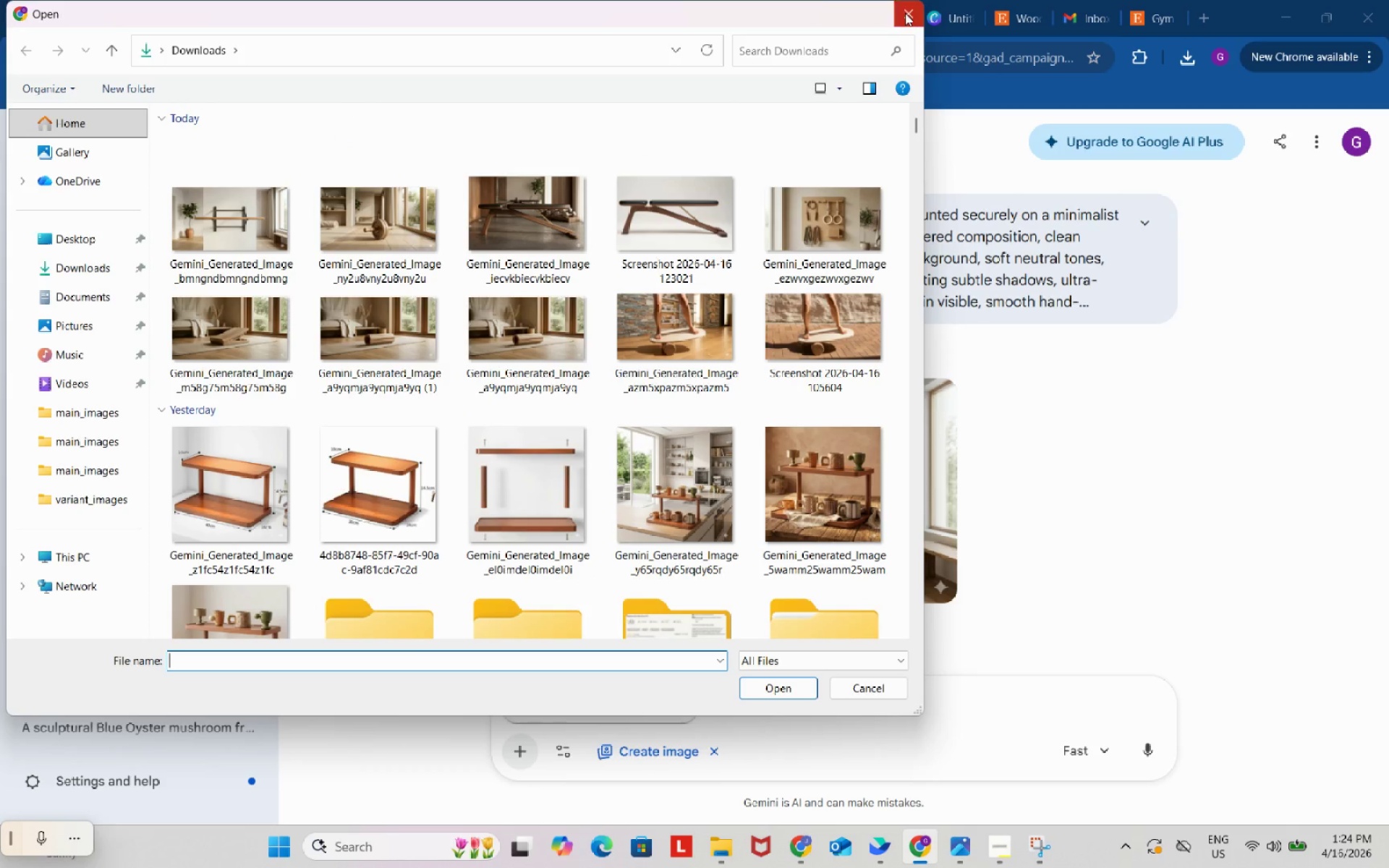 
left_click([905, 13])
 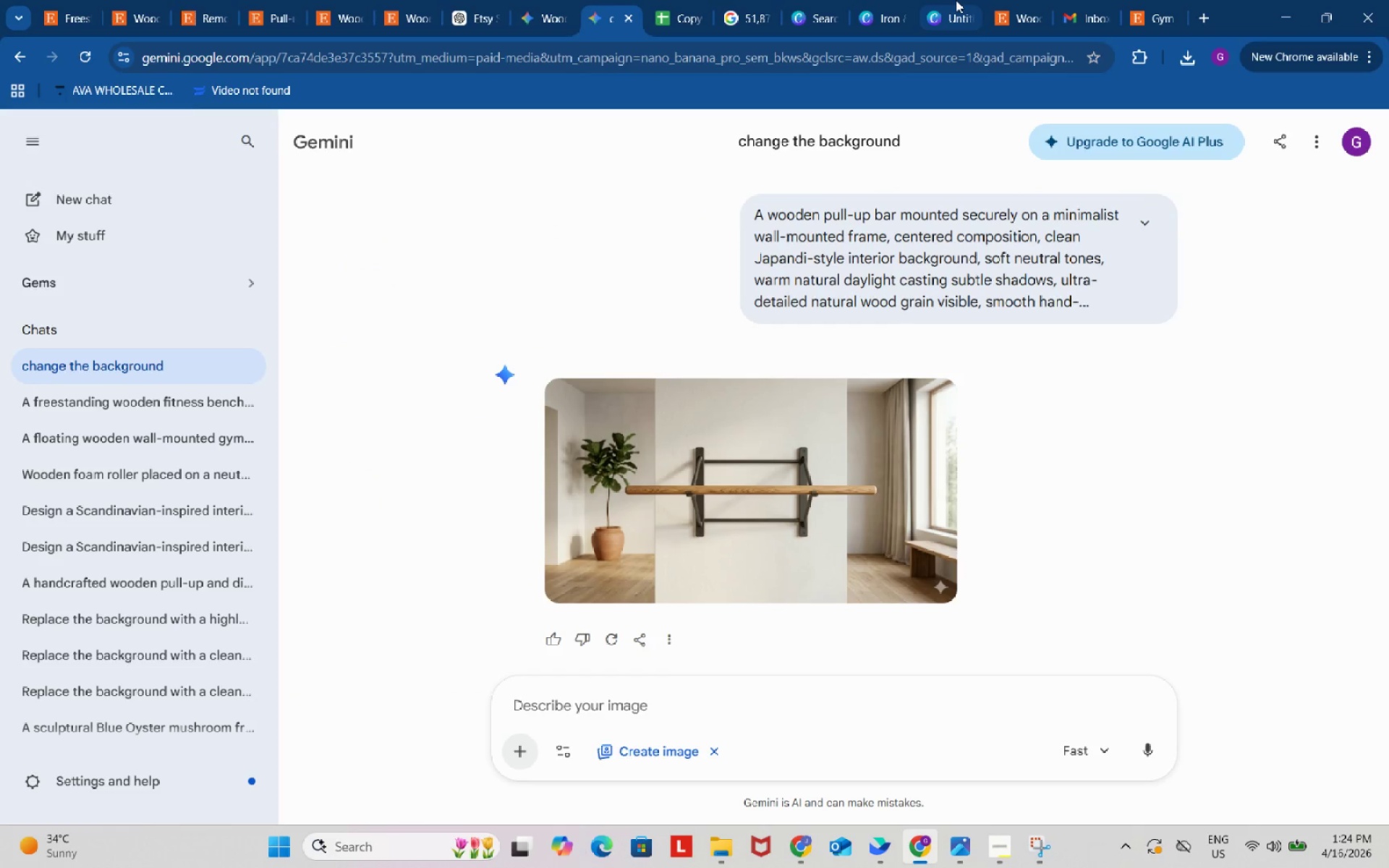 
left_click([956, 0])
 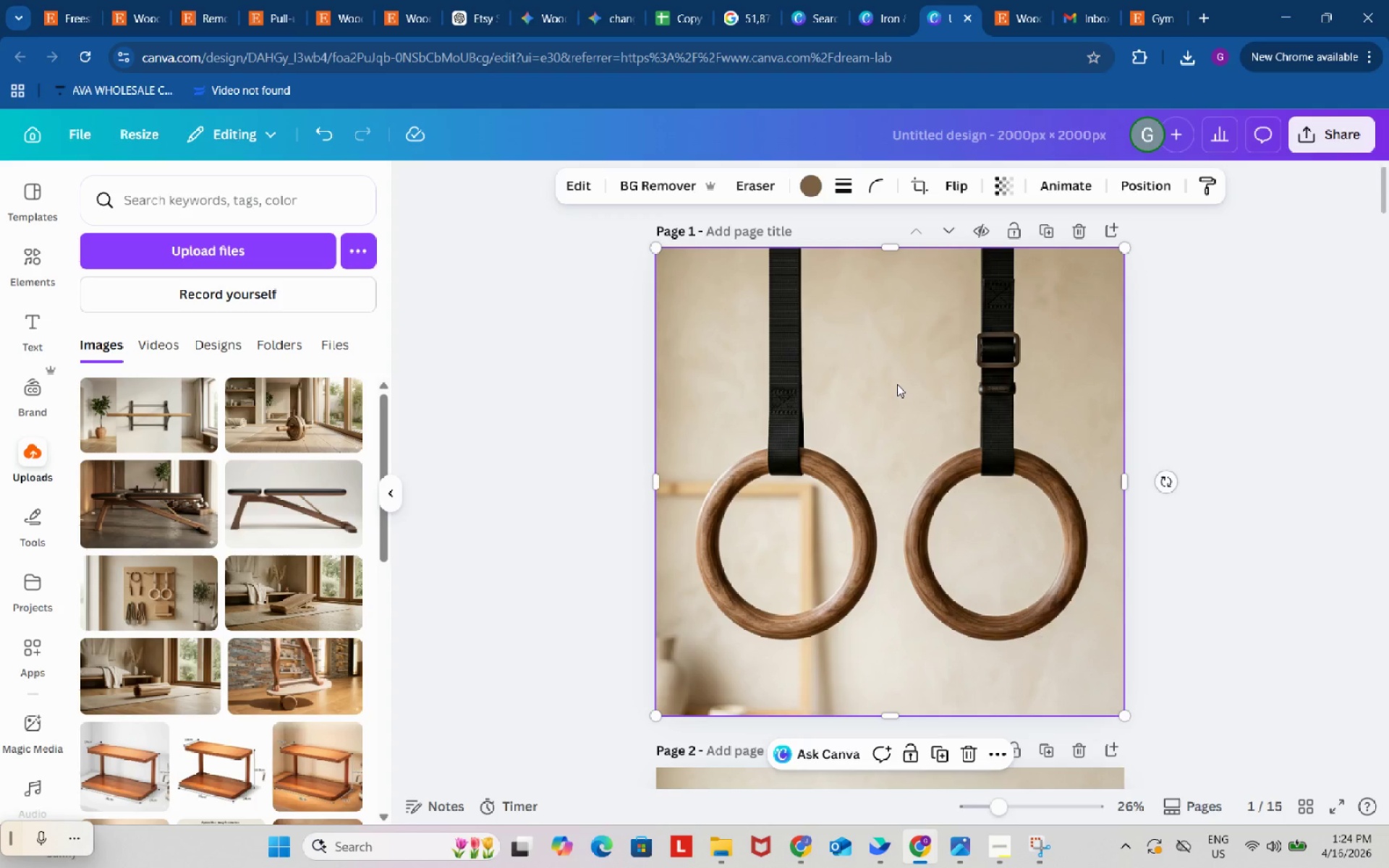 
right_click([897, 384])
 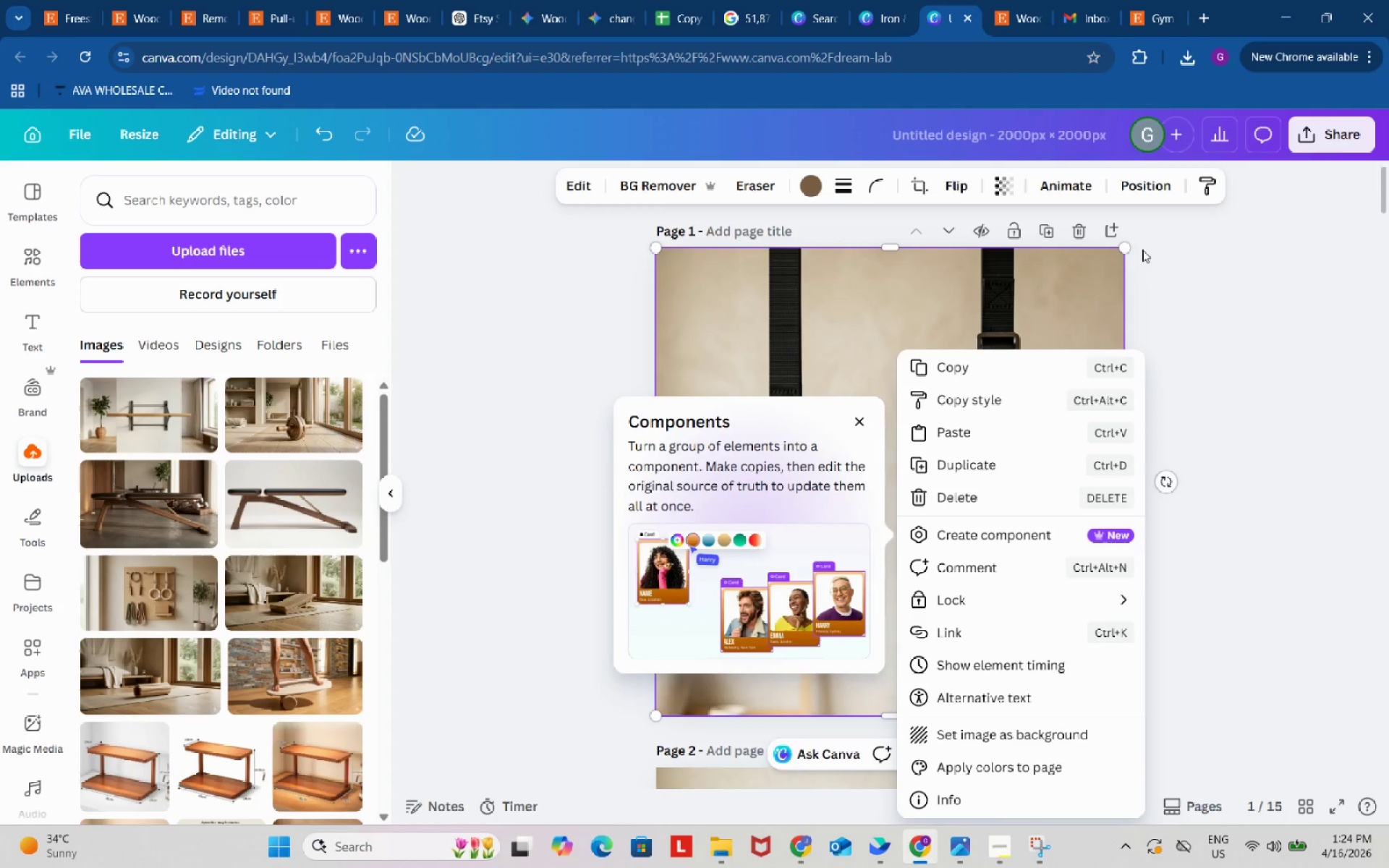 
left_click([1352, 121])
 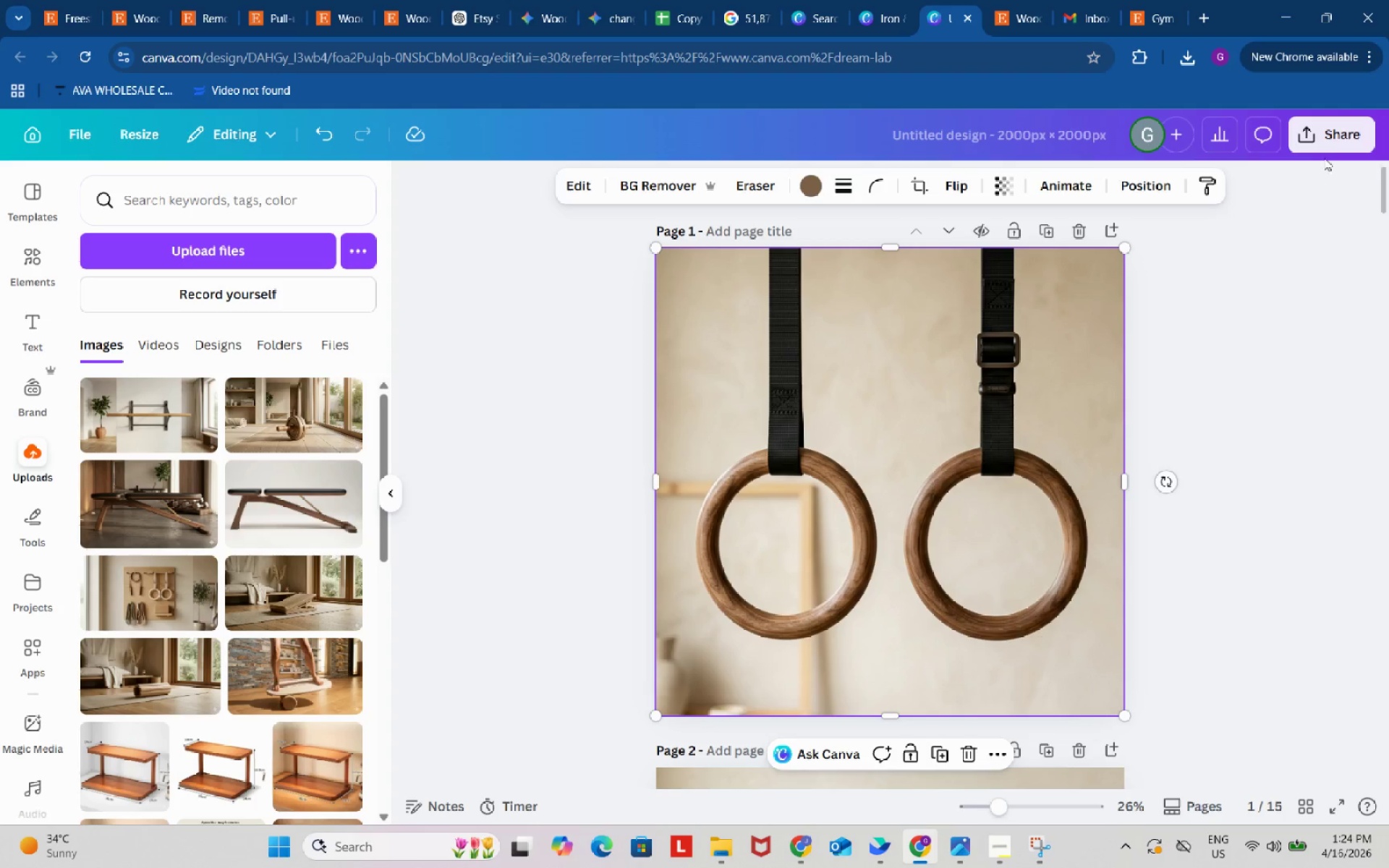 
left_click([1332, 135])
 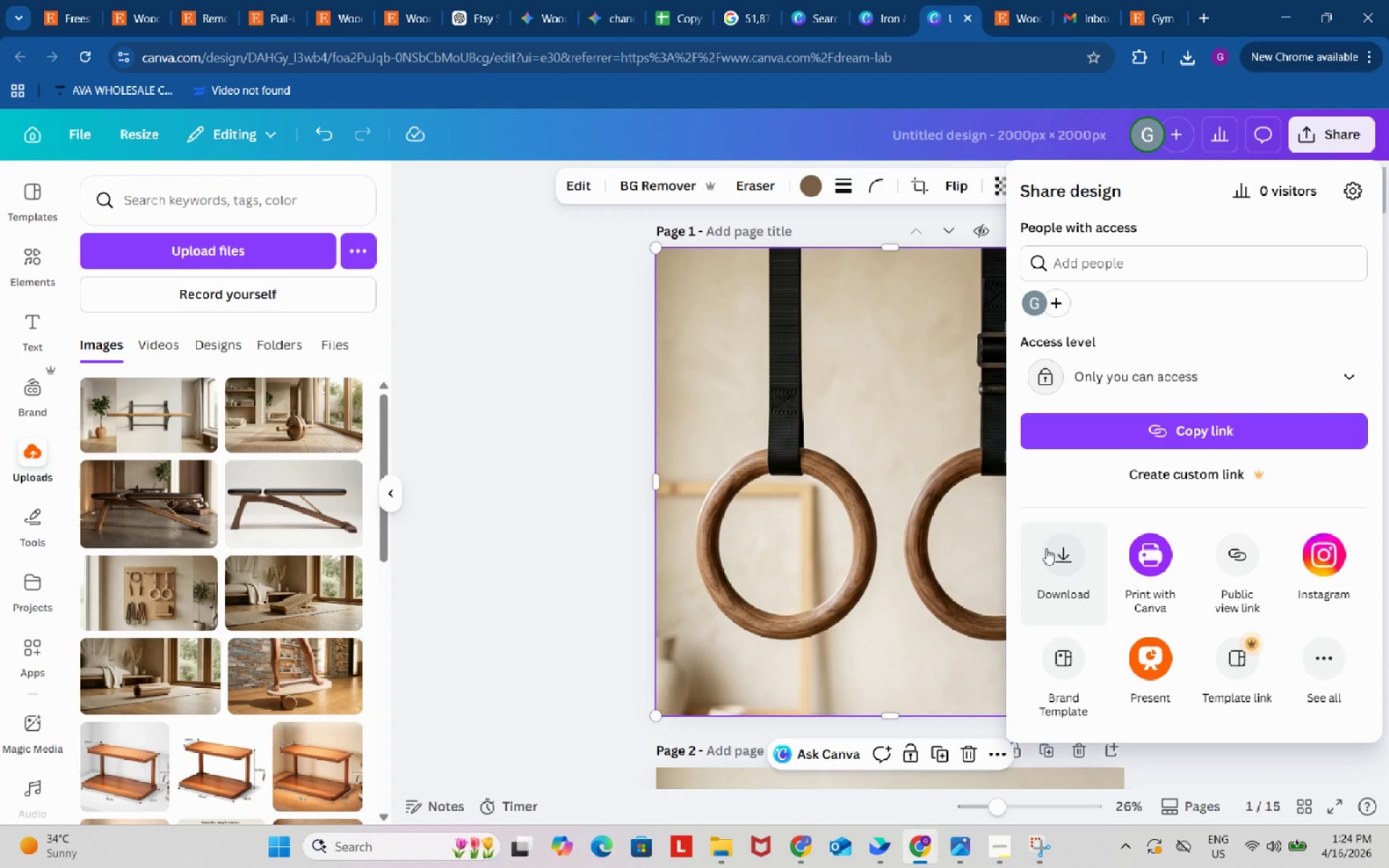 
left_click([1052, 550])
 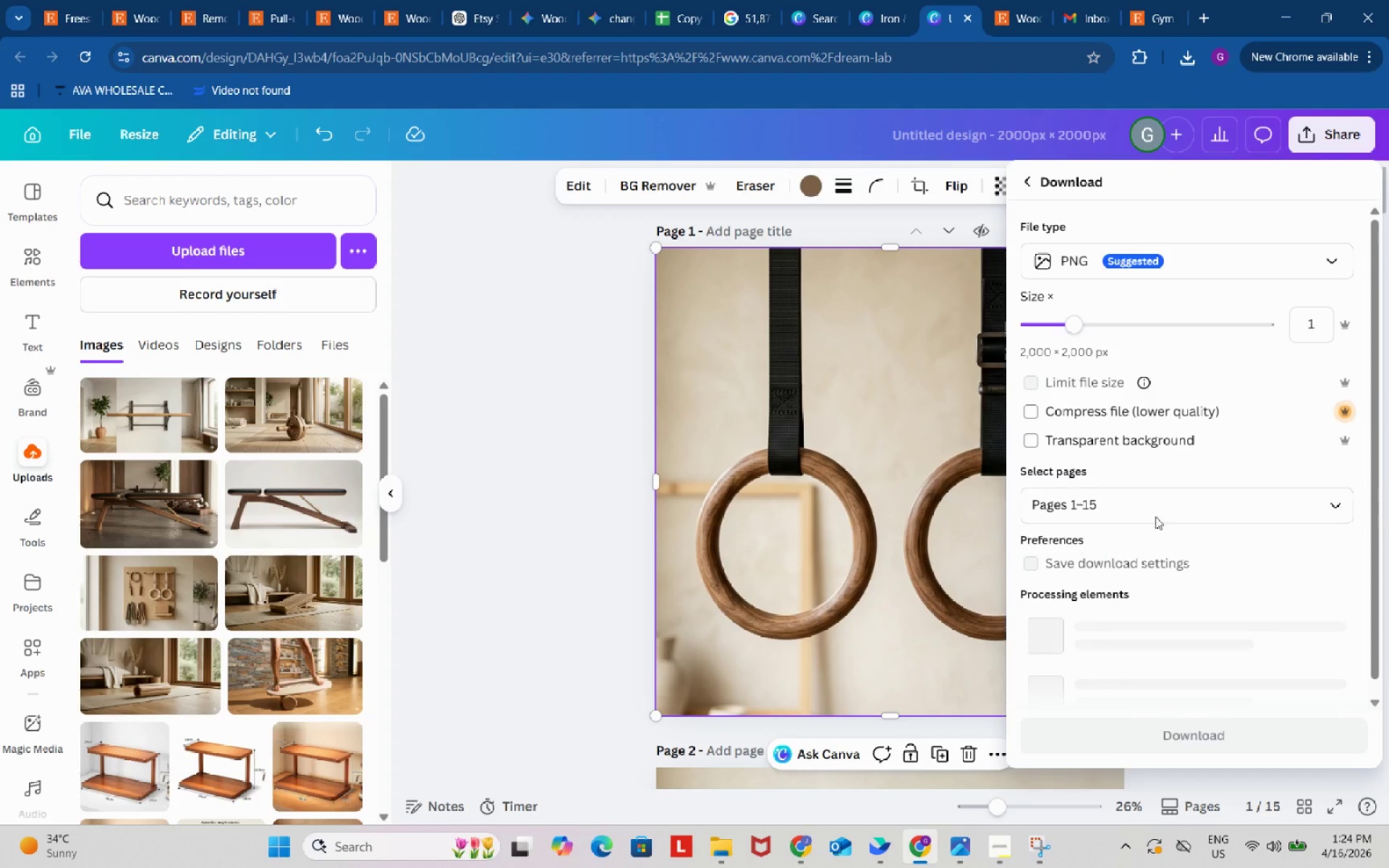 
left_click([1165, 505])
 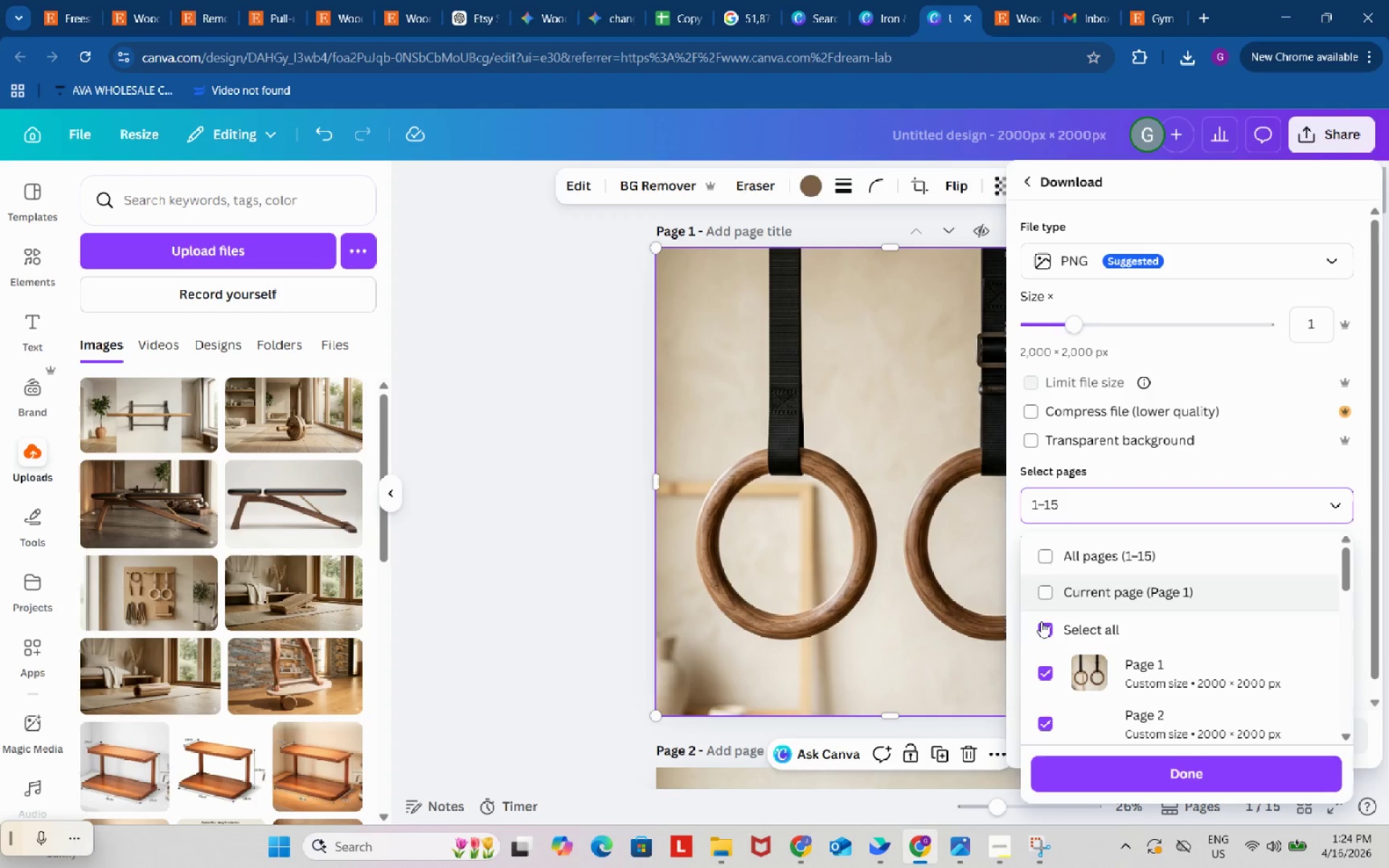 
left_click([1040, 621])
 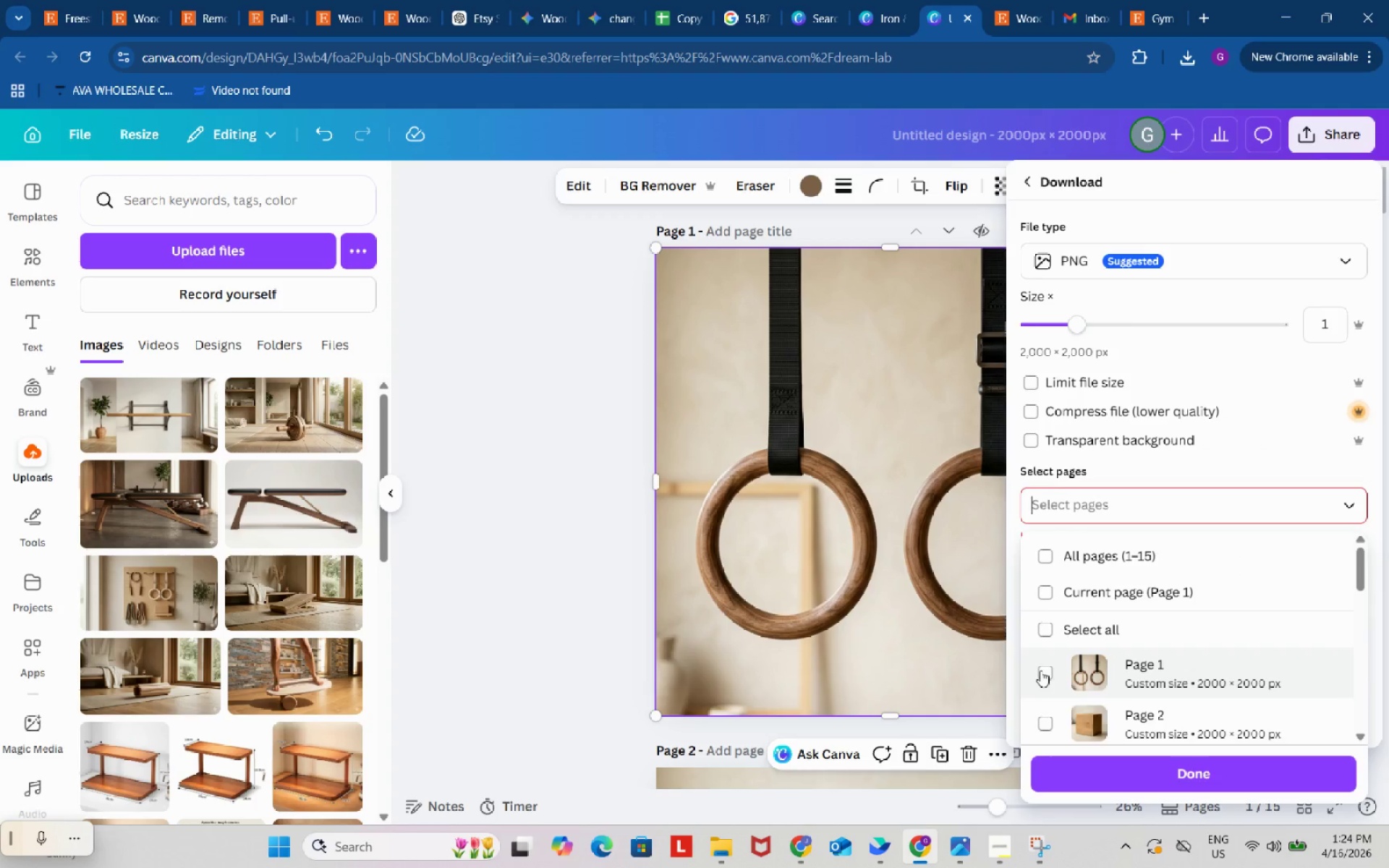 
left_click([1040, 671])
 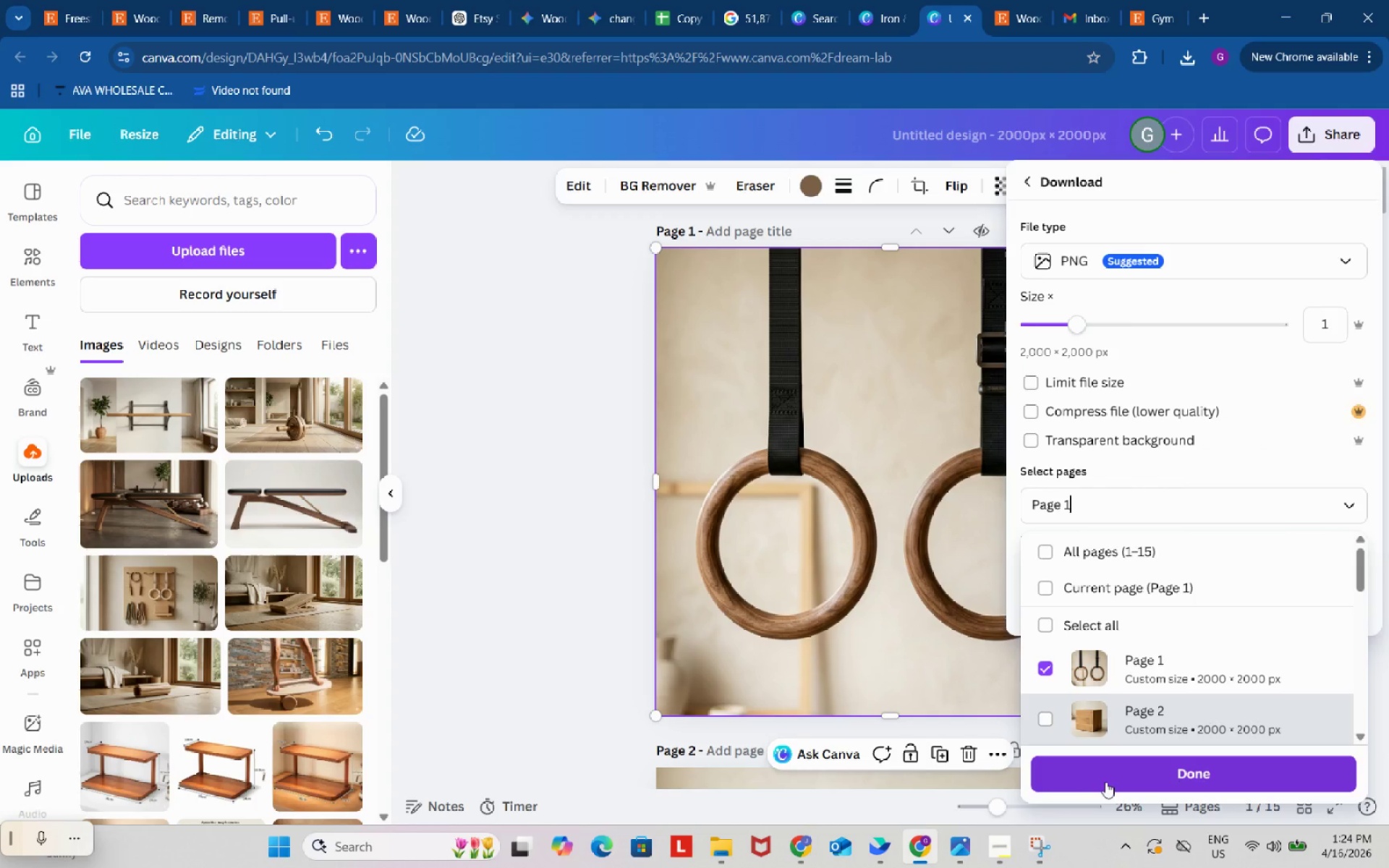 
left_click([1105, 773])
 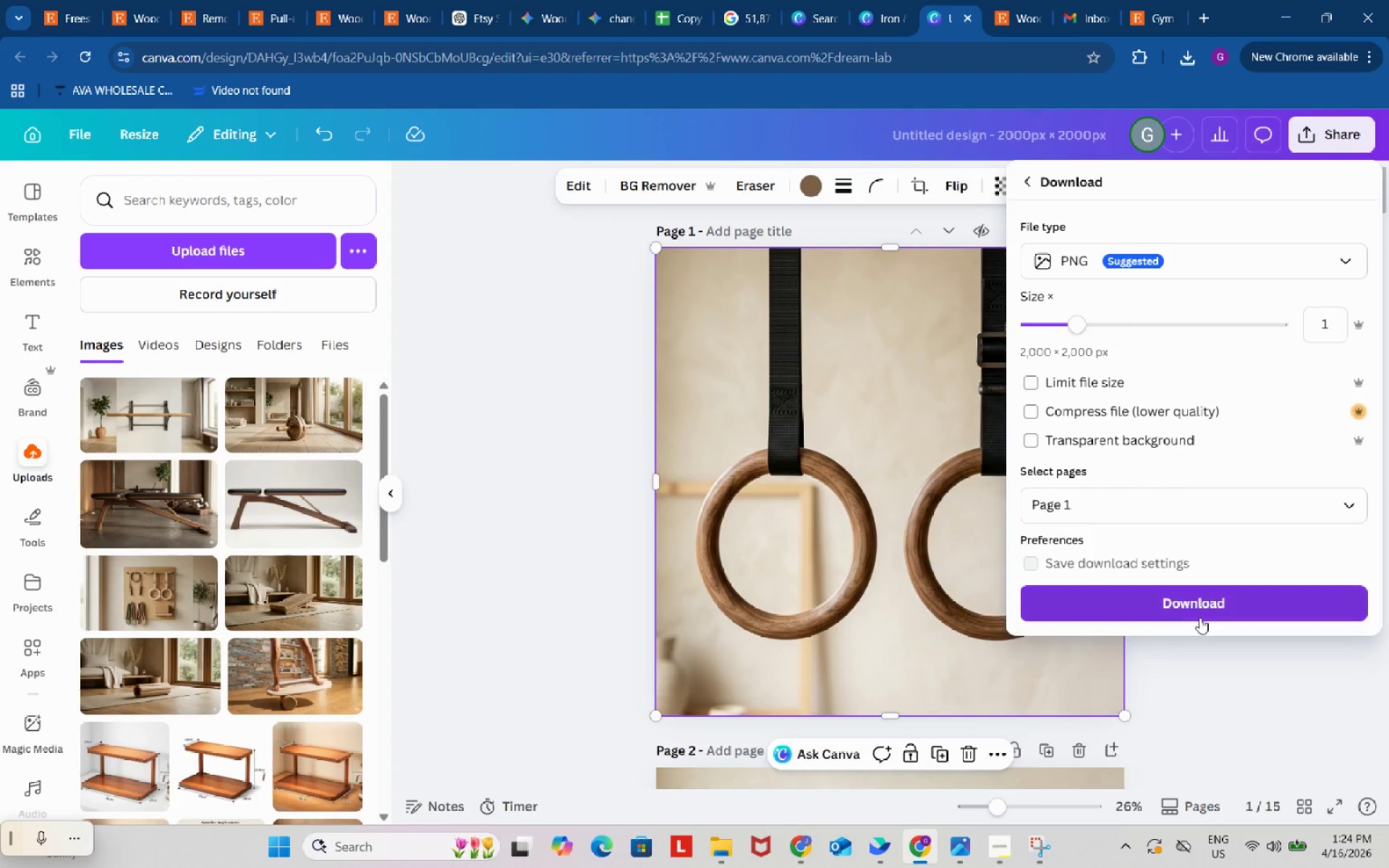 
left_click([1199, 603])
 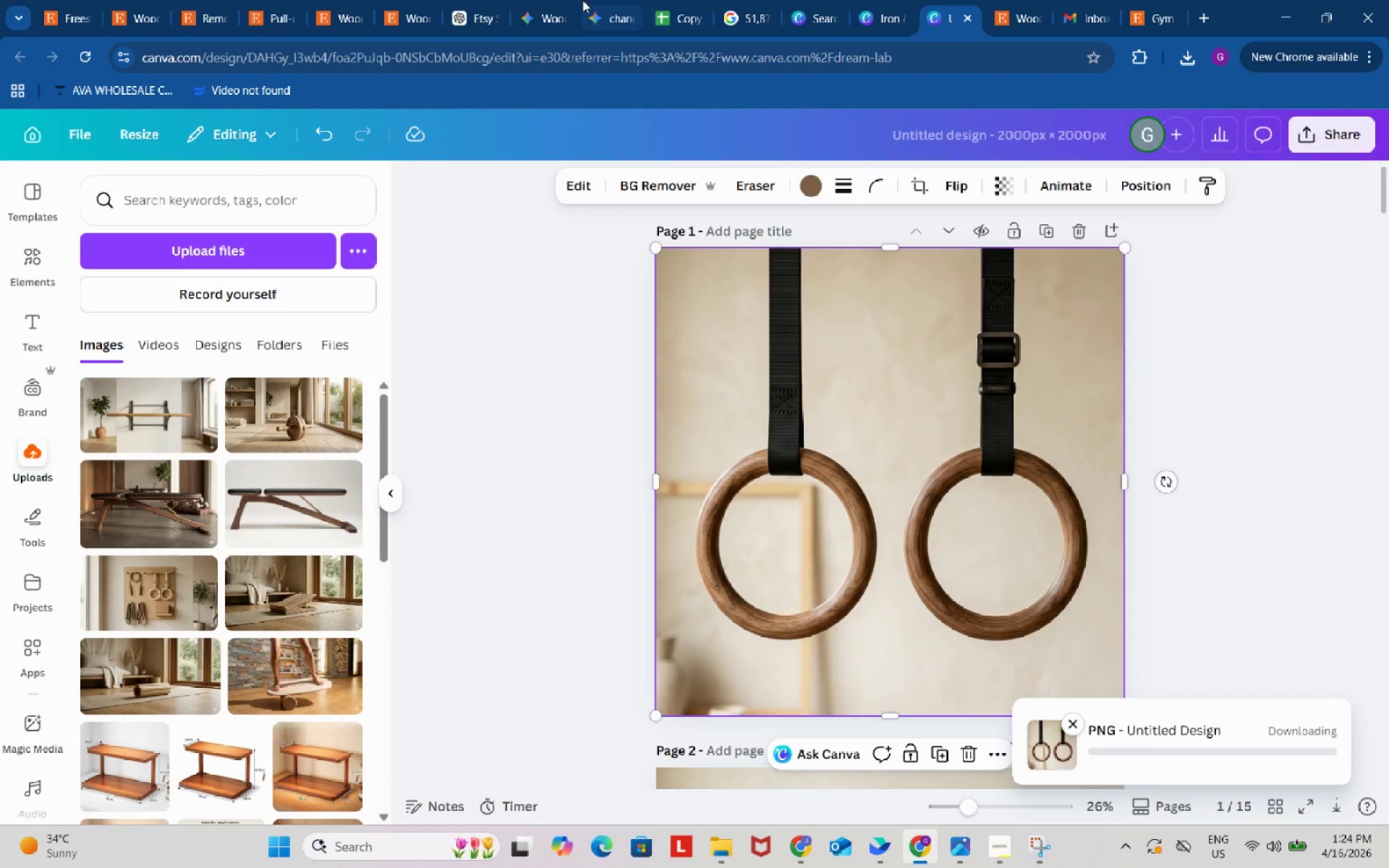 
left_click([611, 0])
 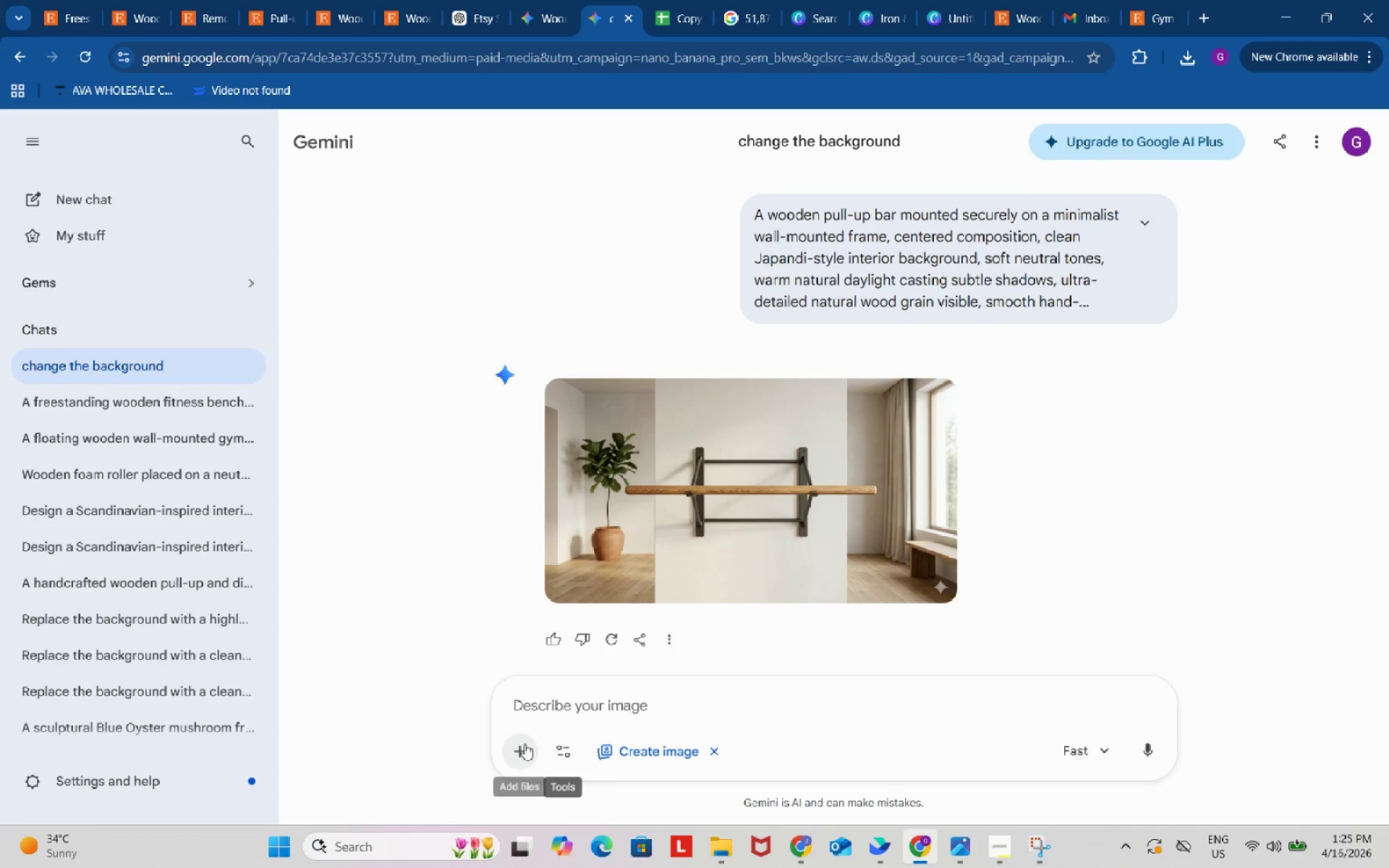 
left_click([519, 743])
 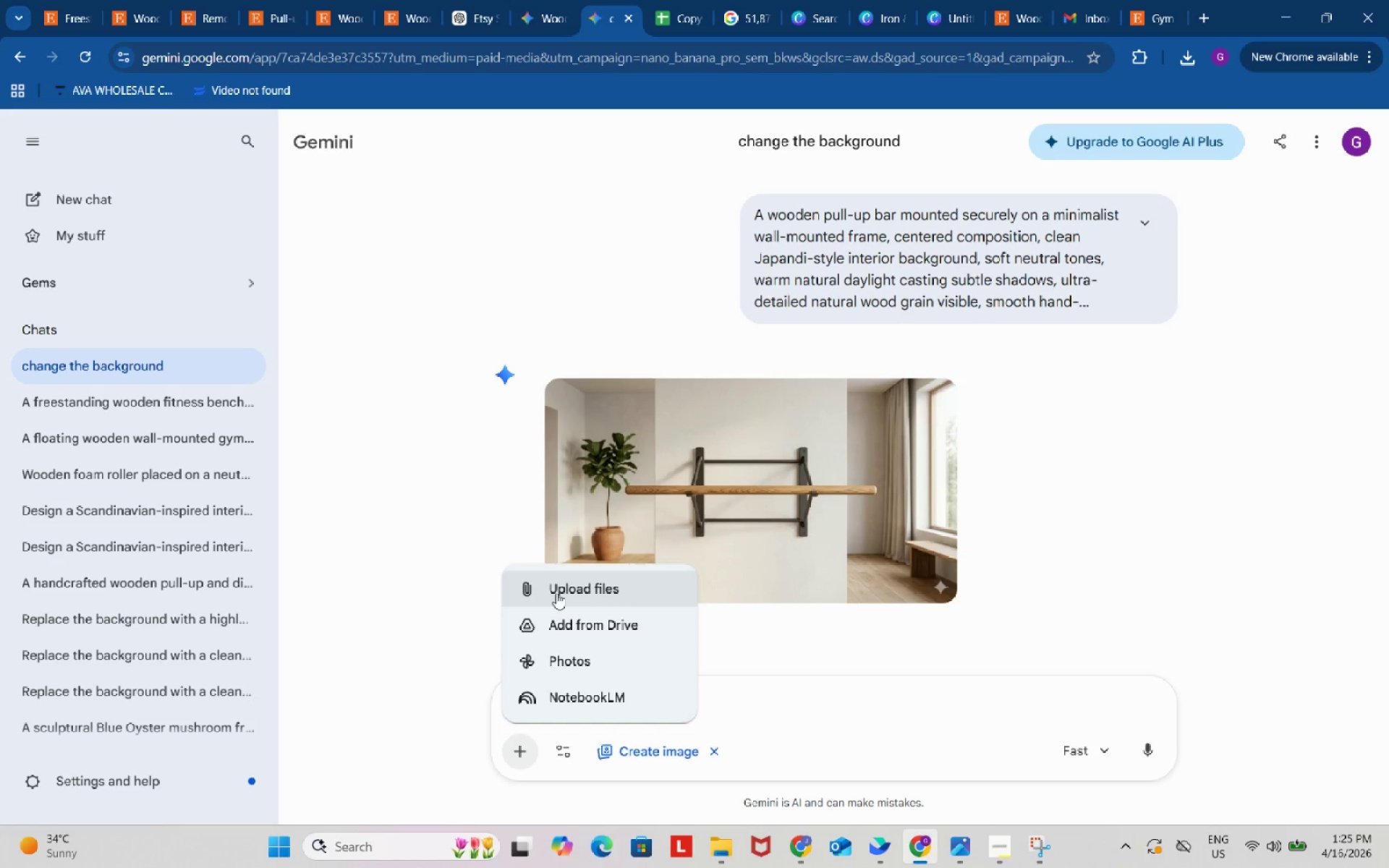 
left_click([556, 592])
 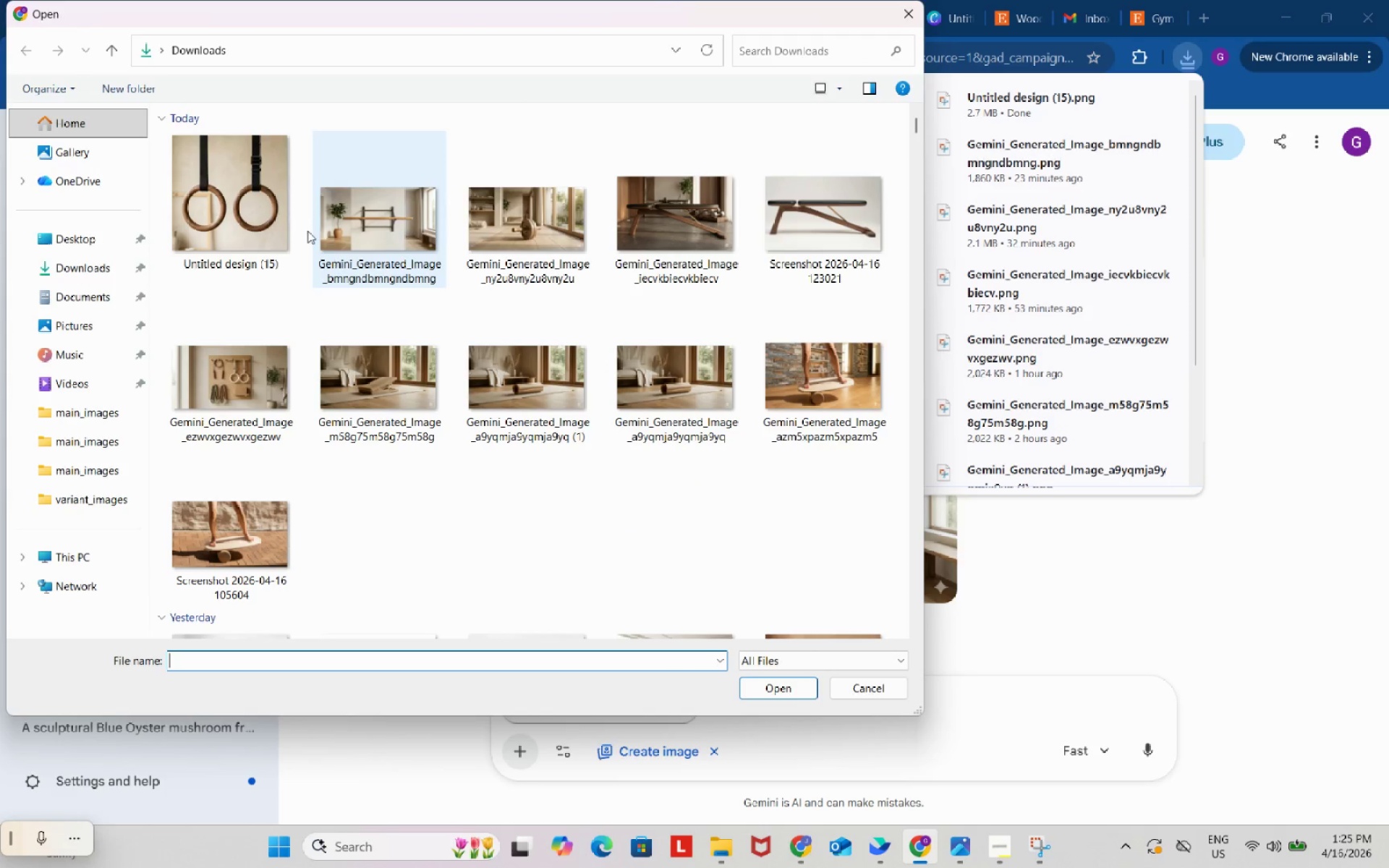 
left_click([239, 204])
 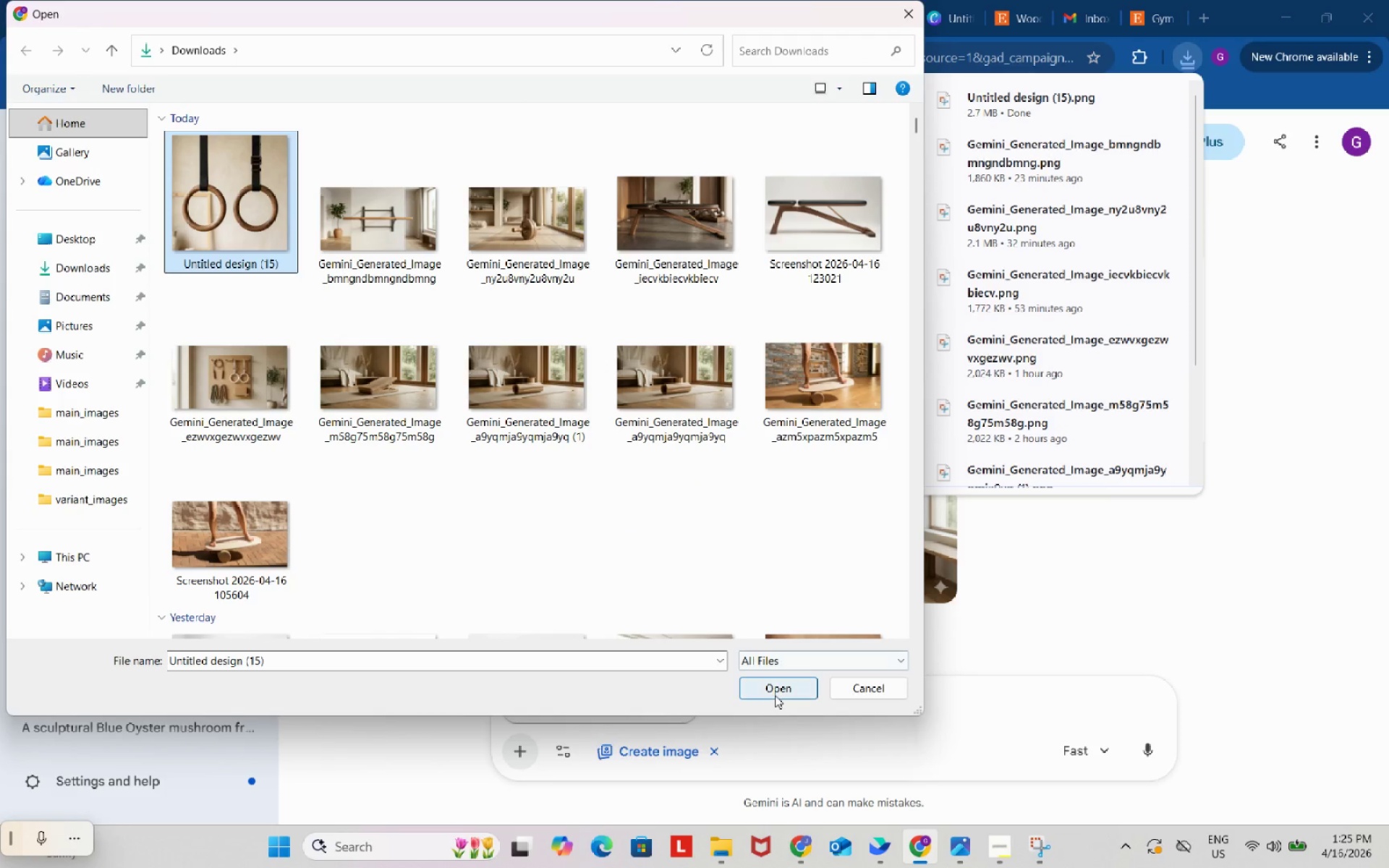 
left_click([775, 693])
 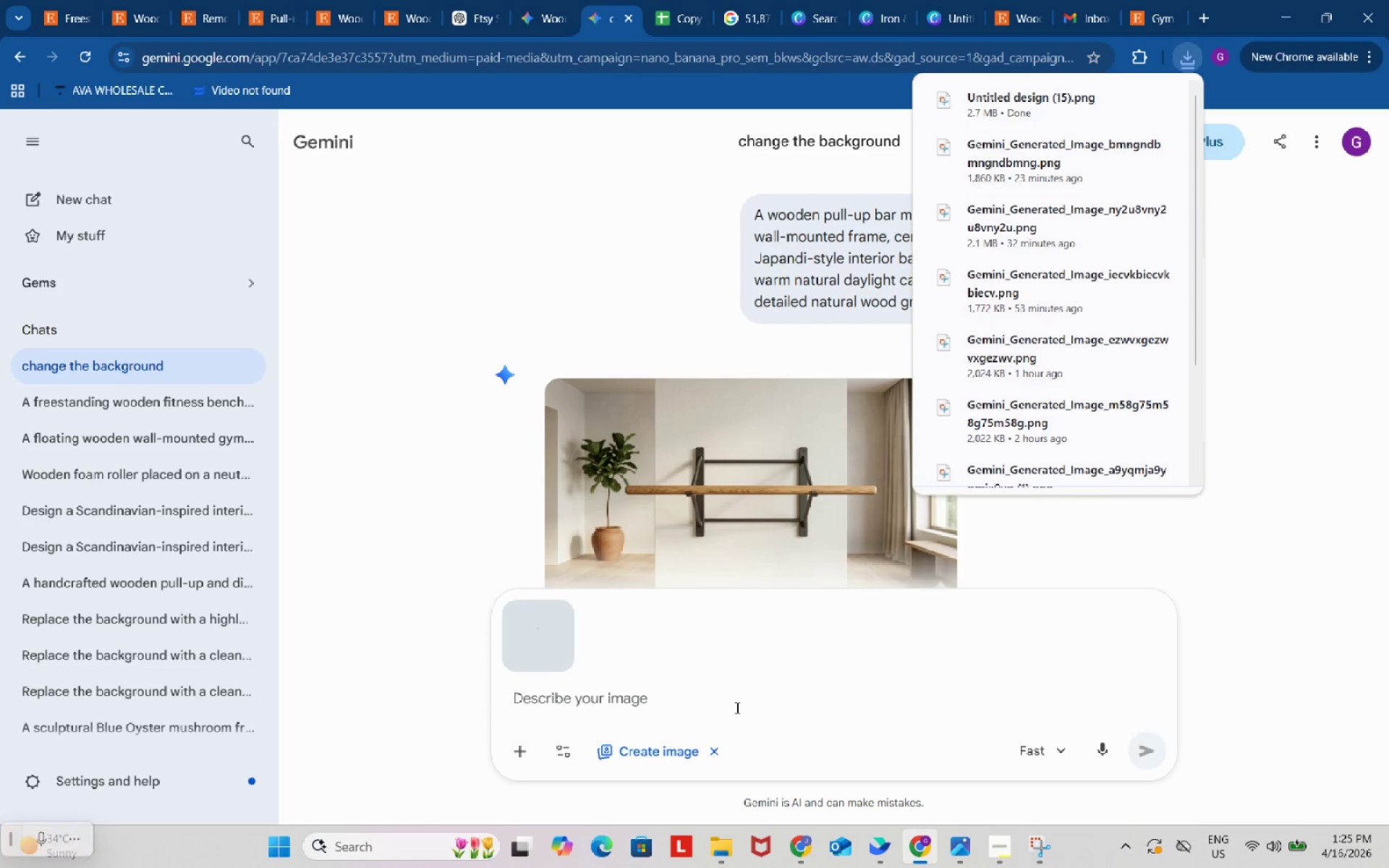 
left_click([736, 707])
 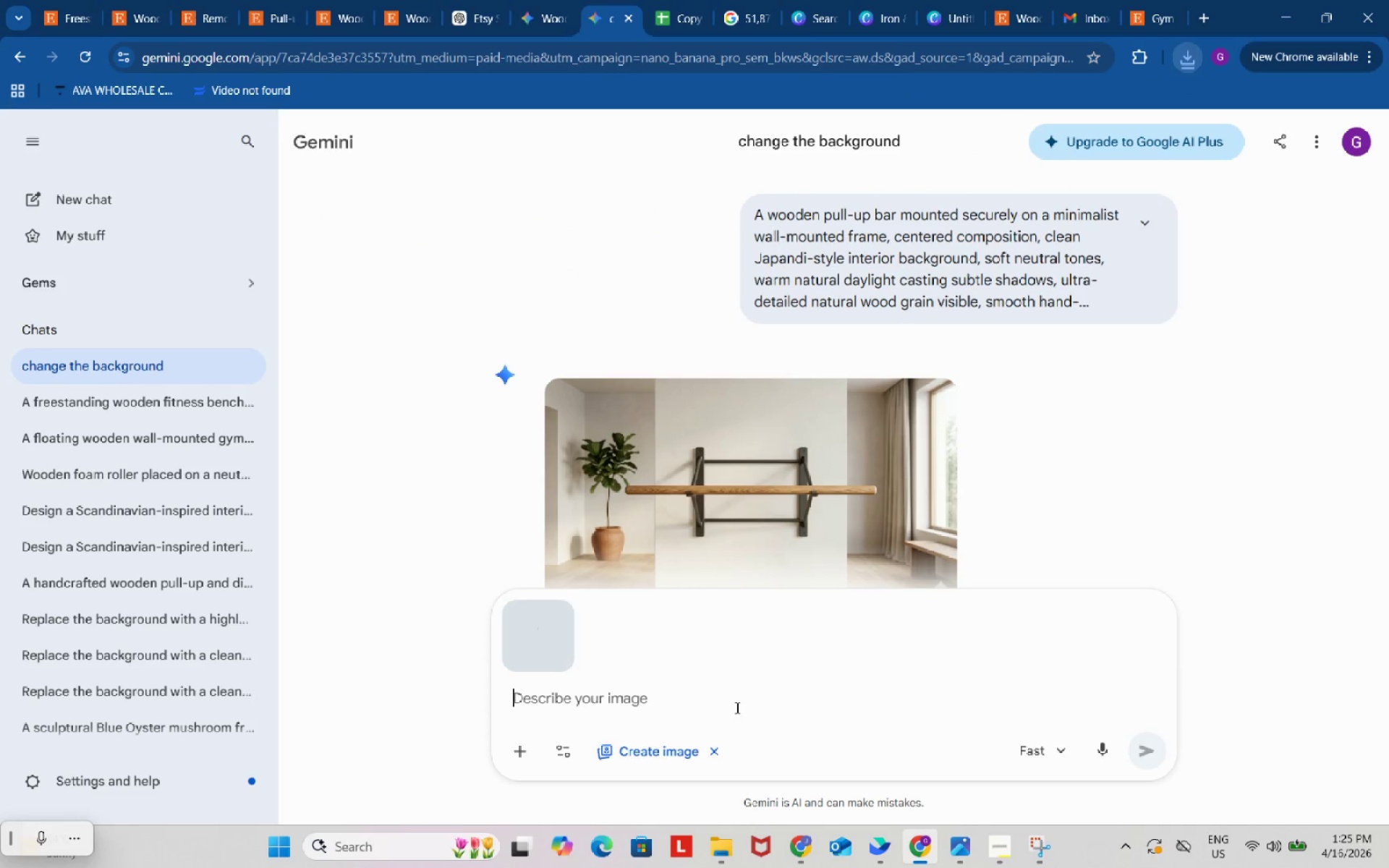 
key(Control+ControlLeft)
 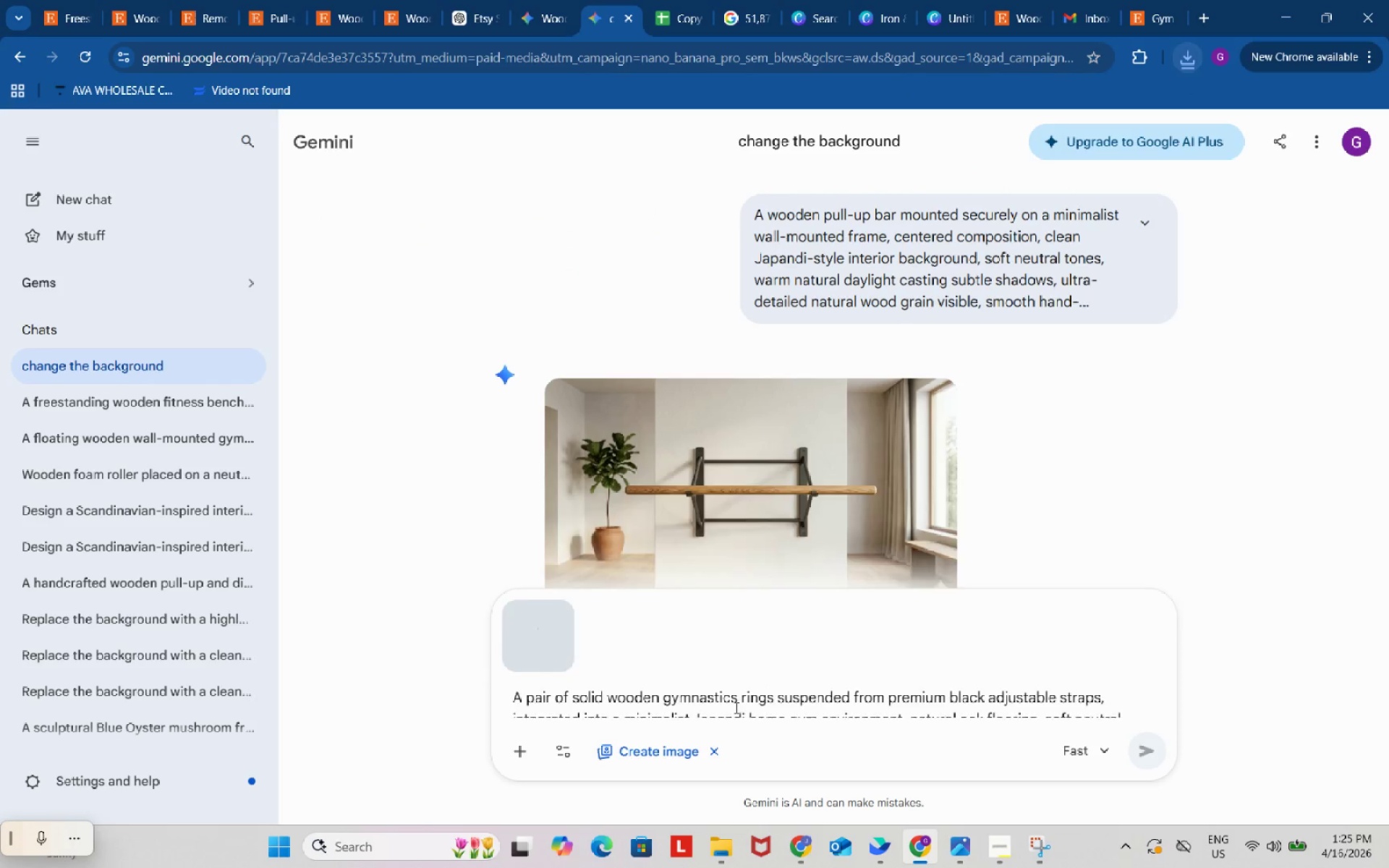 
key(Control+V)
 